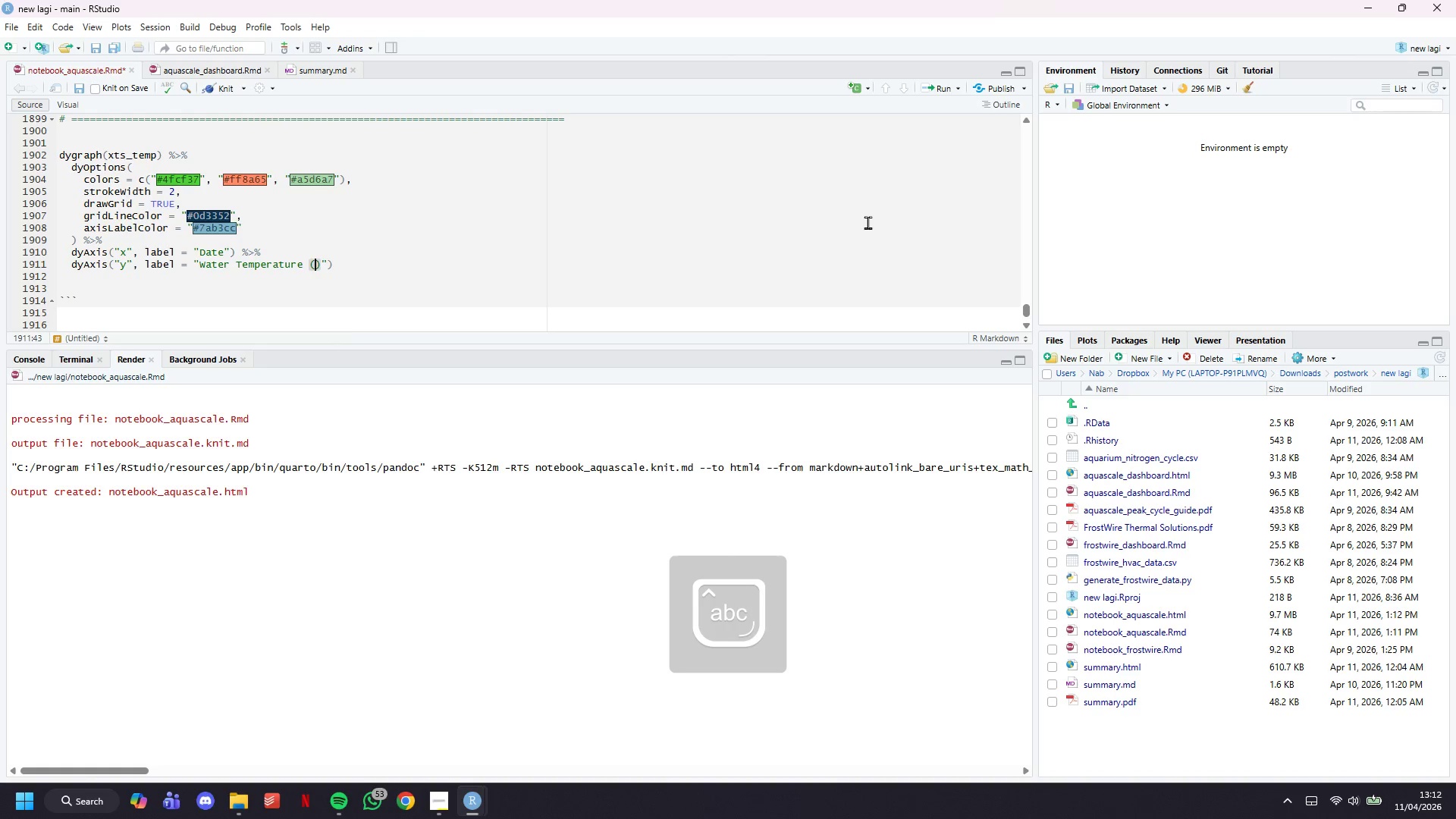 
 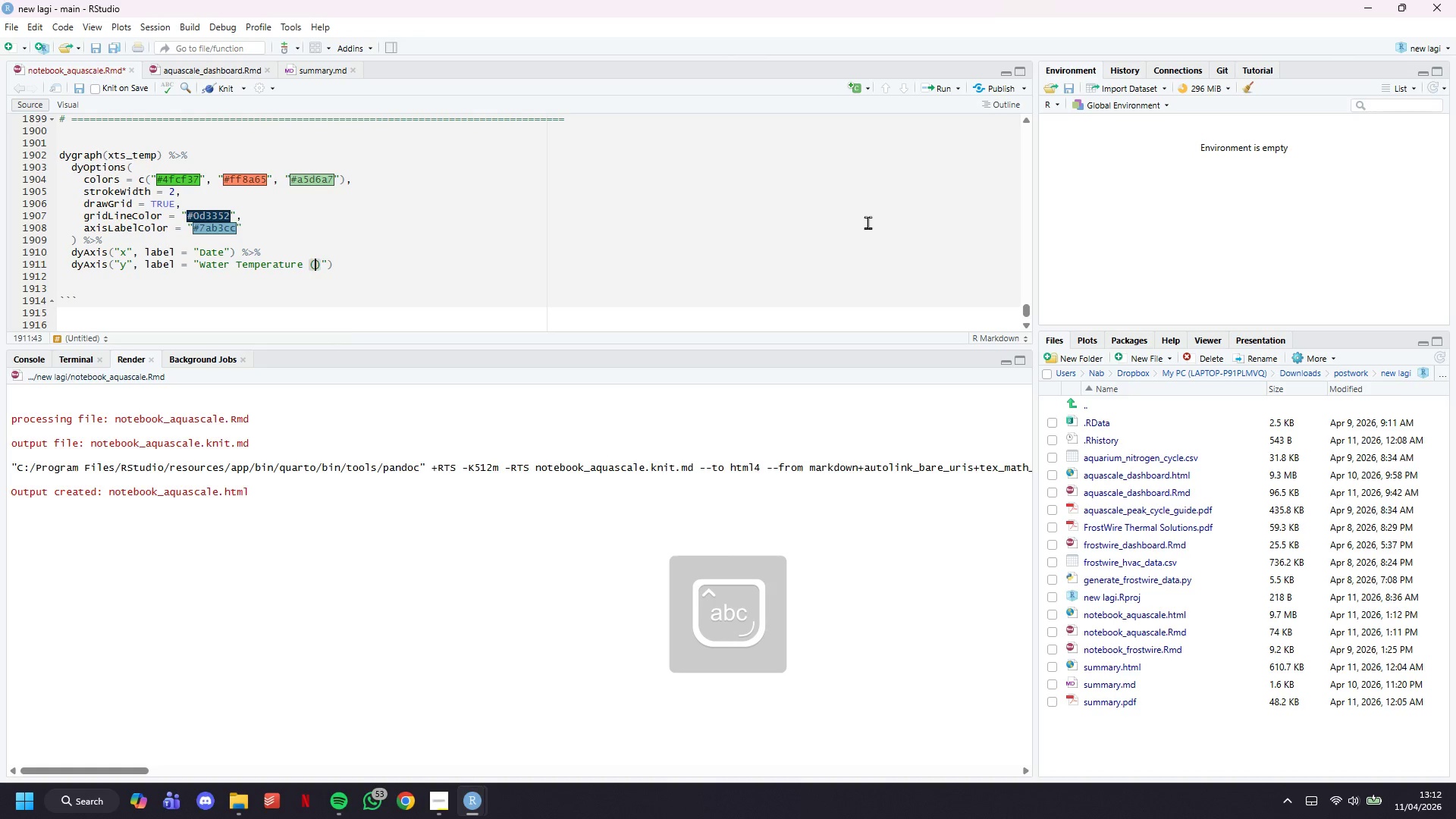 
key(ArrowLeft)
 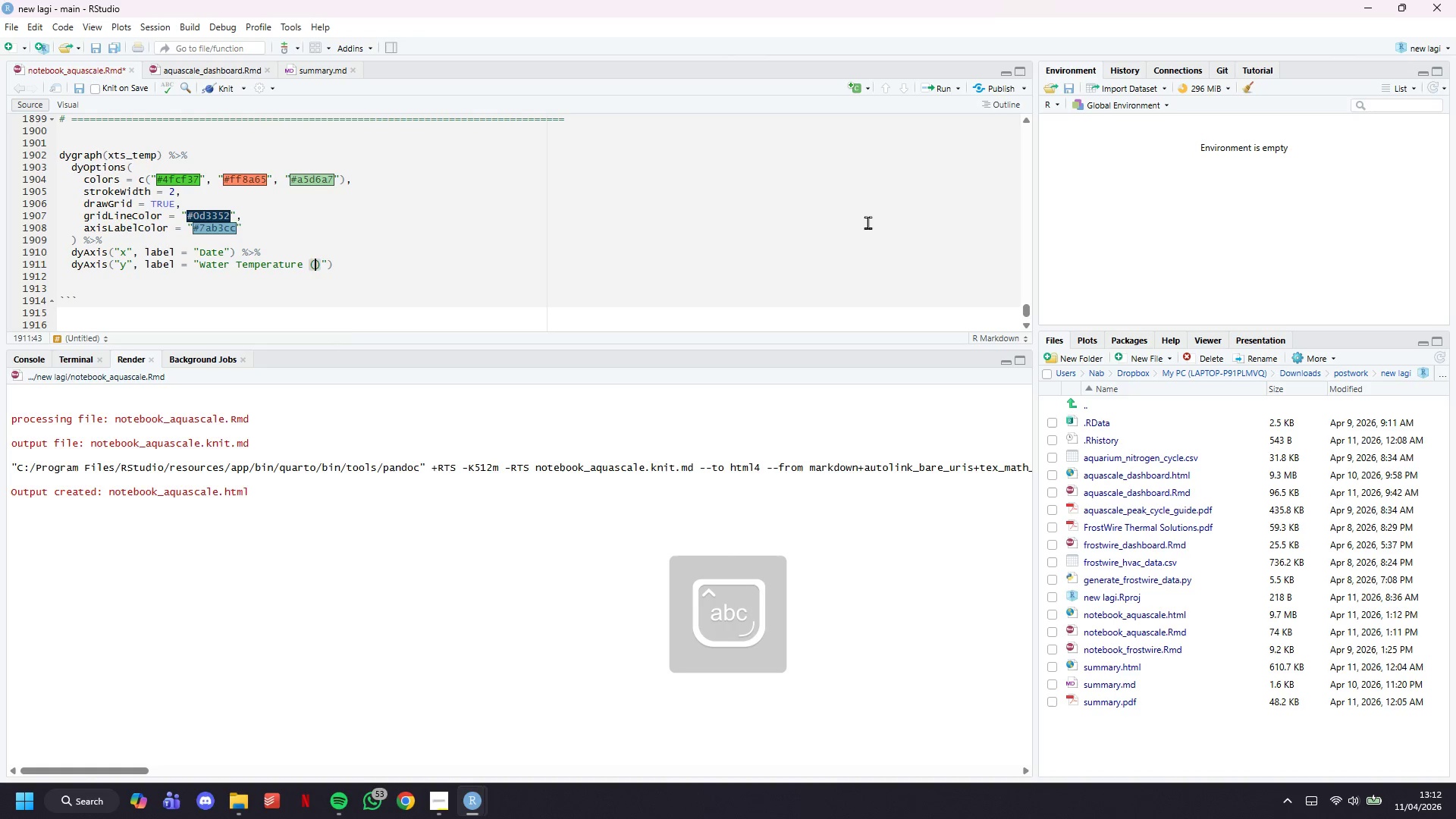 
key(Meta+Period)
 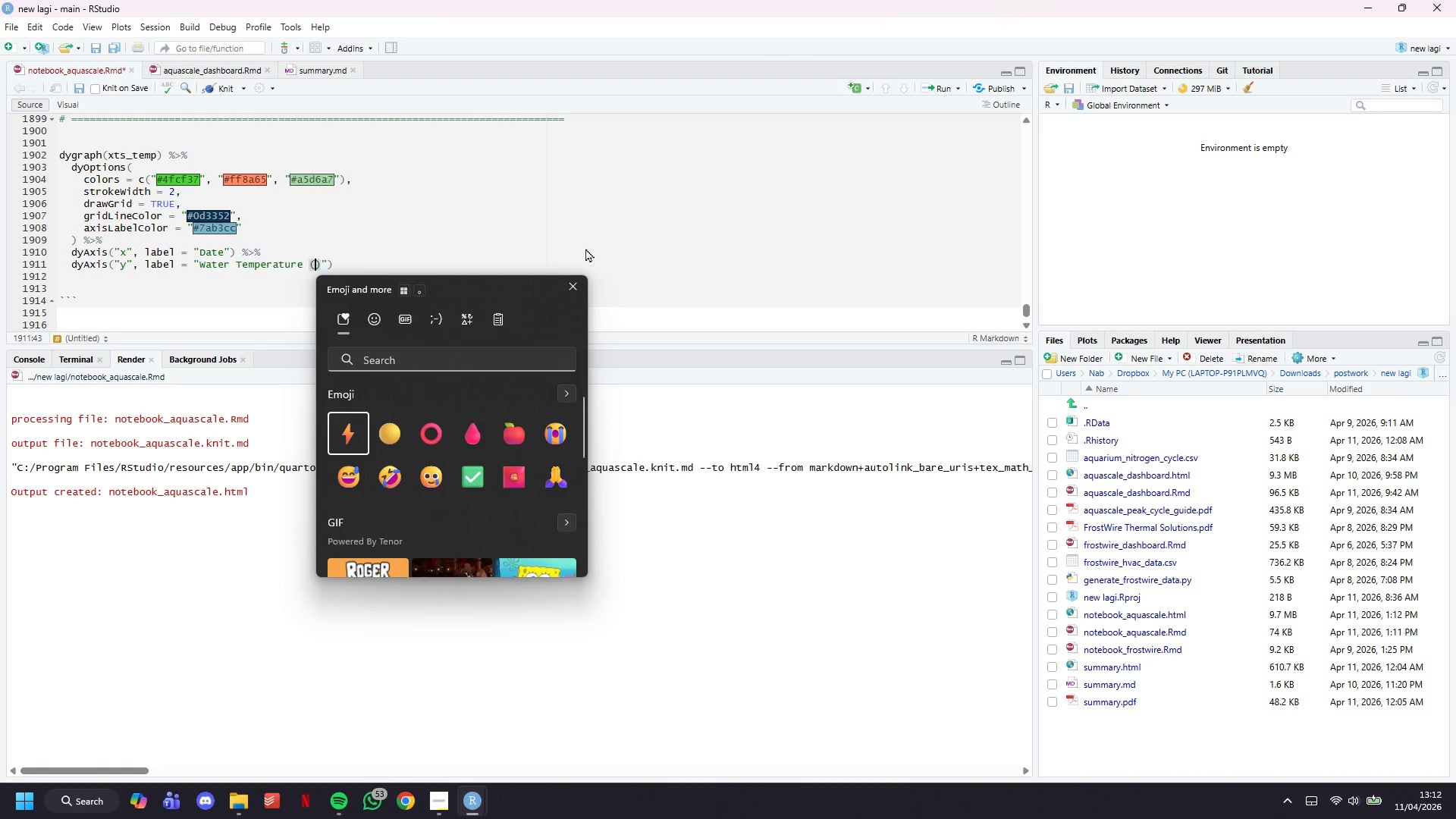 
left_click([466, 315])
 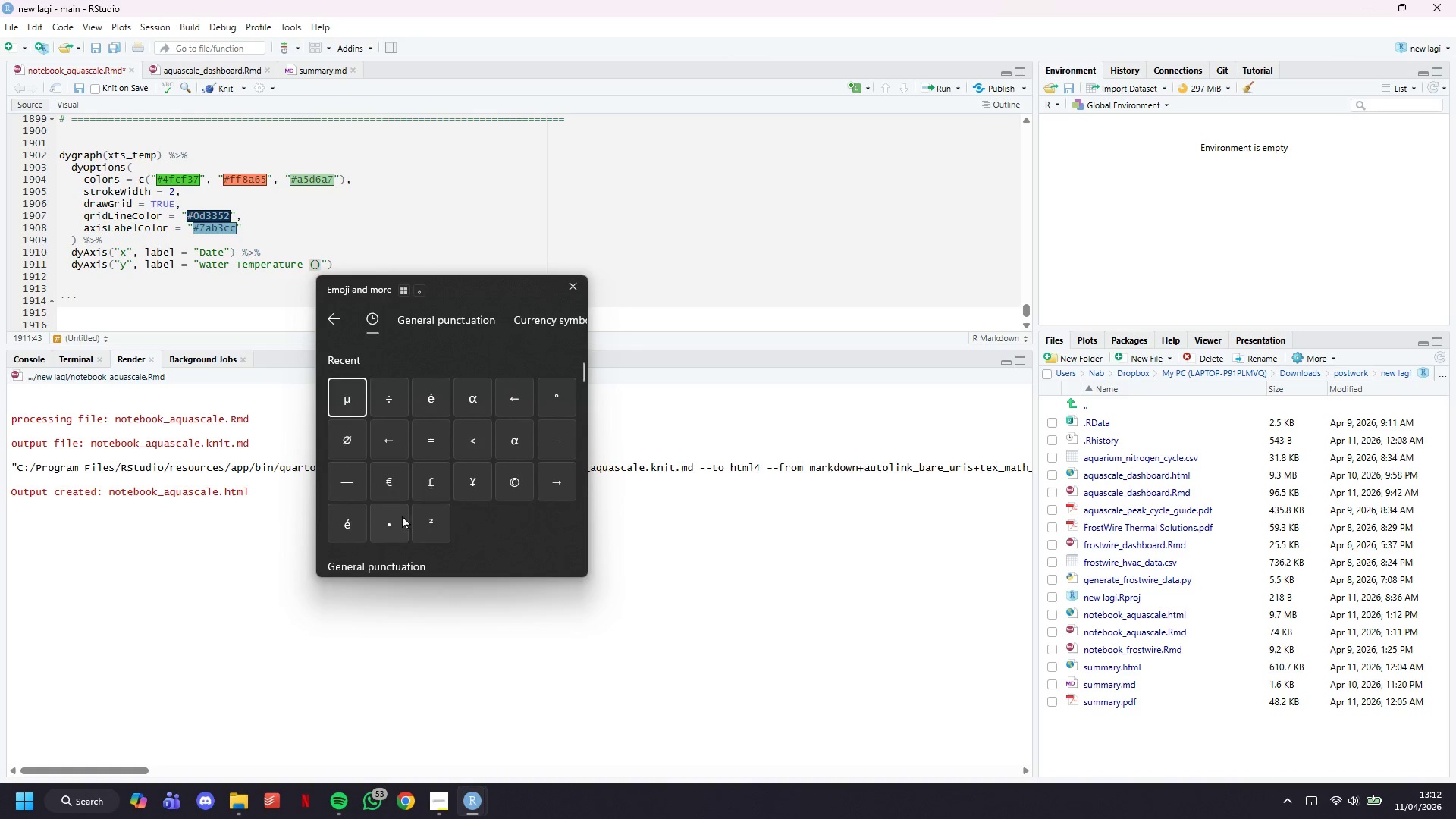 
wait(5.42)
 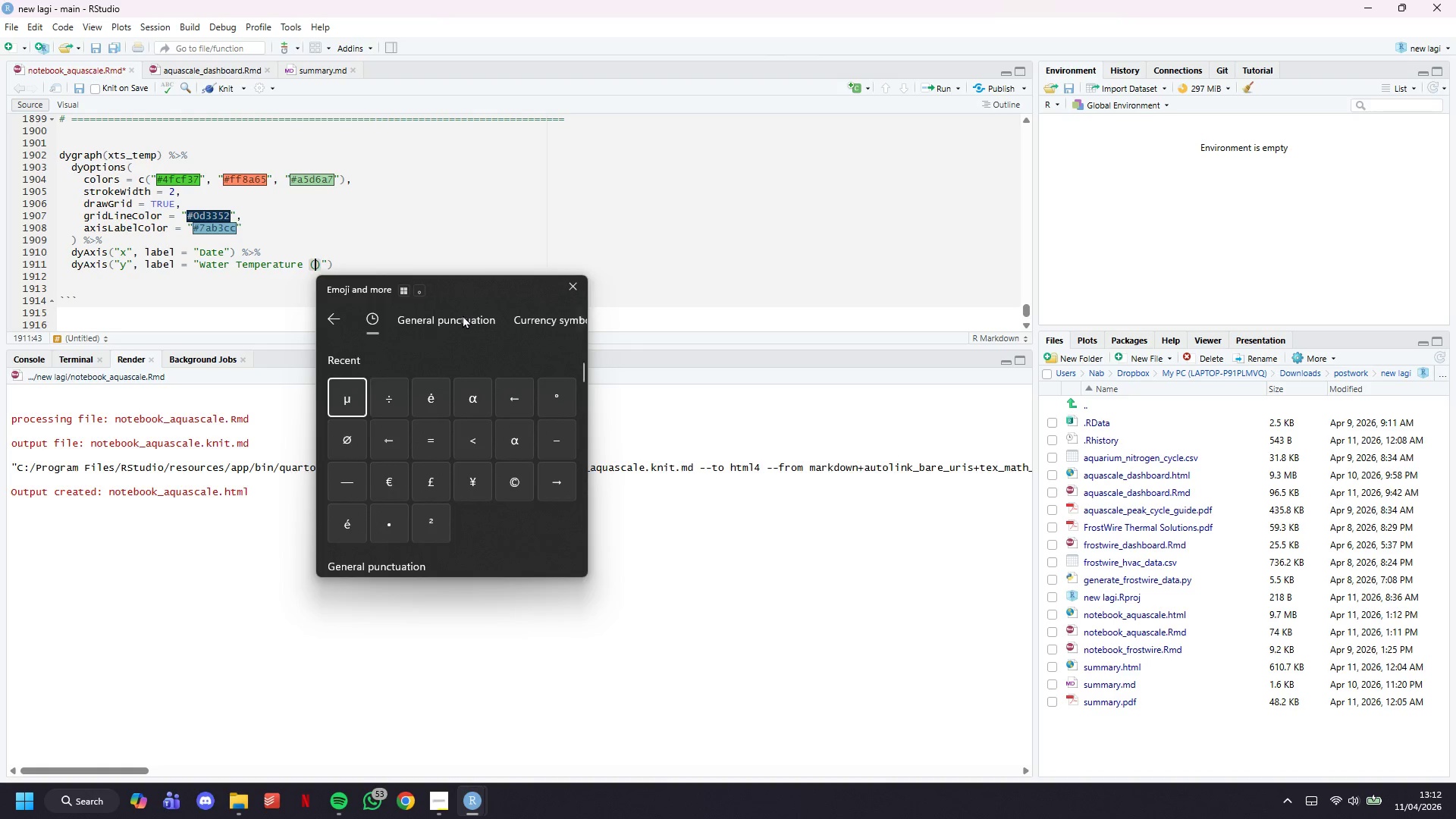 
key(CapsLock)
 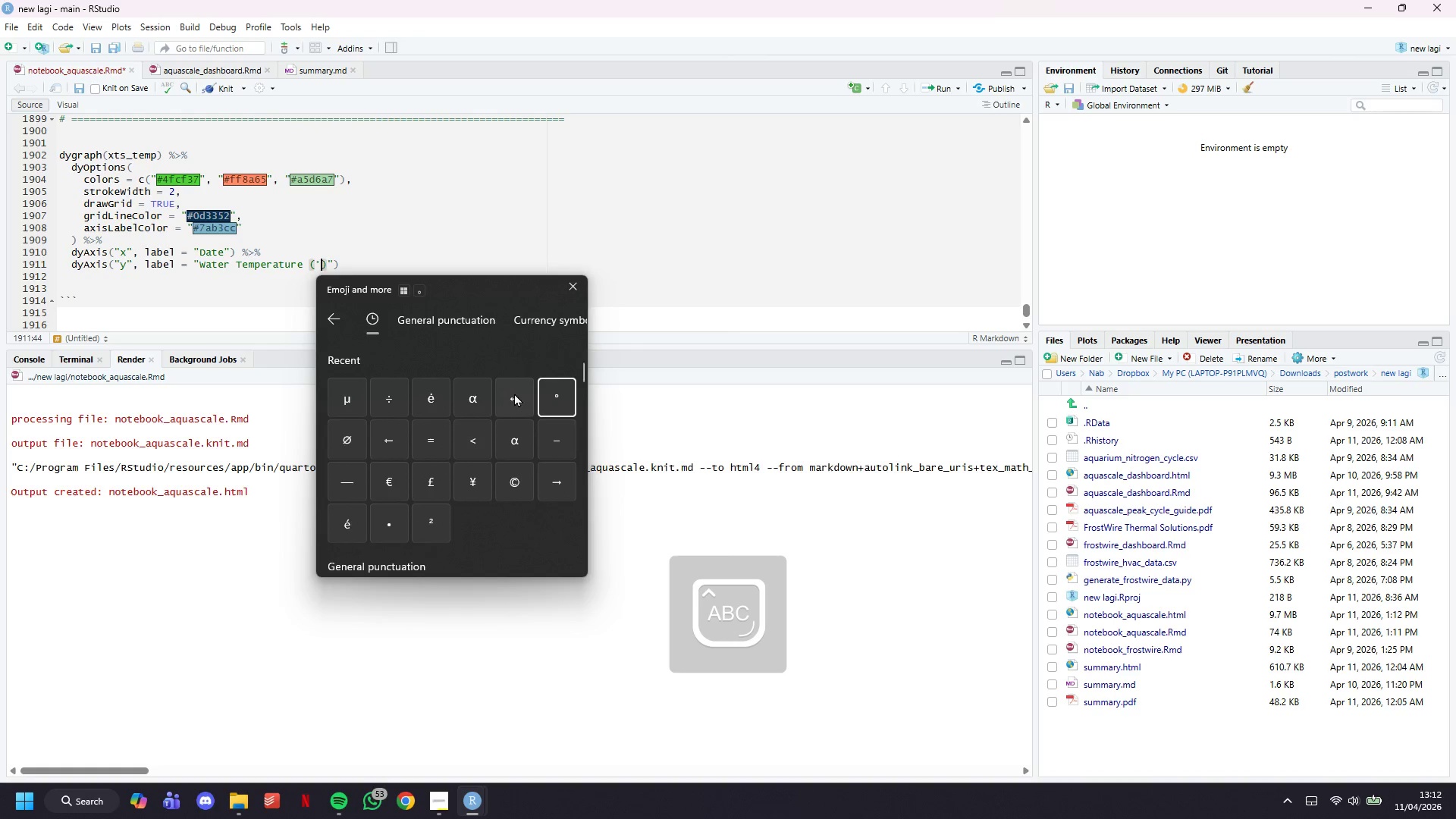 
key(C)
 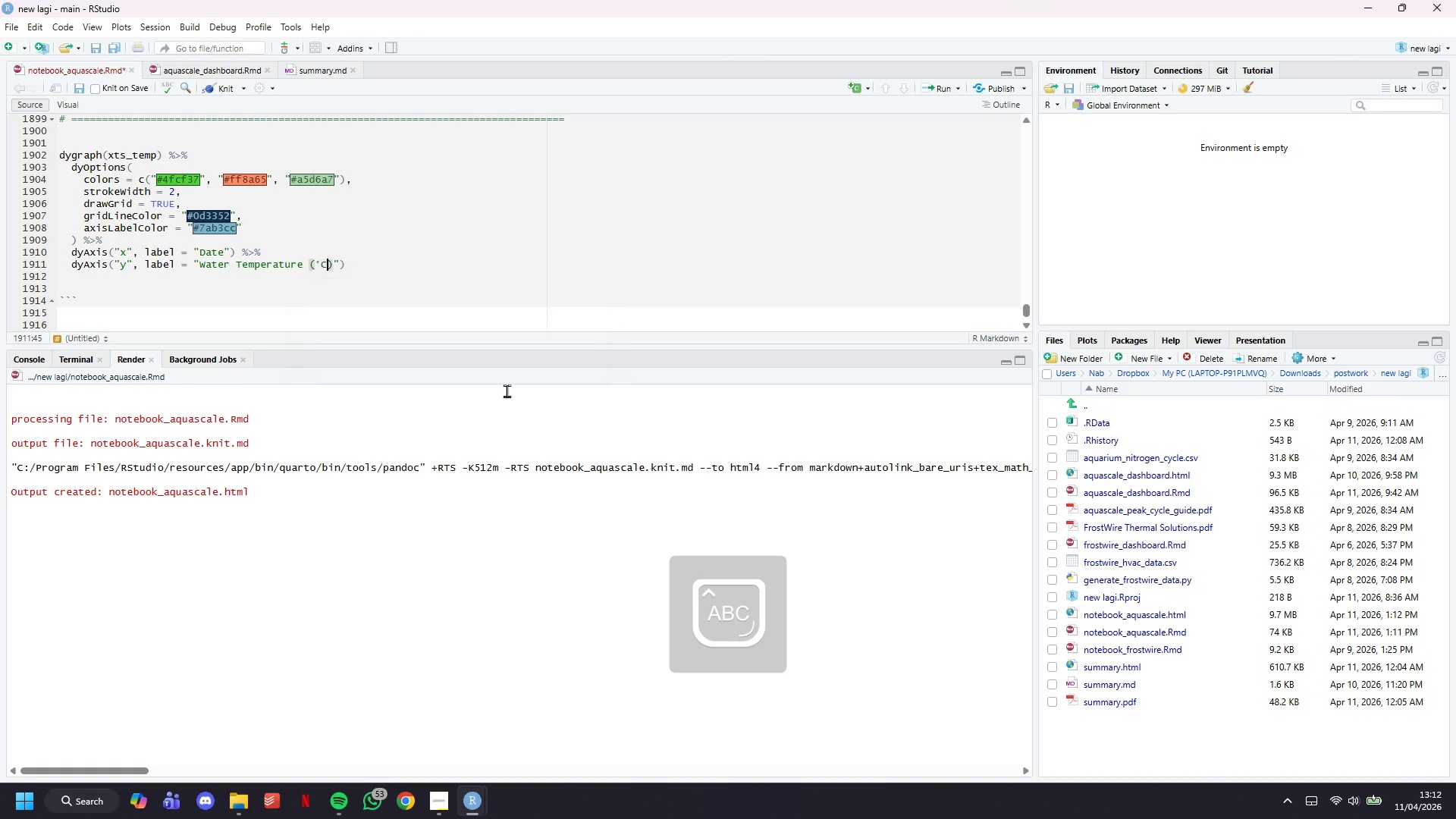 
key(CapsLock)
 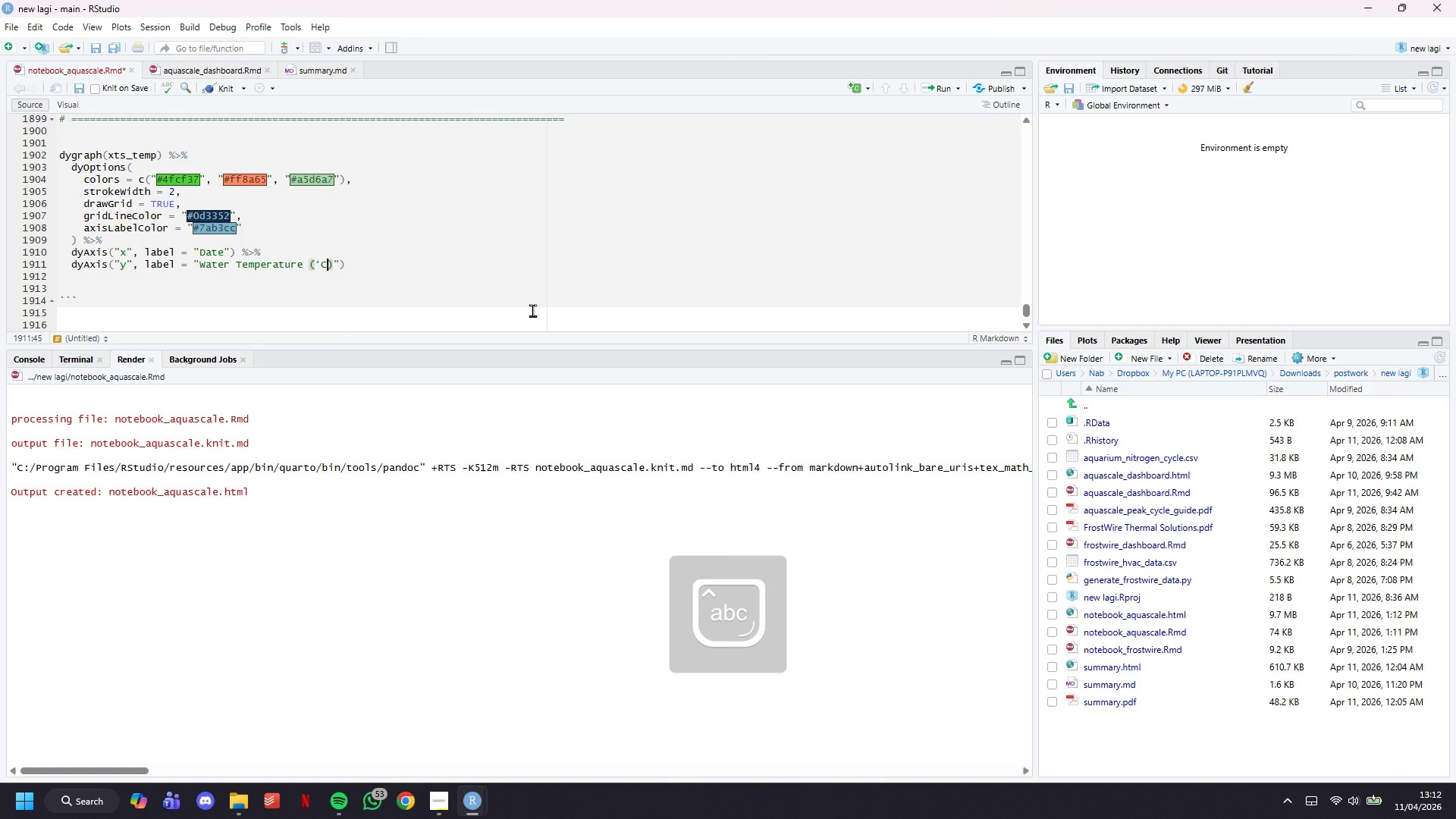 
key(ArrowRight)
 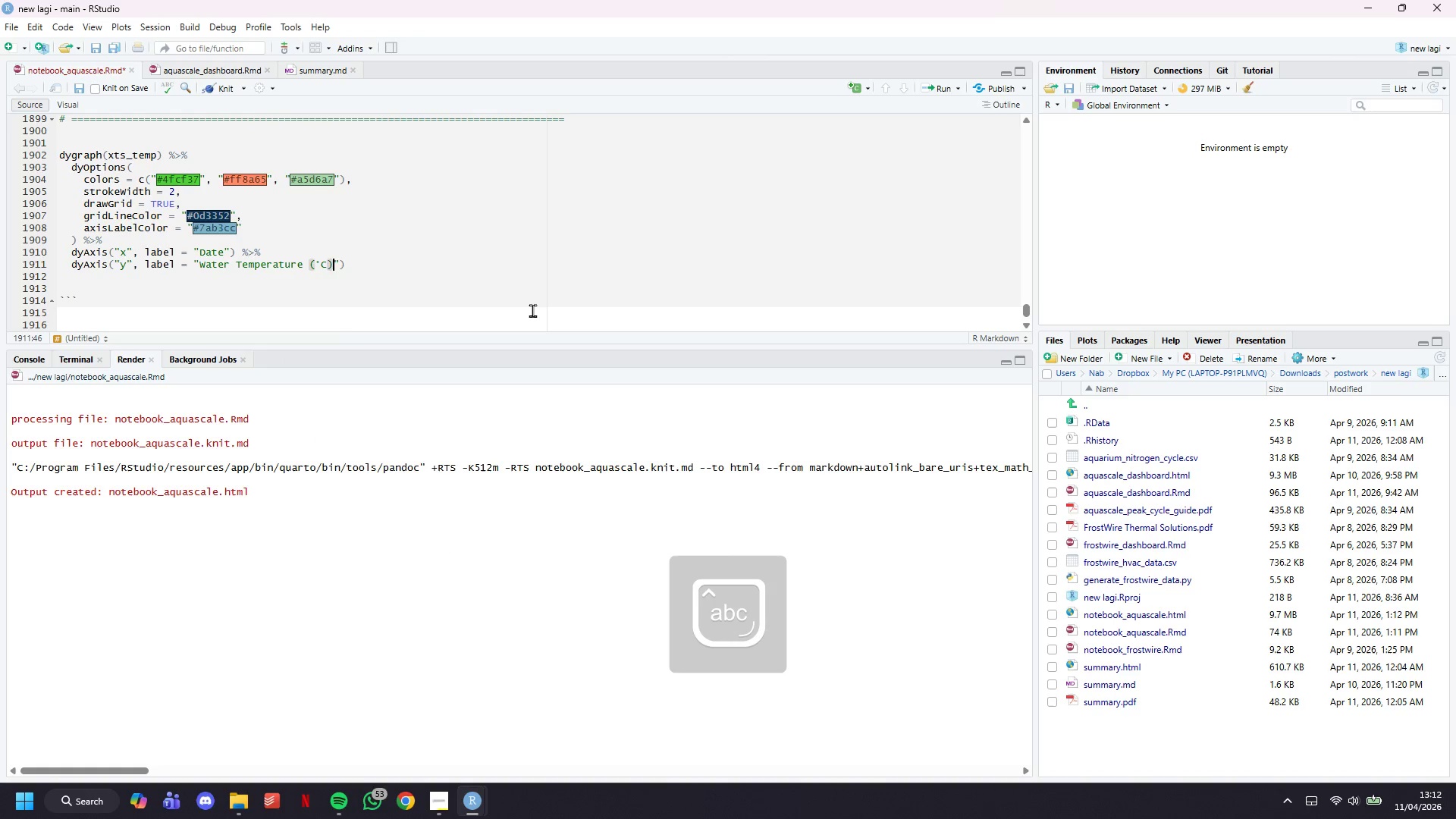 
key(ArrowRight)
 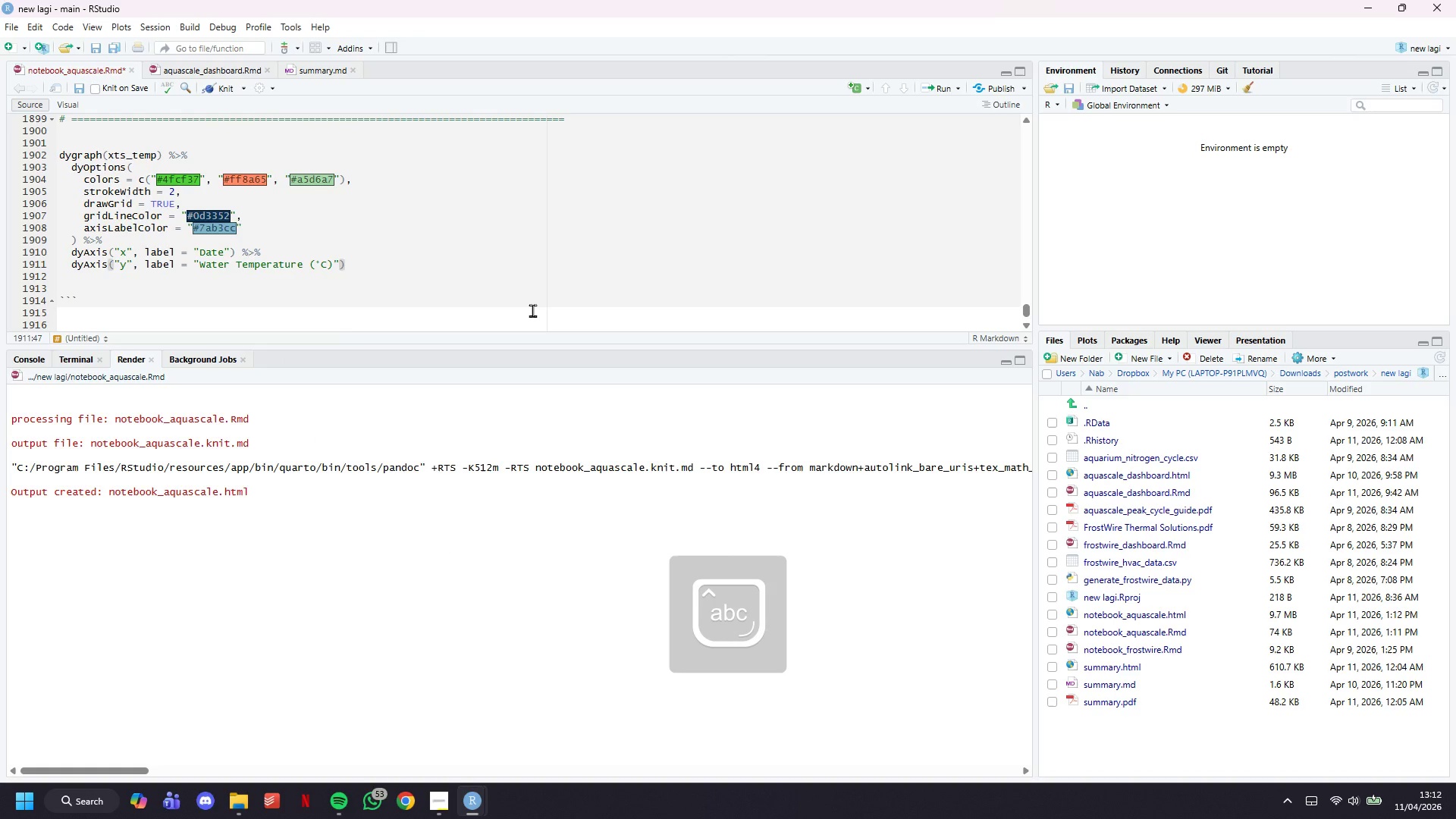 
type(, axisLa)
key(Tab)
type("#)
 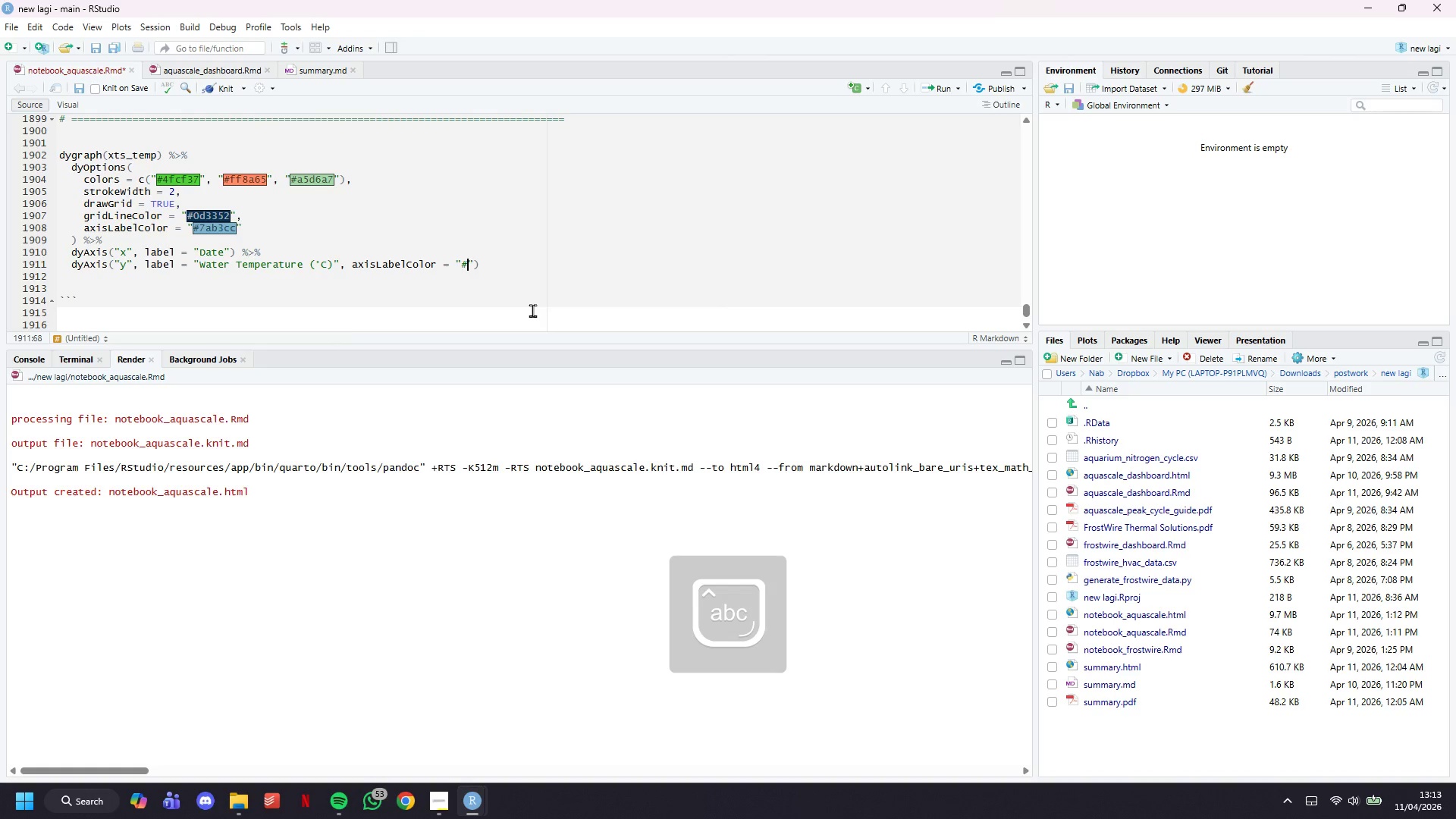 
wait(11.39)
 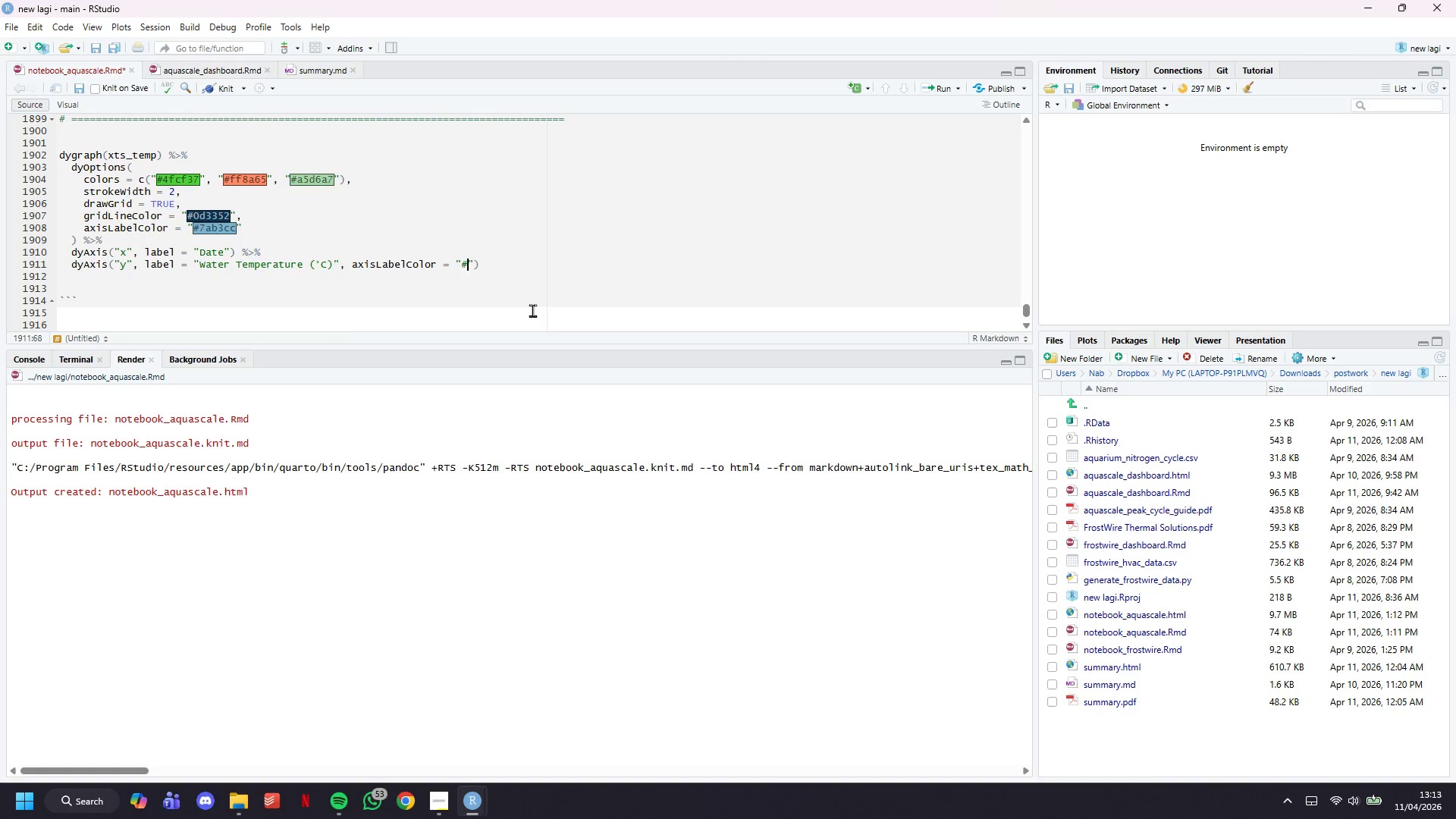 
type(38bdf9)
key(Backspace)
type(8)
 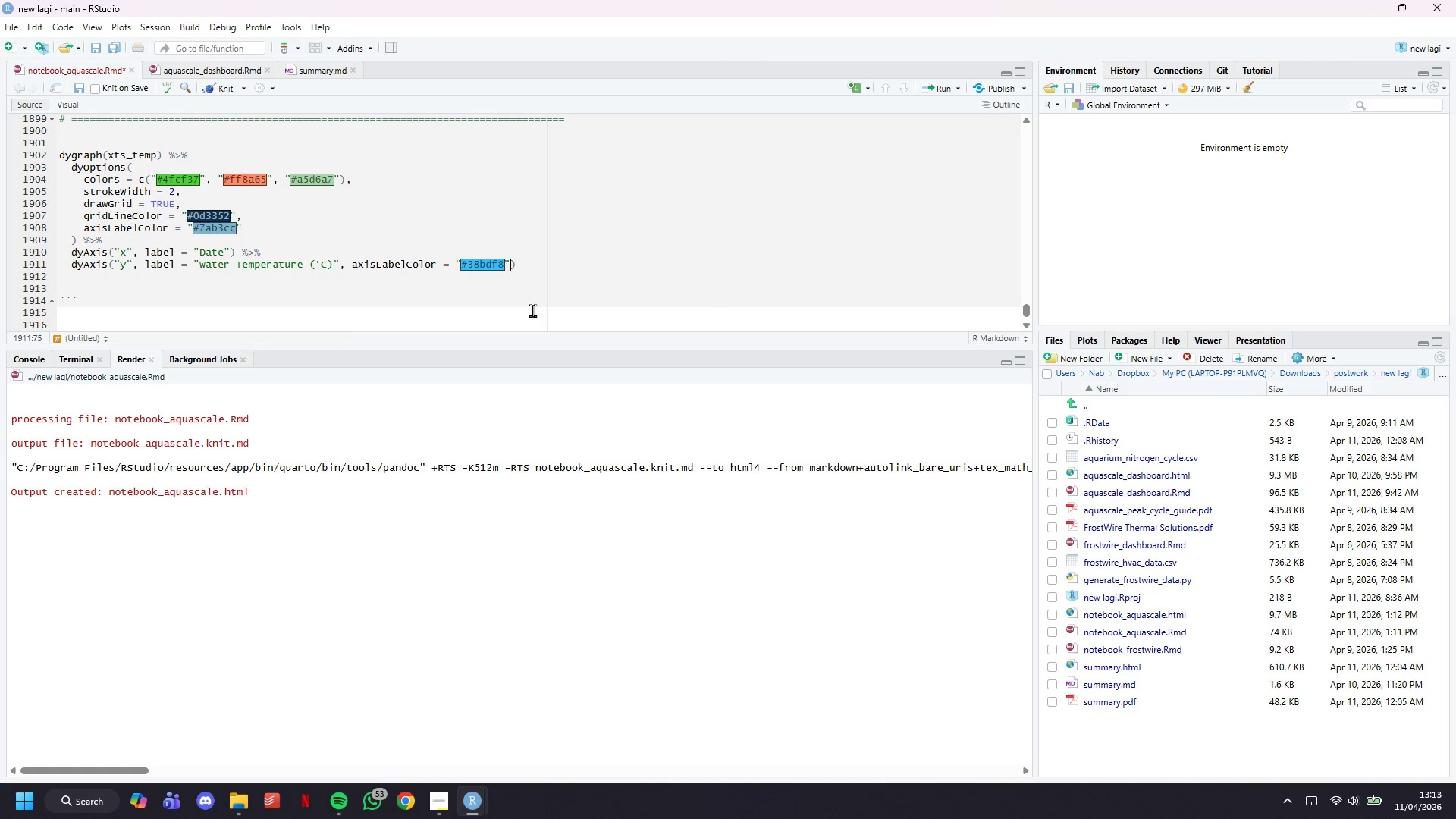 
key(ArrowRight)
 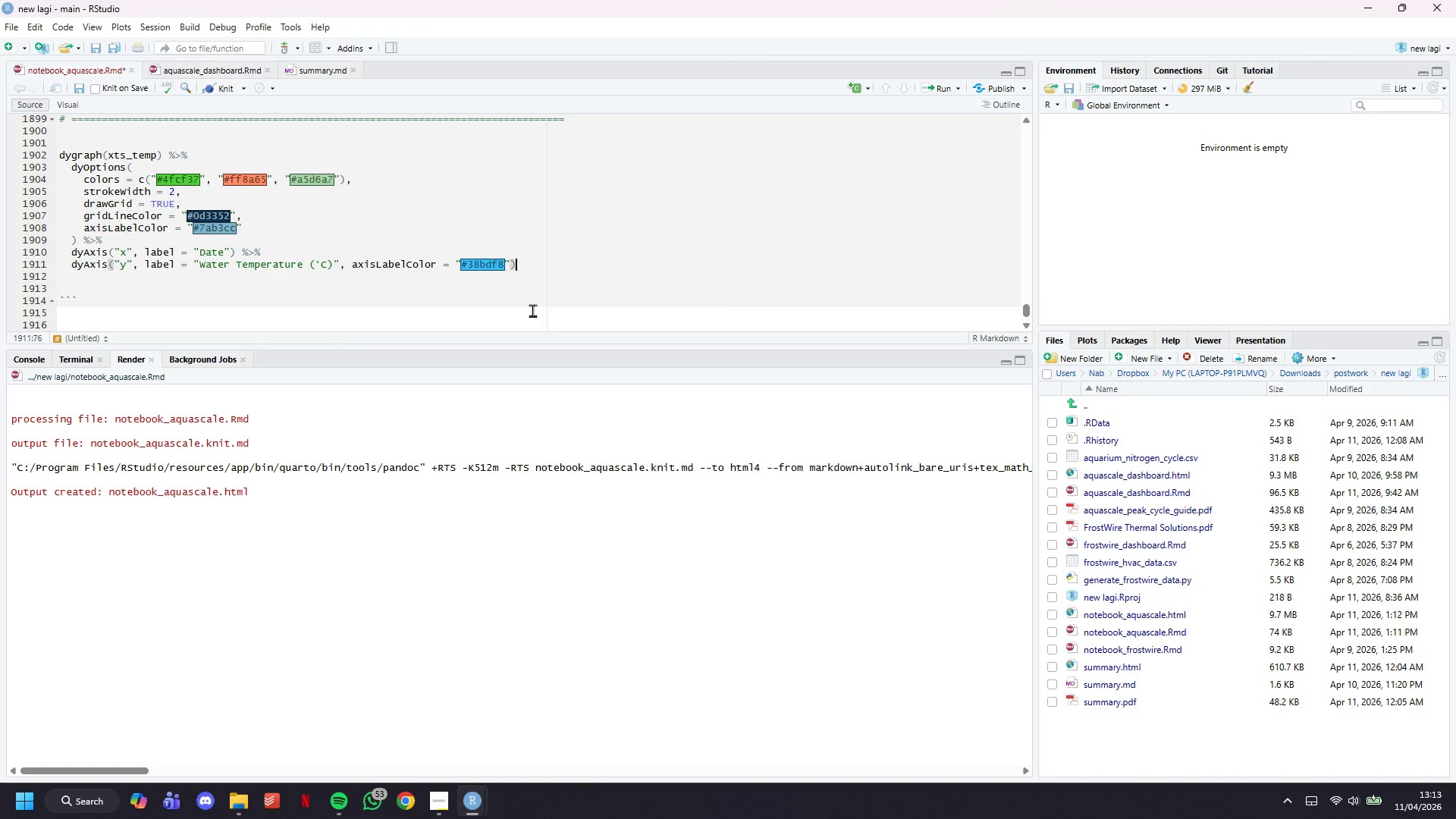 
key(ArrowRight)
 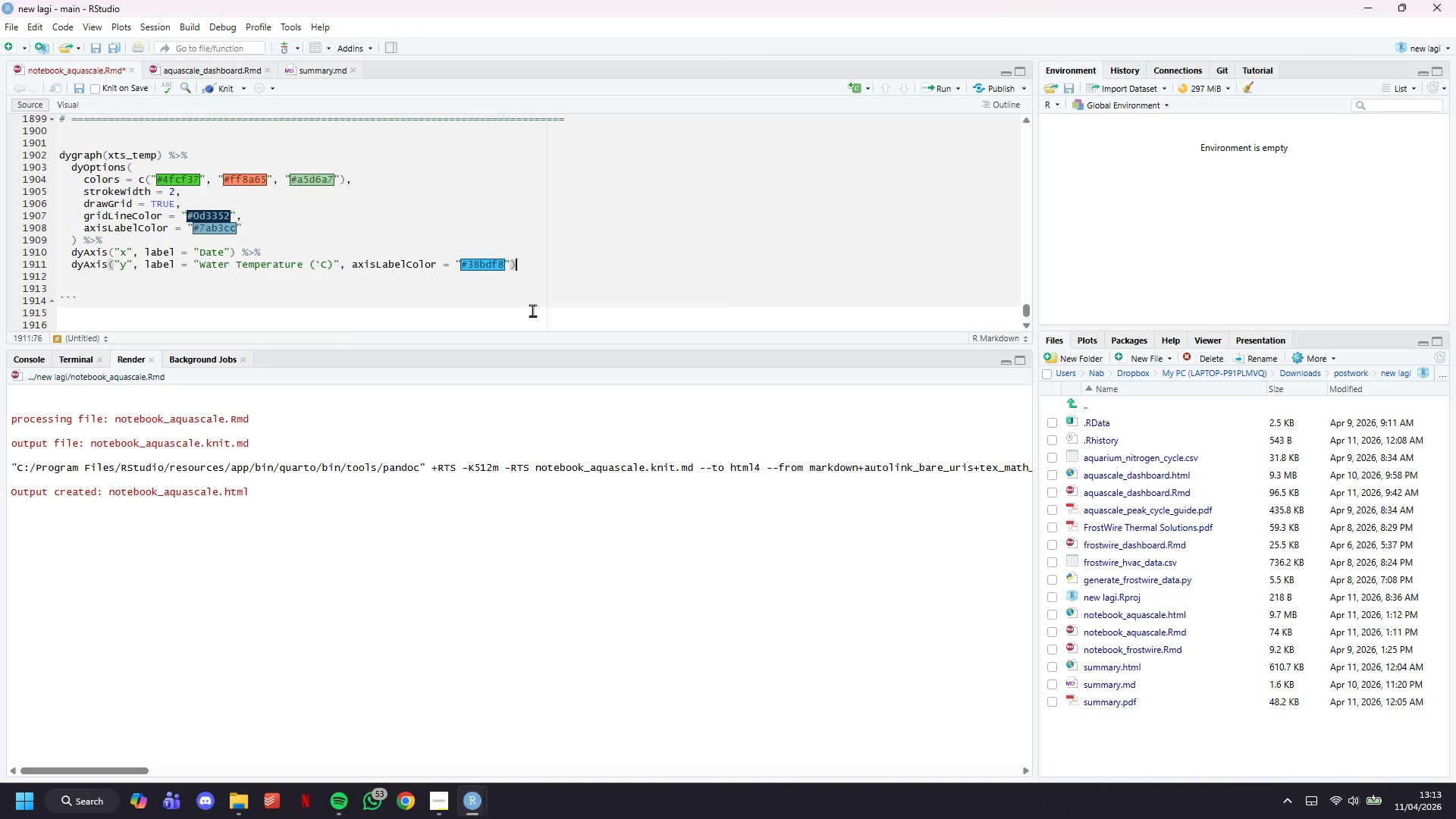 
key(ArrowLeft)
 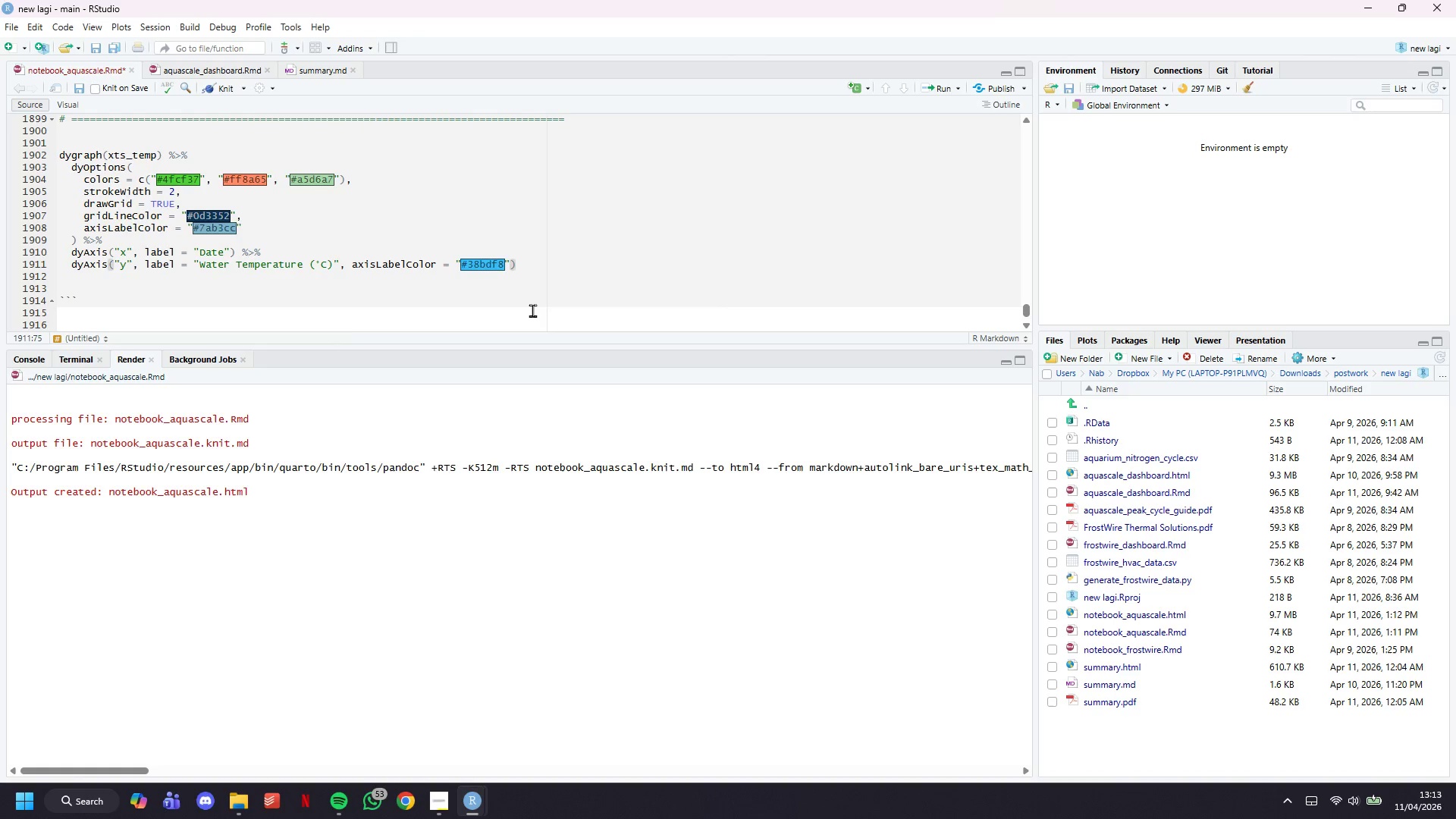 
key(Comma)
 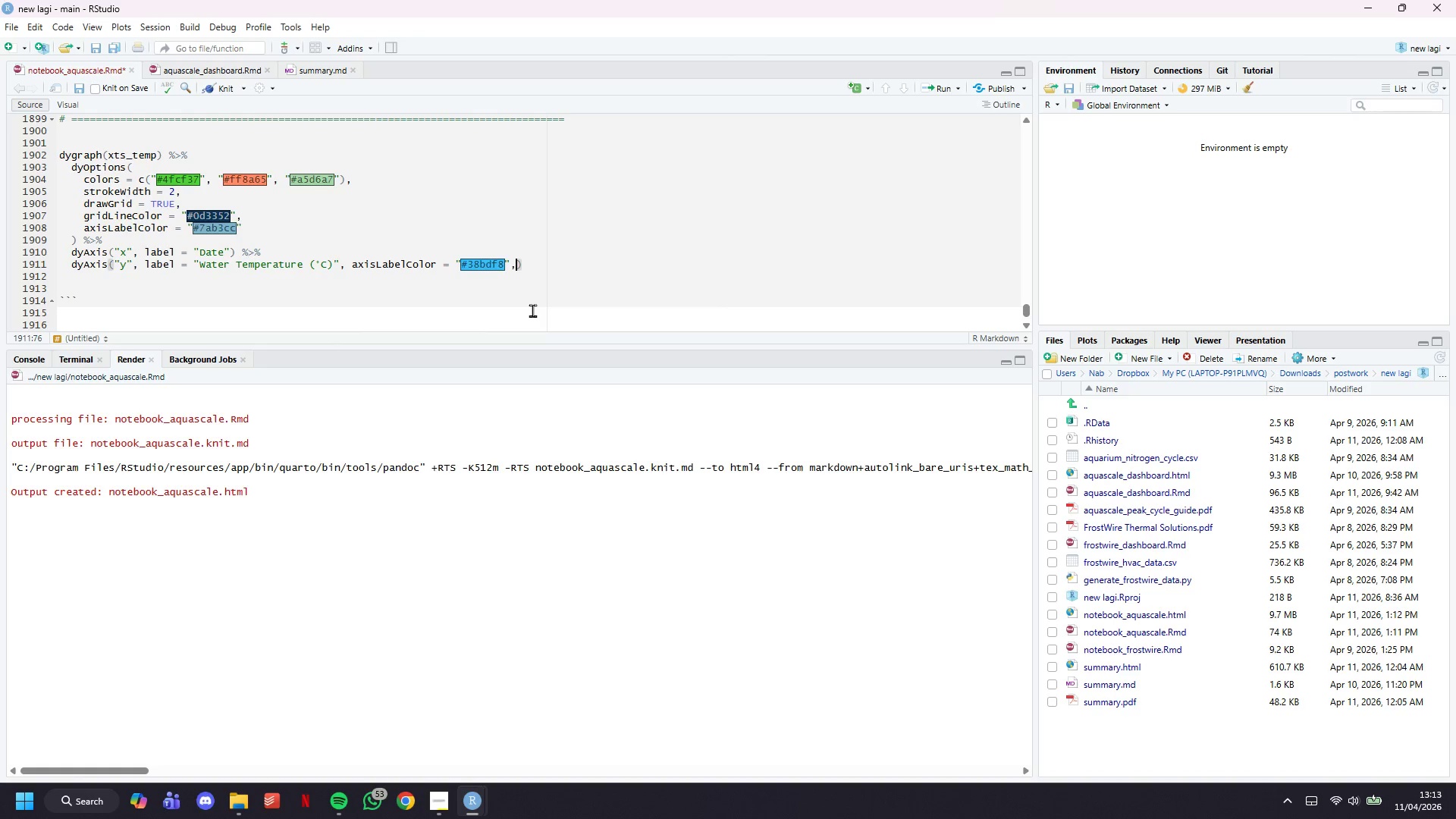 
key(Enter)
 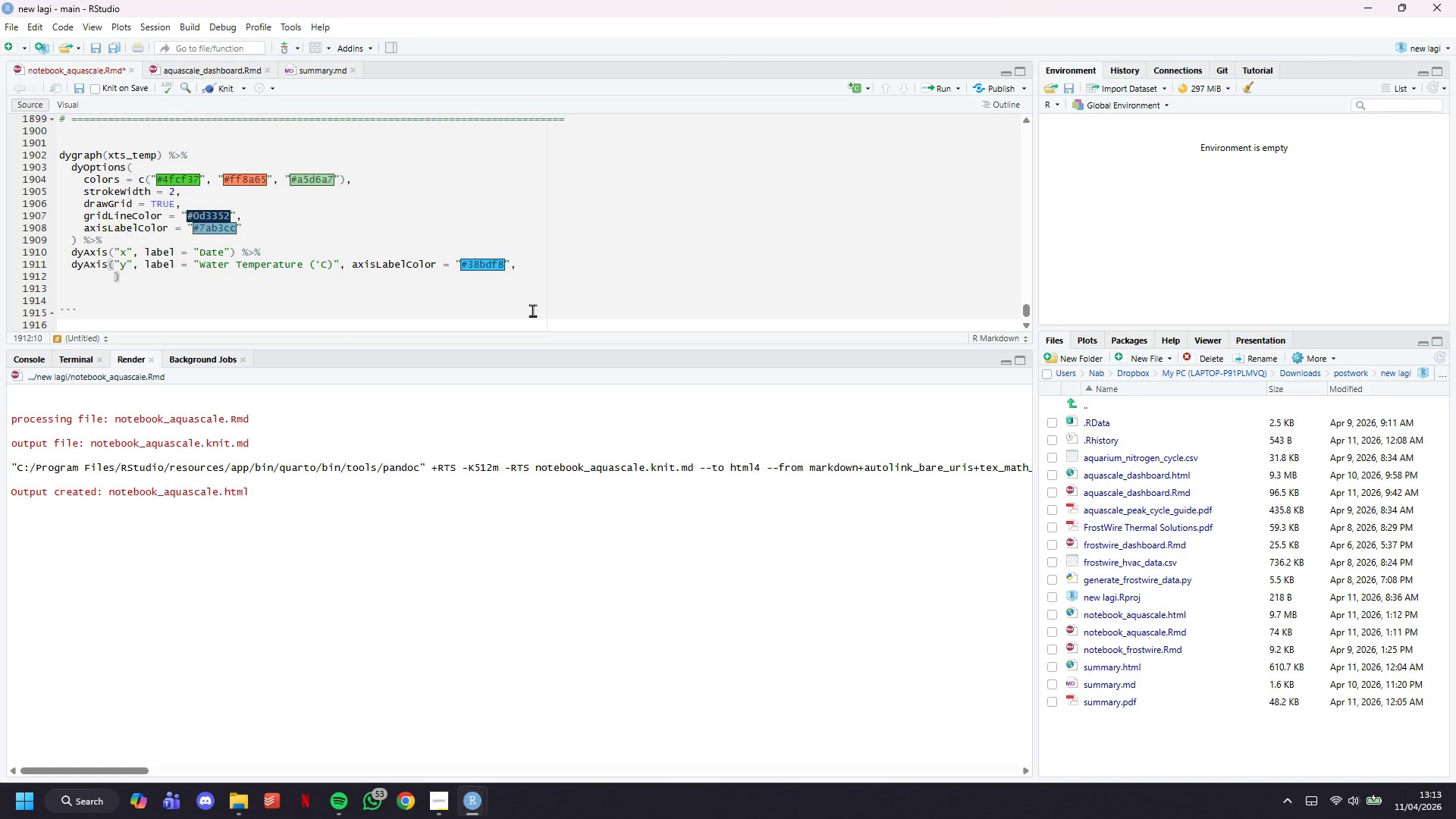 
type(valueRange = c(18, 32)
 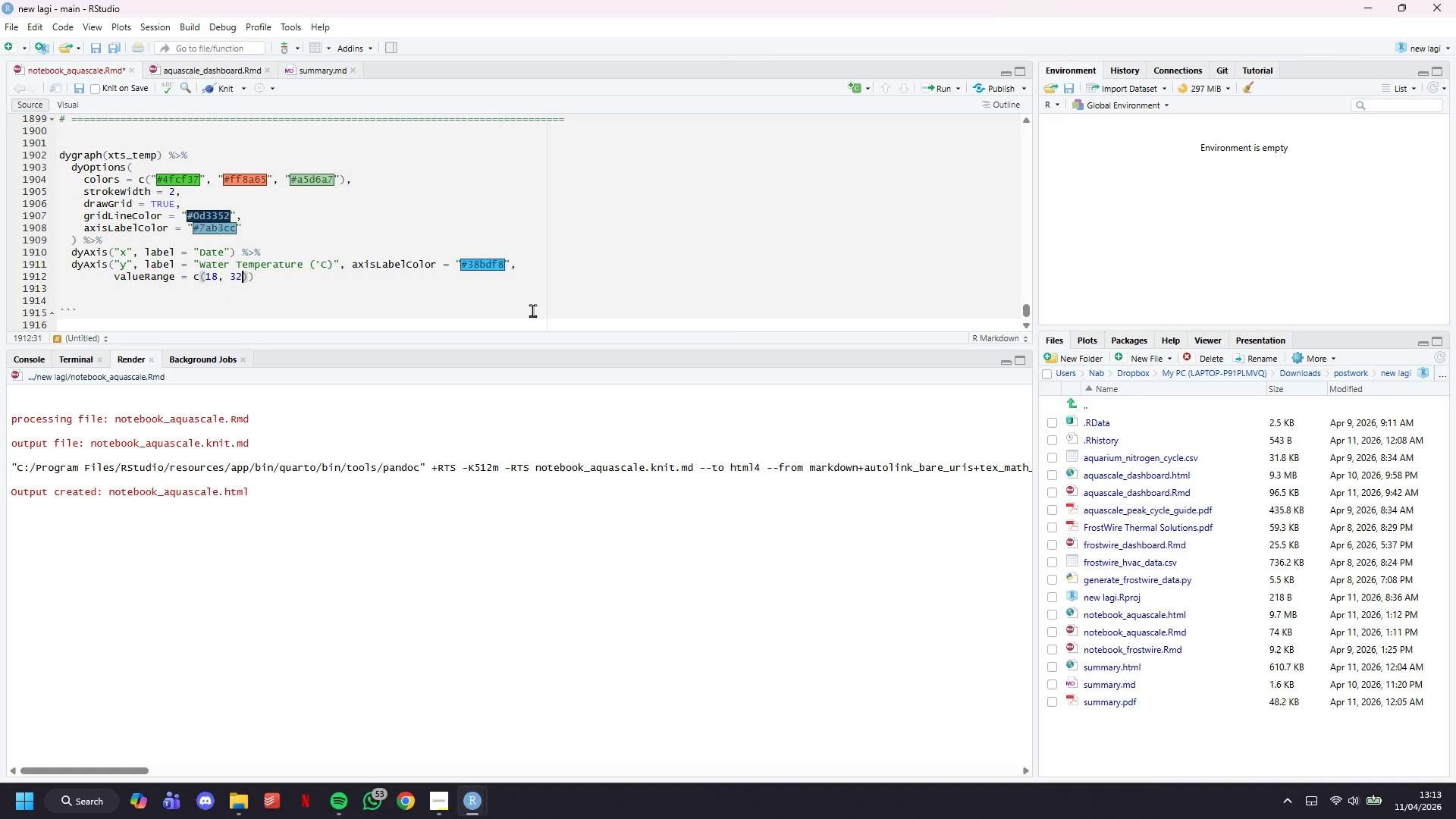 
key(ArrowRight)
 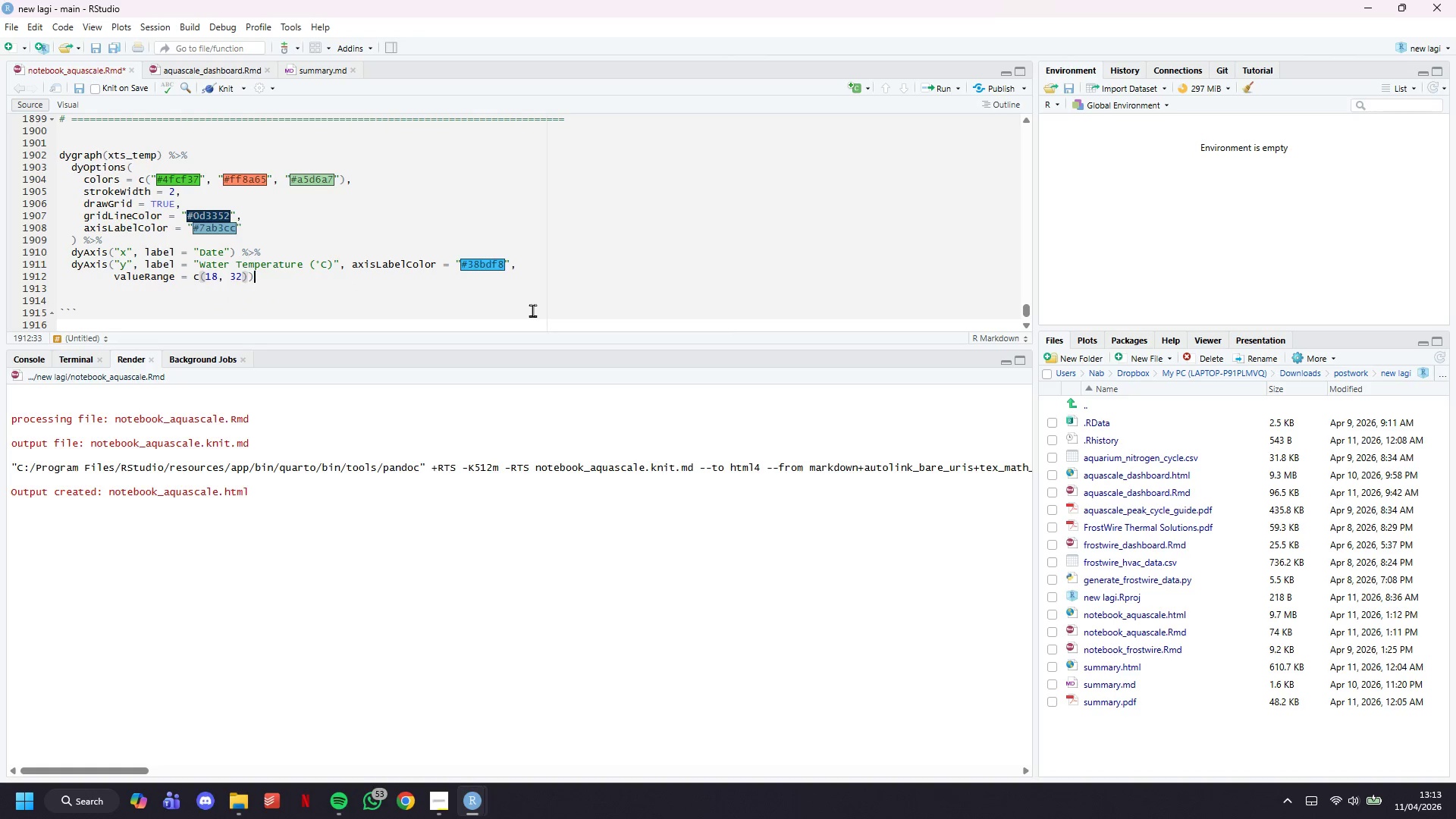 
key(ArrowRight)
 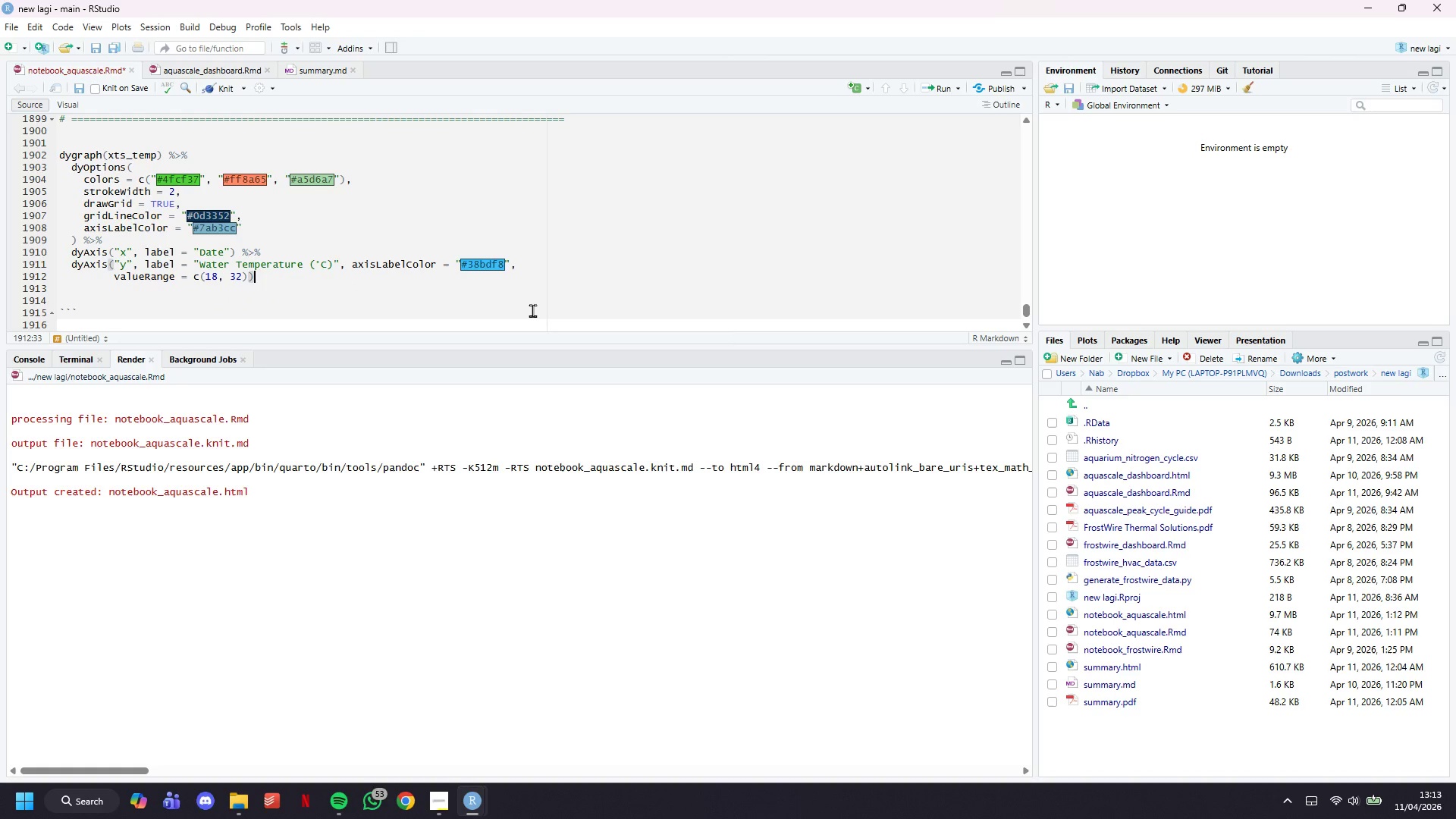 
key(Space)
 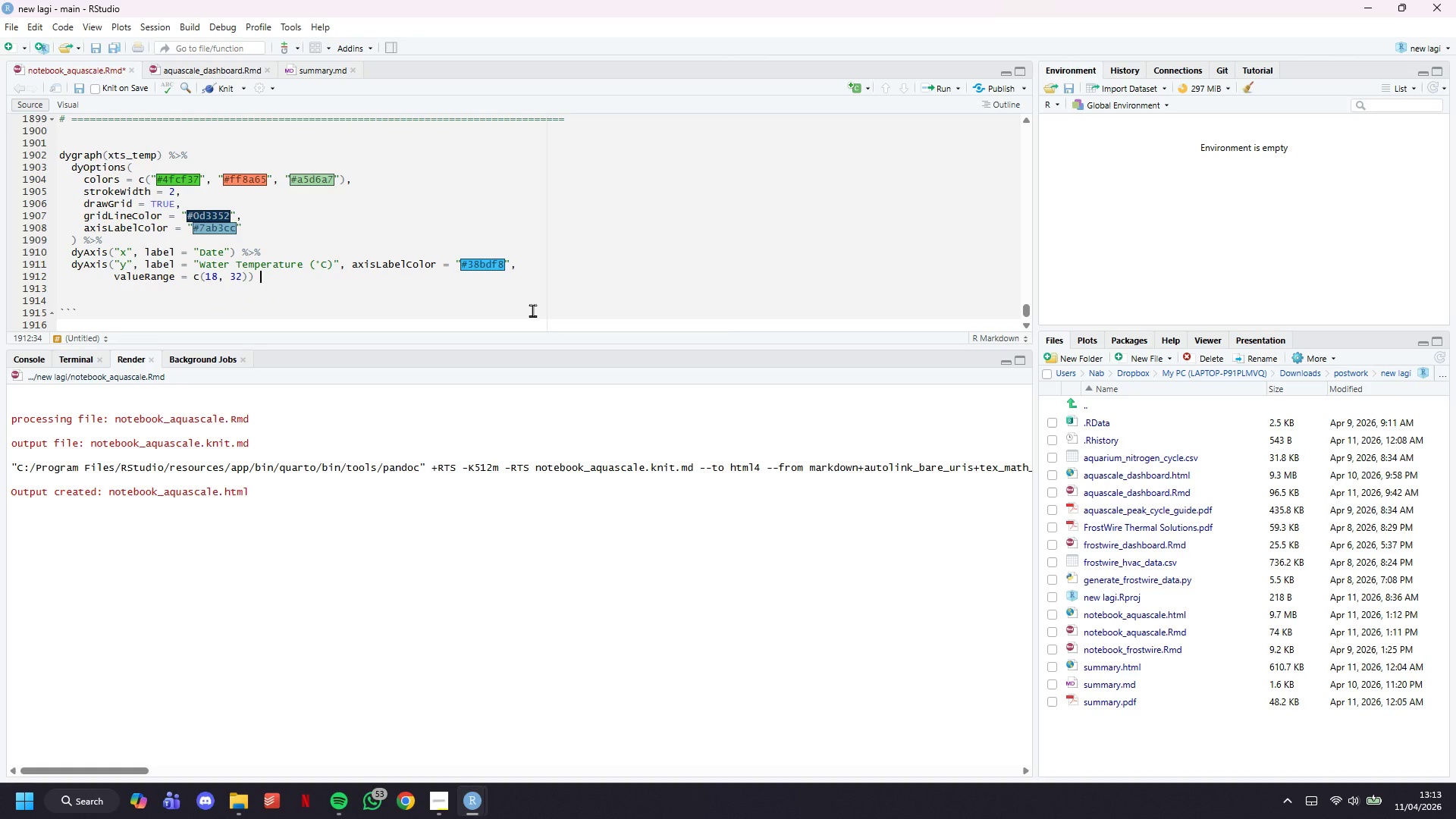 
key(Shift+5)
 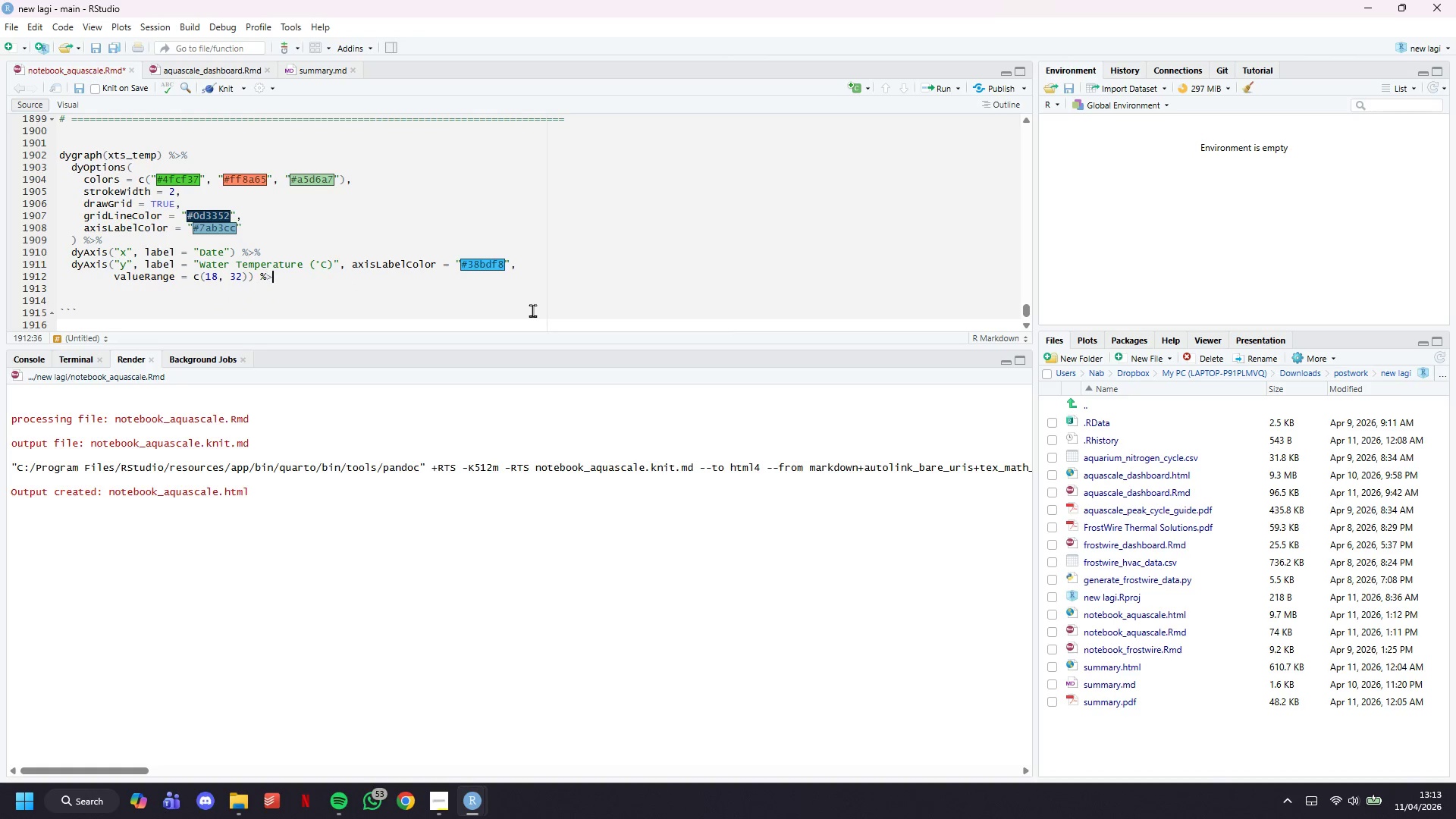 
key(Shift+Period)
 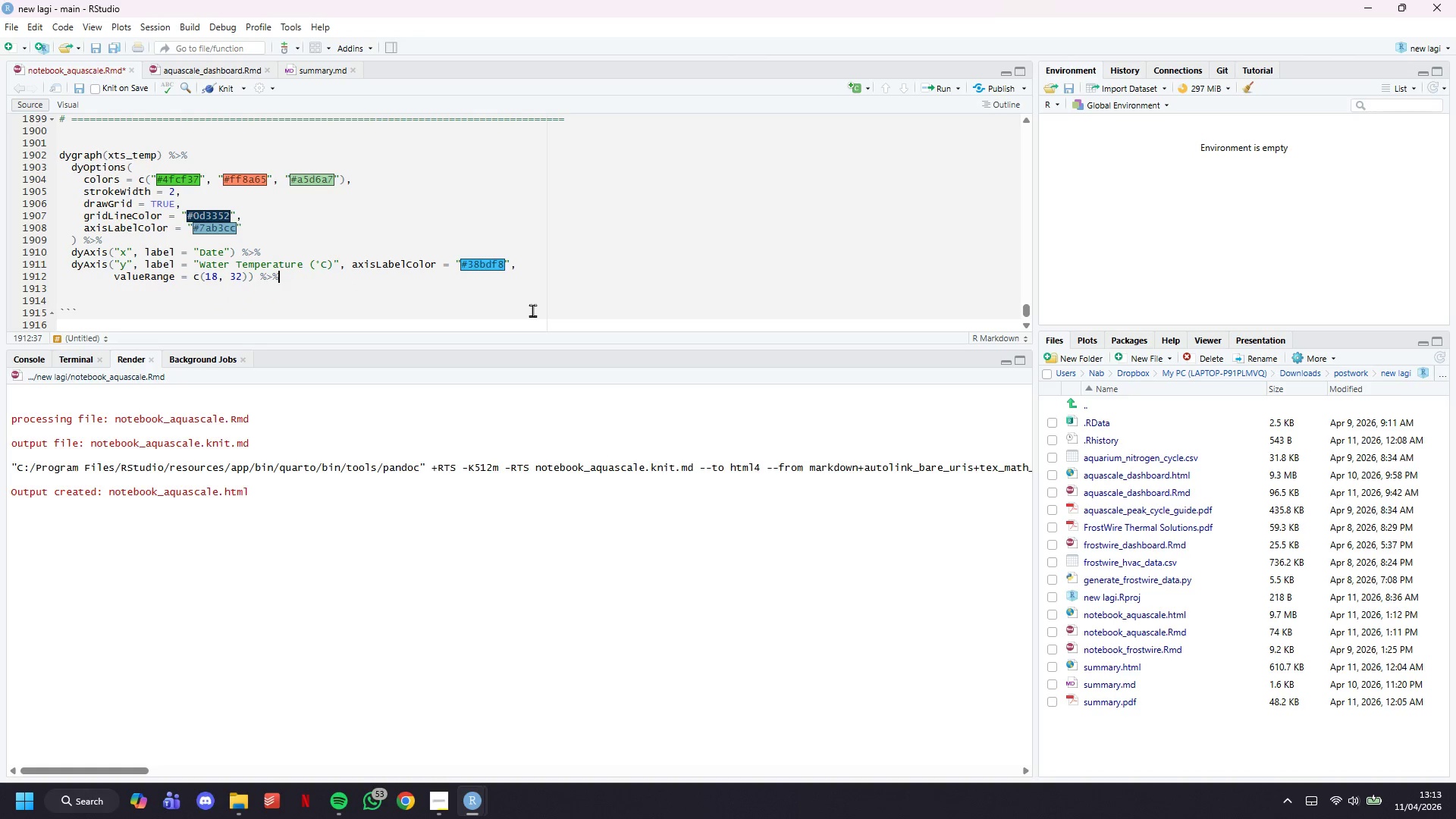 
key(Shift+5)
 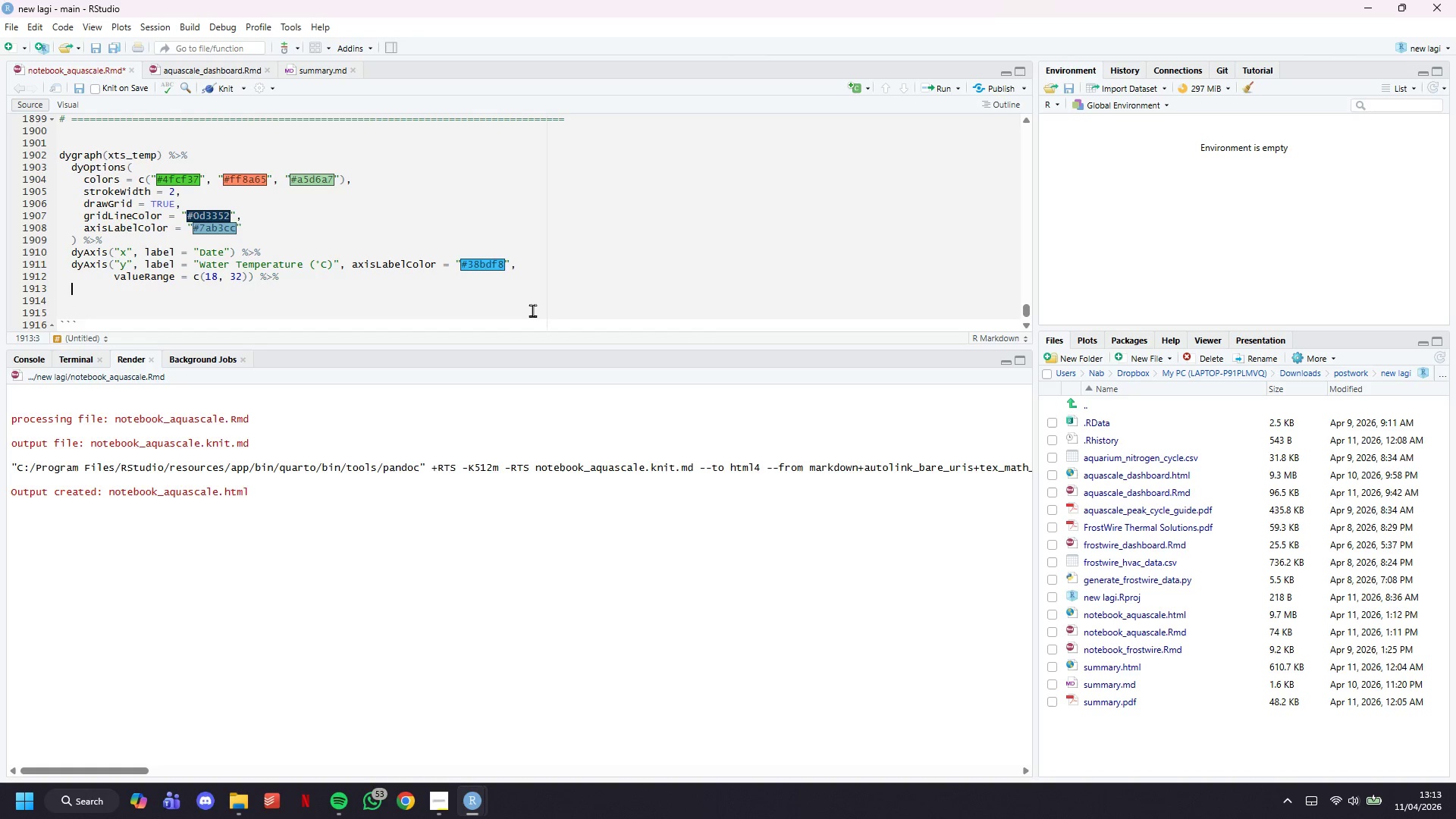 
key(Enter)
 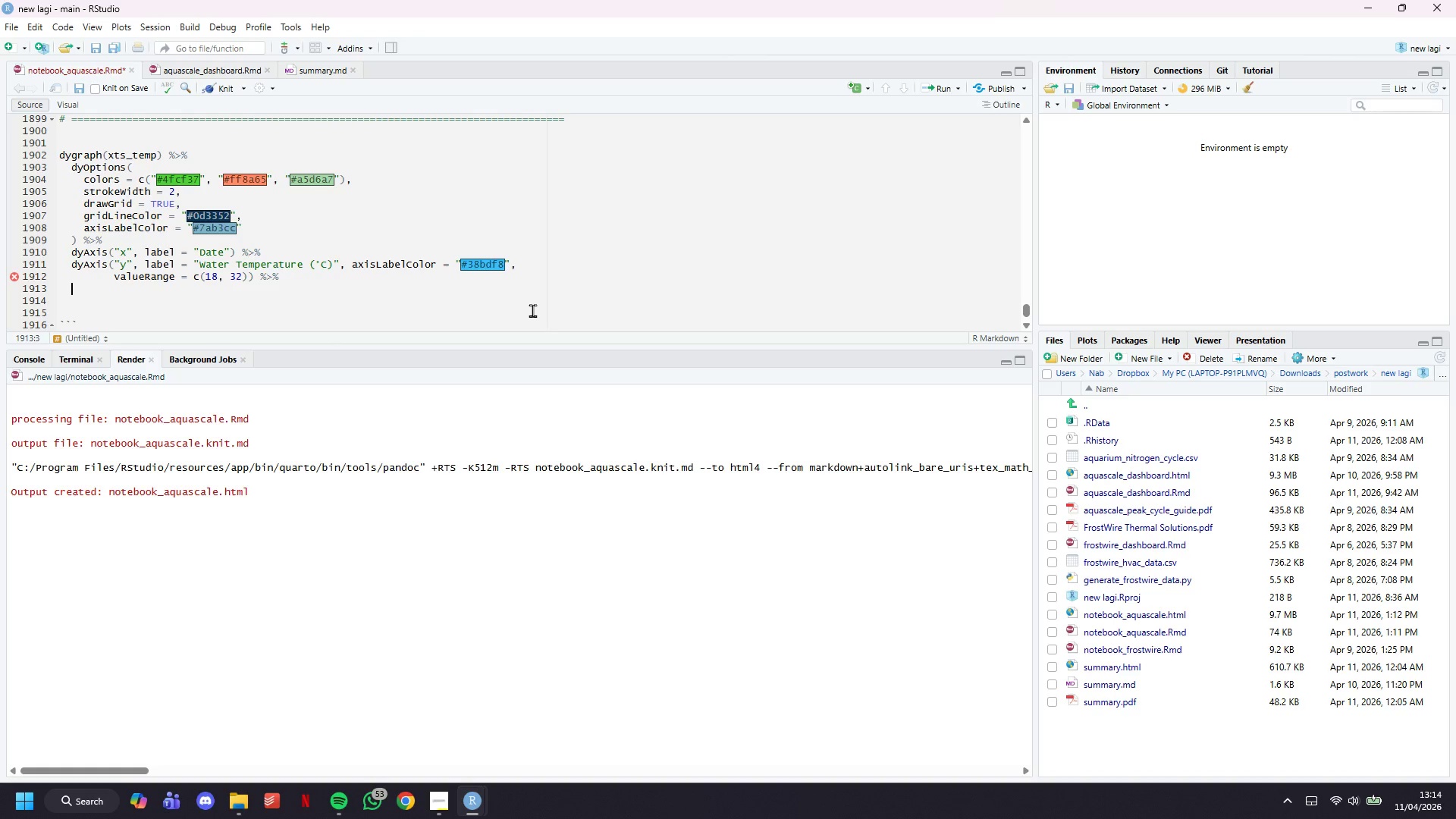 
wait(65.05)
 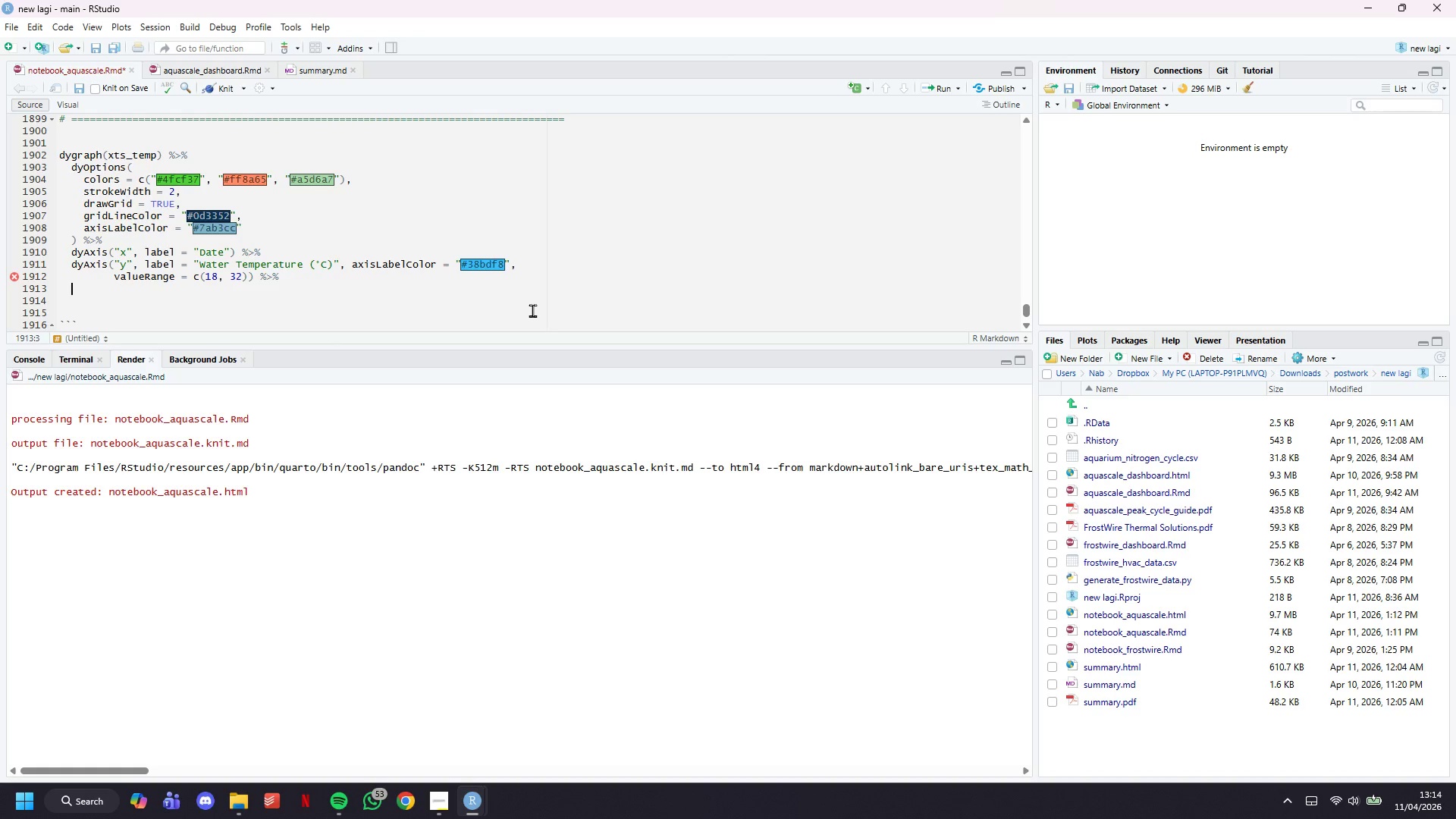 
type(dyShading(from = "2024-03-01)
 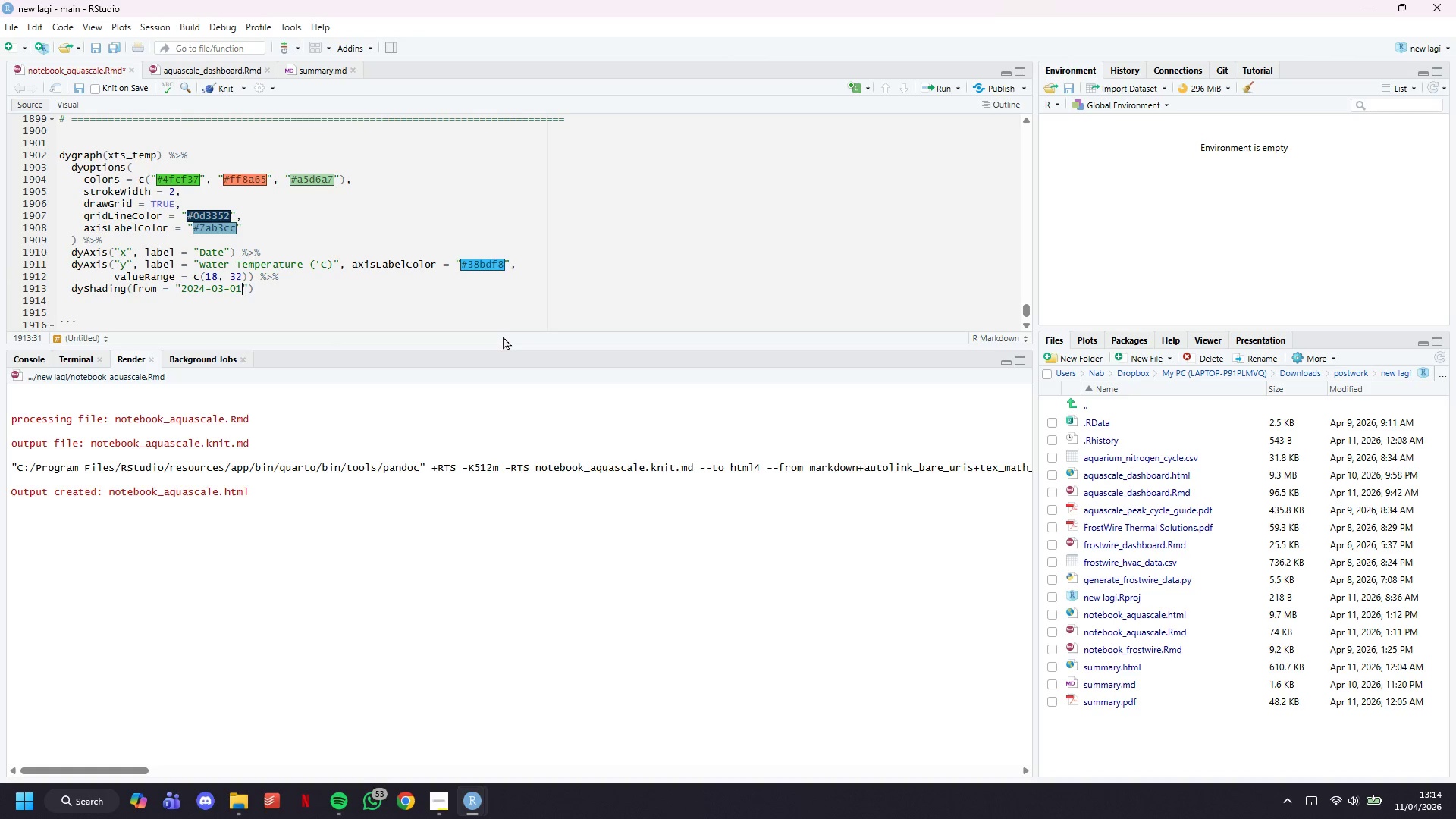 
key(ArrowRight)
 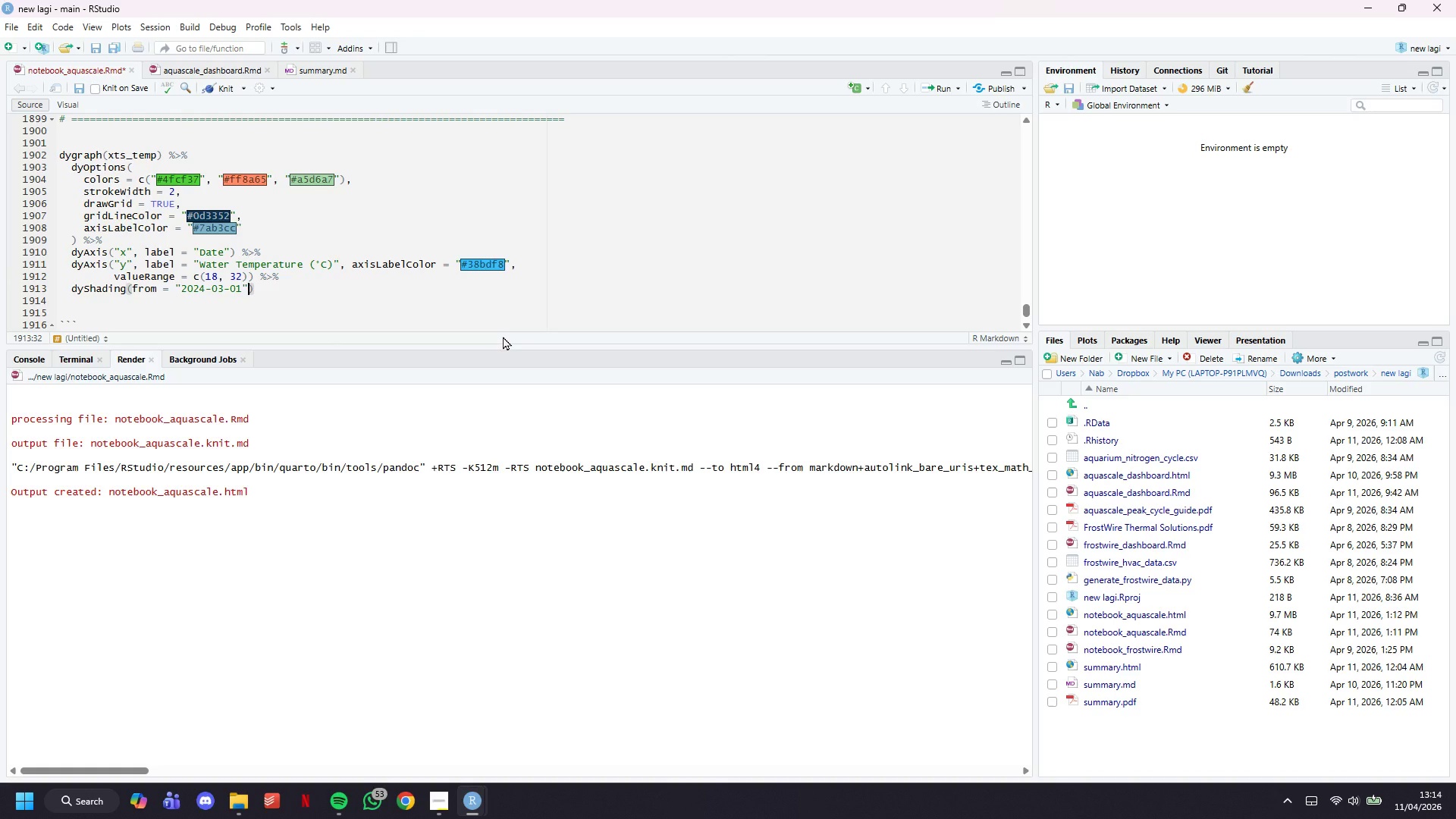 
type(, to = "2024-04-01)
 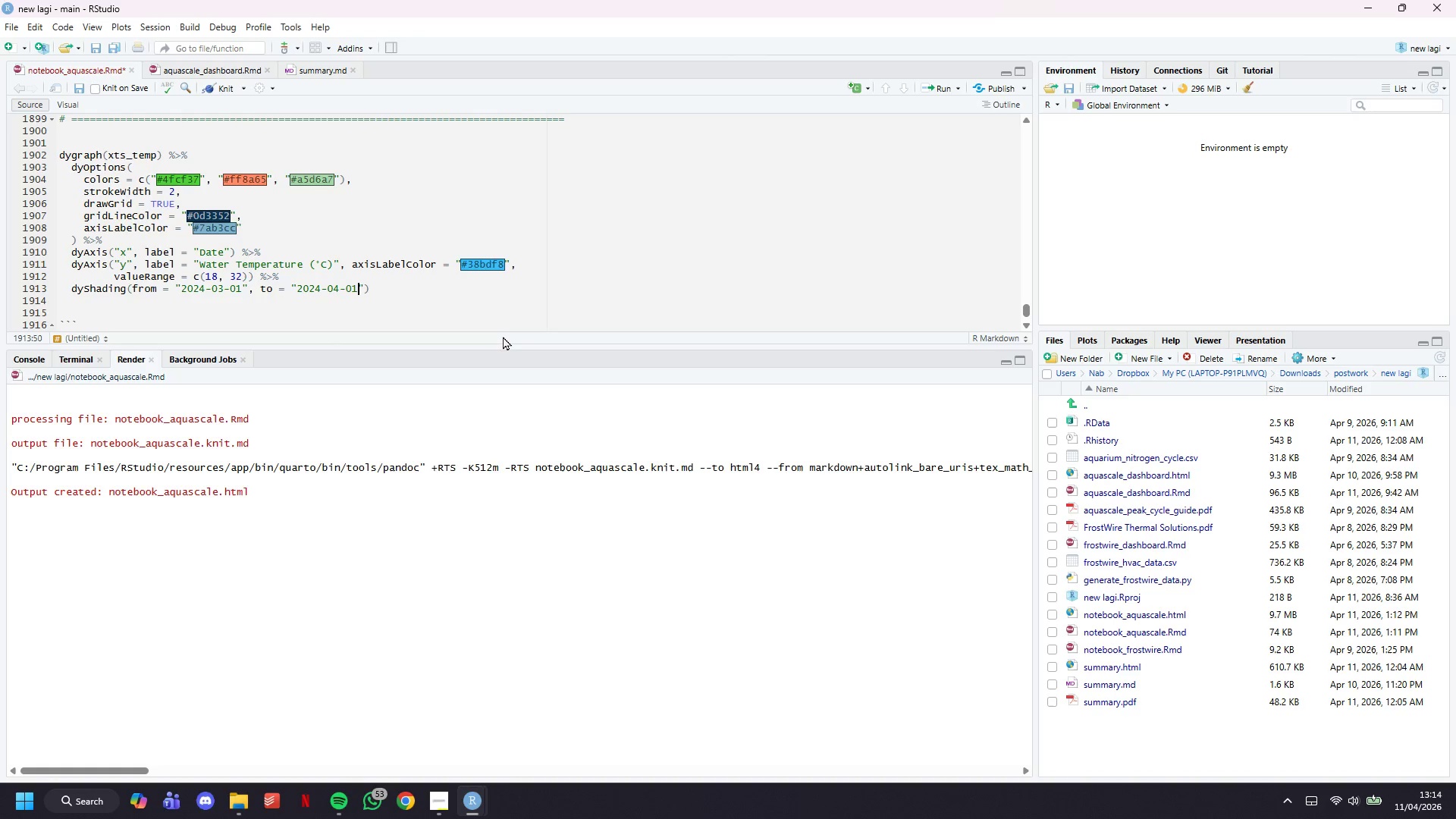 
key(ArrowRight)
 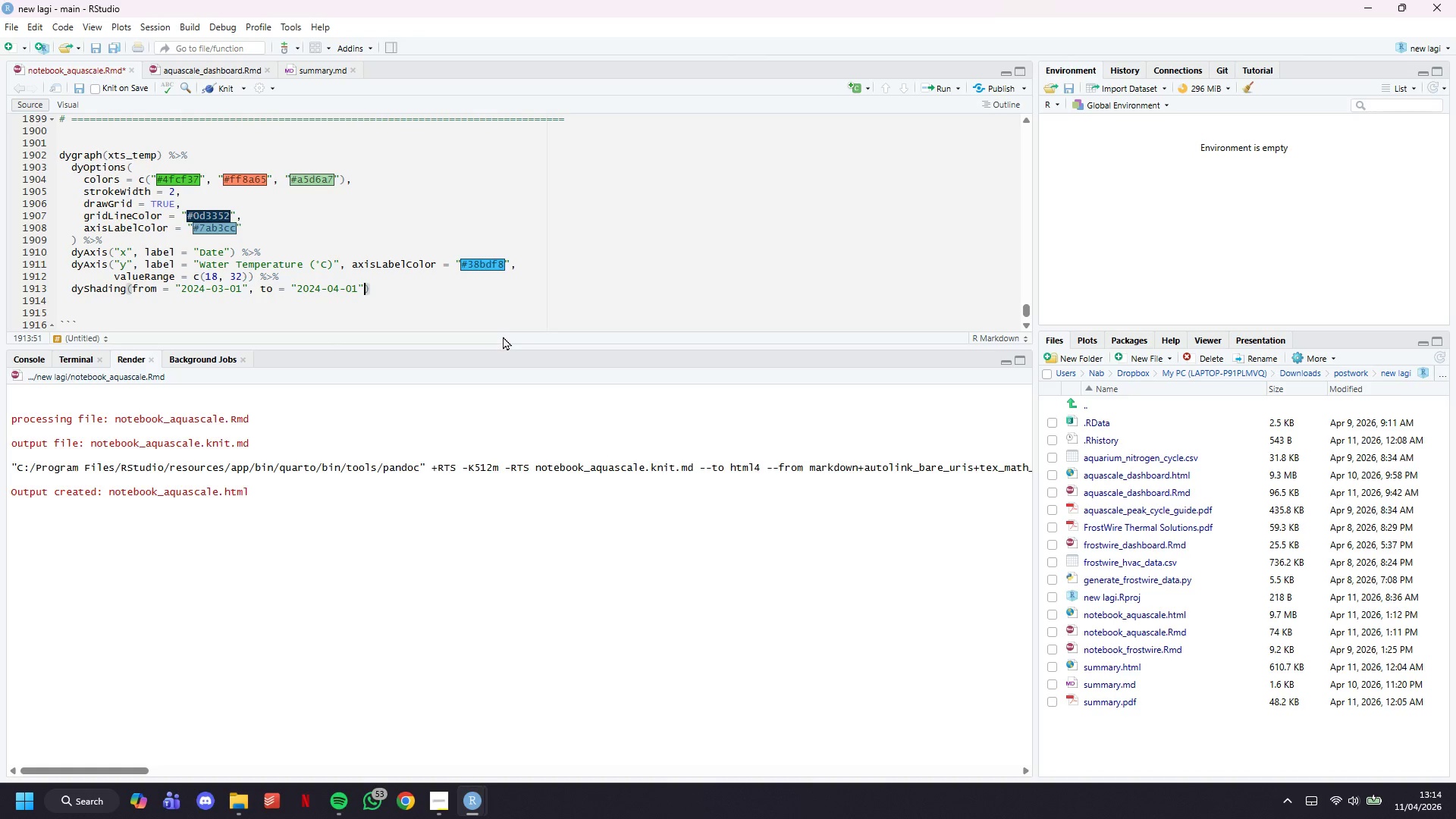 
key(Comma)
 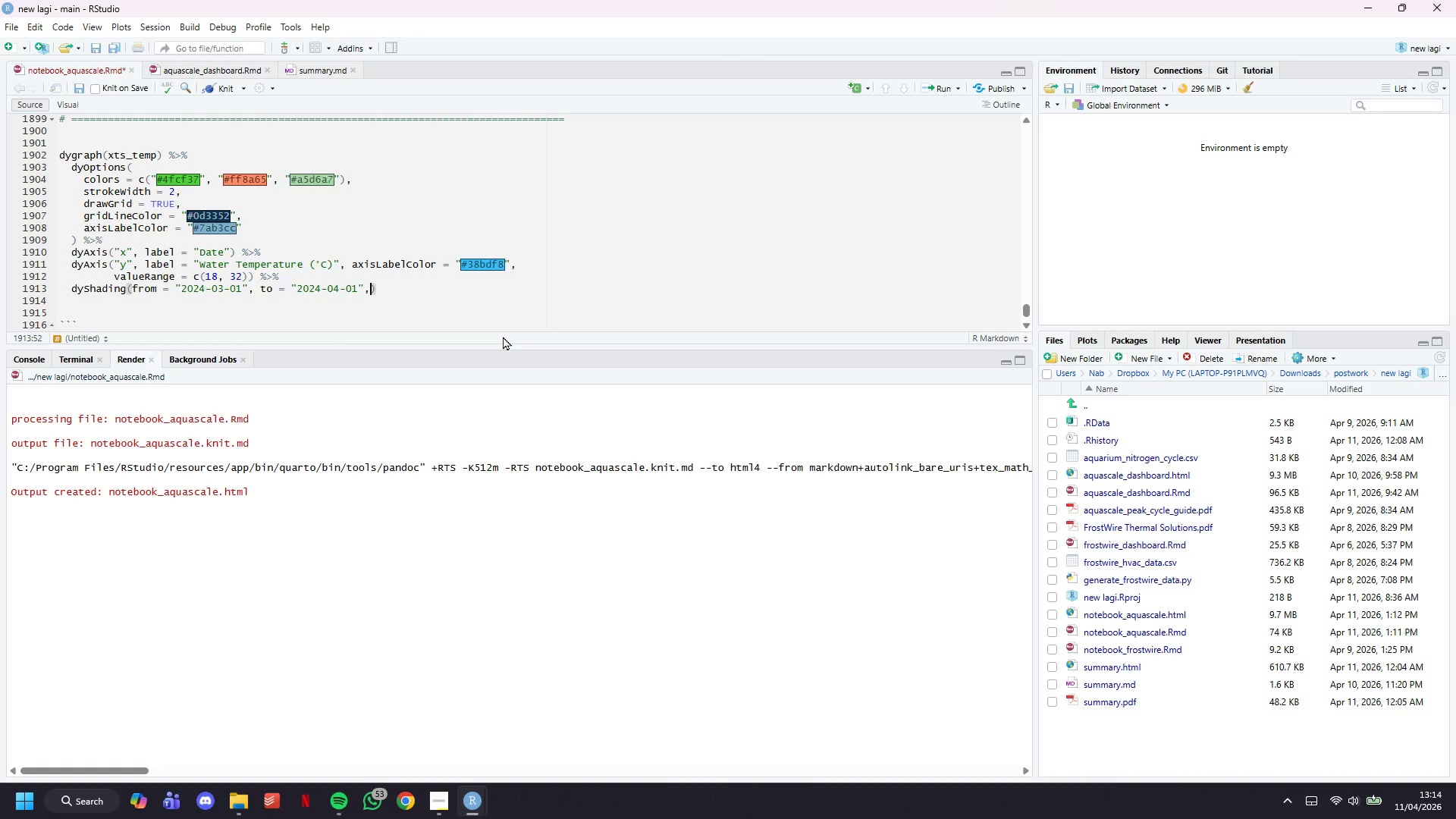 
key(Enter)
 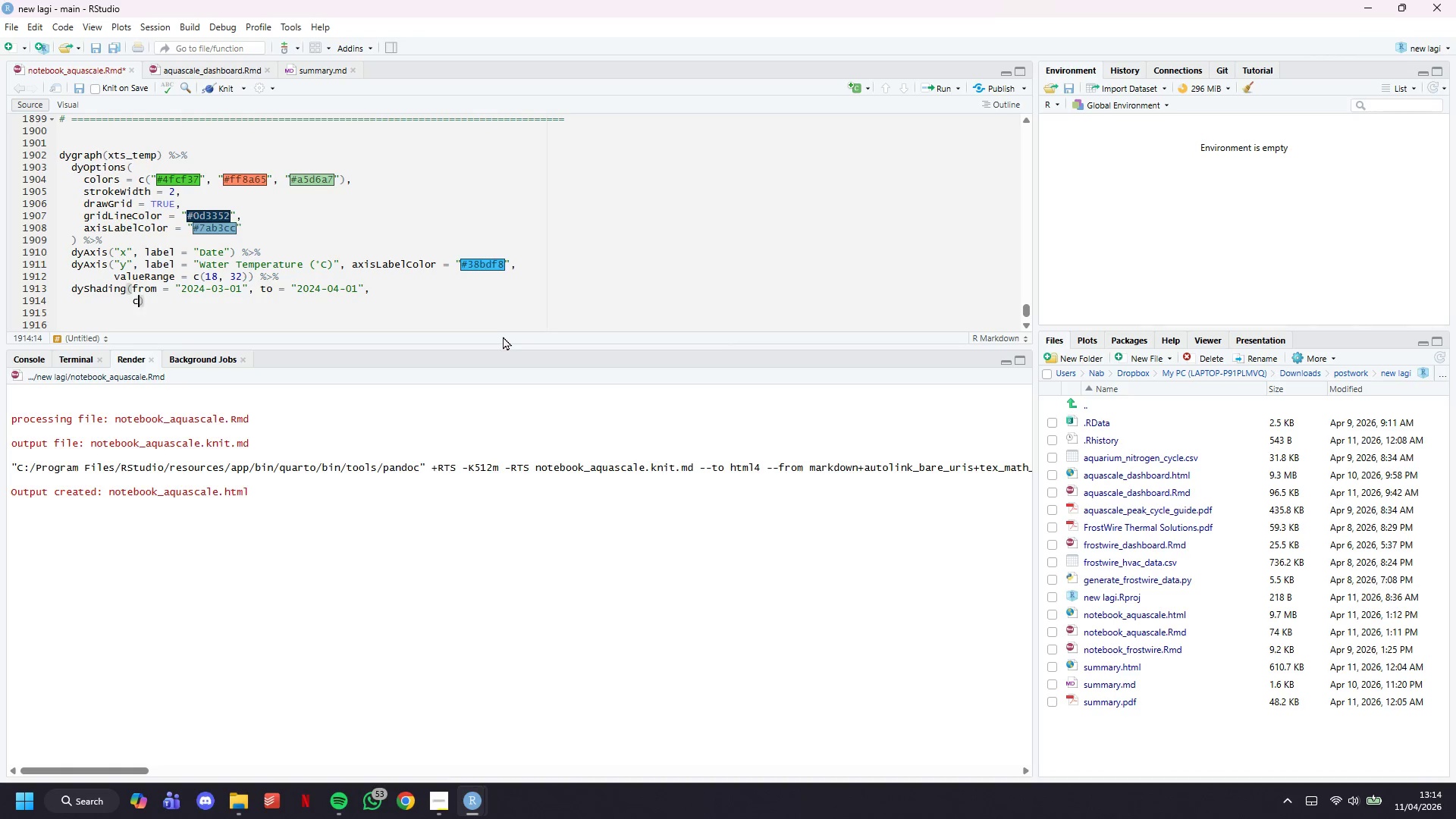 
type(cp)
key(Backspace)
type(olor = "rgba(56, 189, 249)
key(Backspace)
type(8, 0.04)
 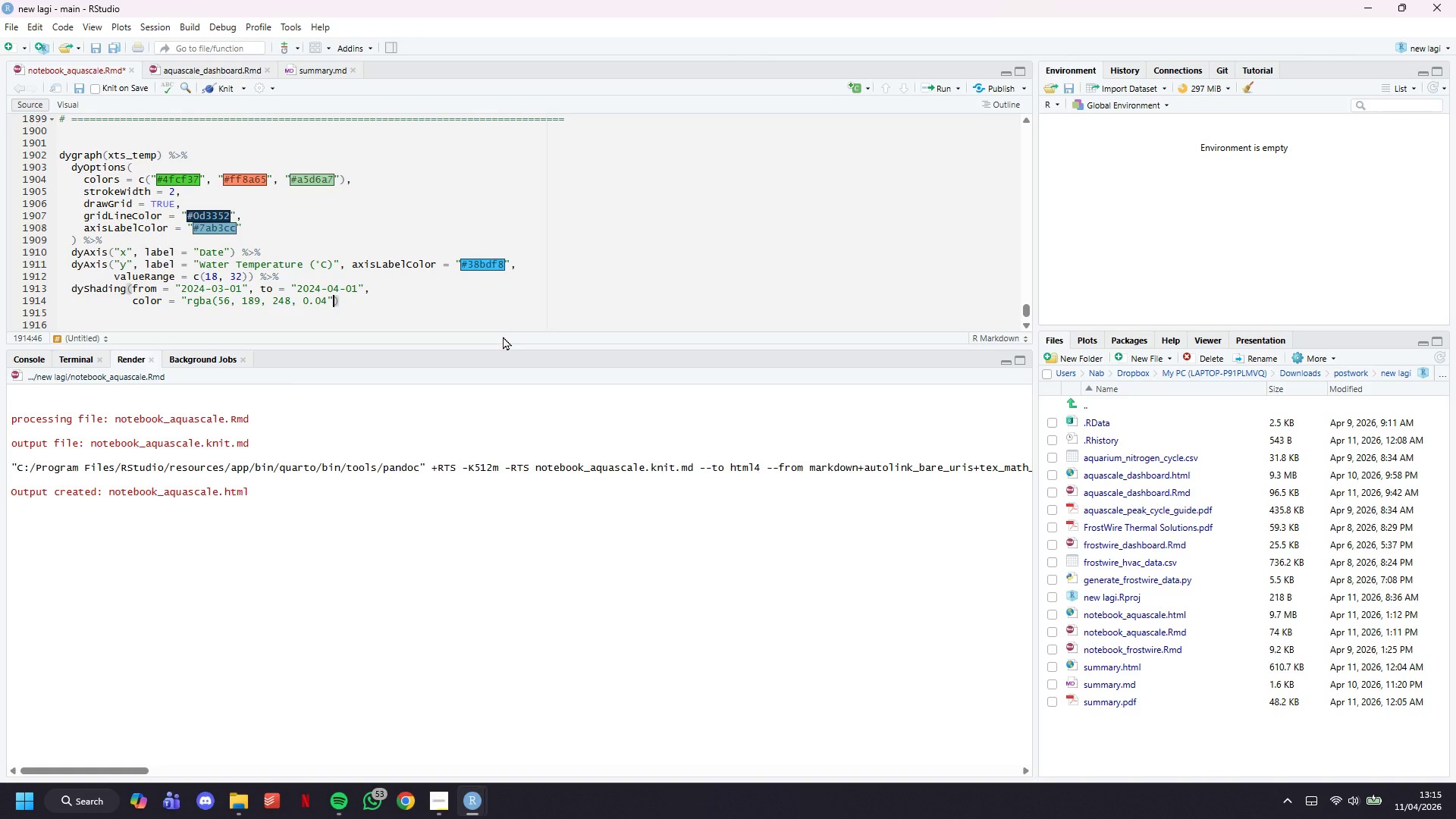 
 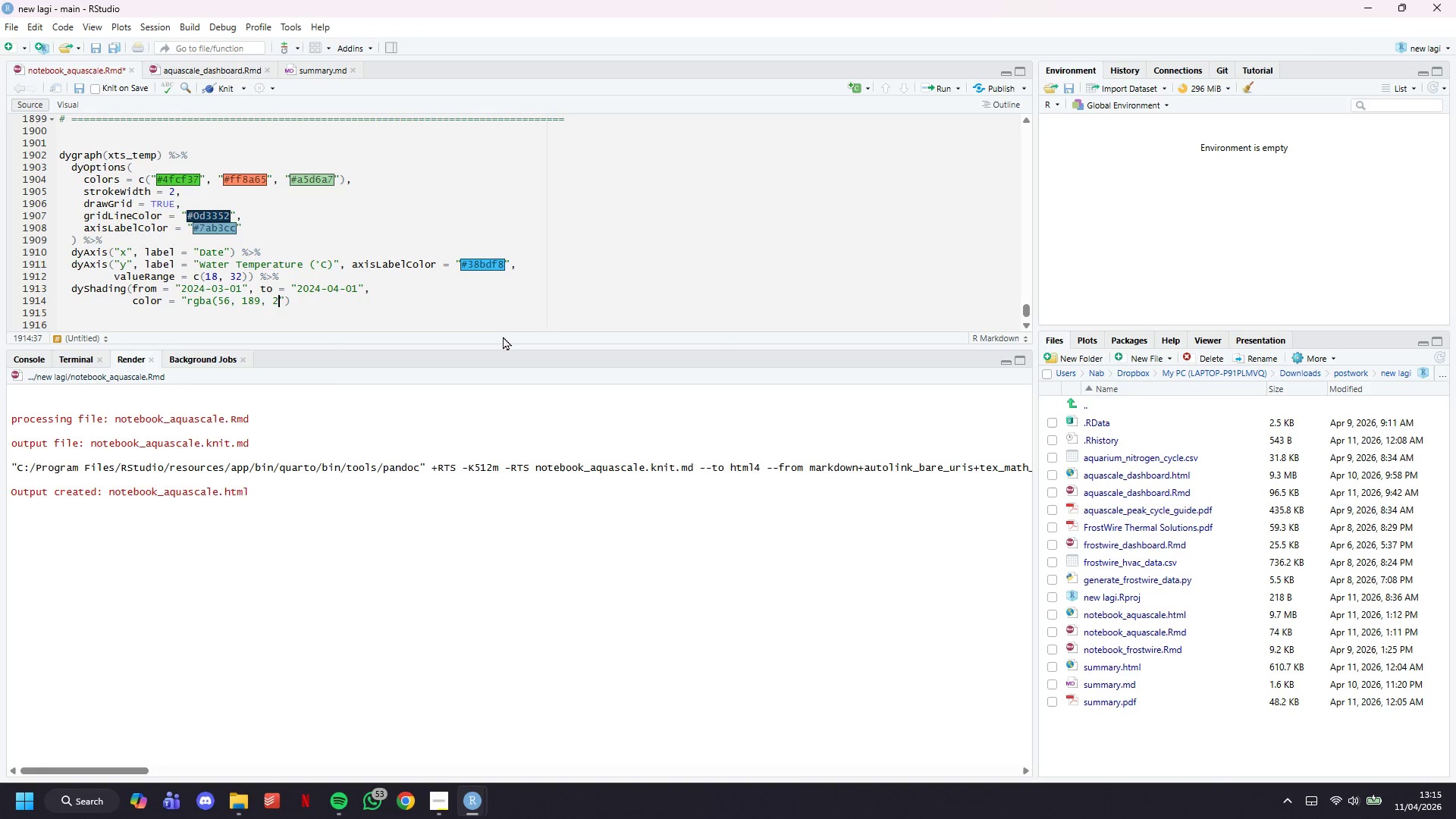 
key(ArrowRight)
 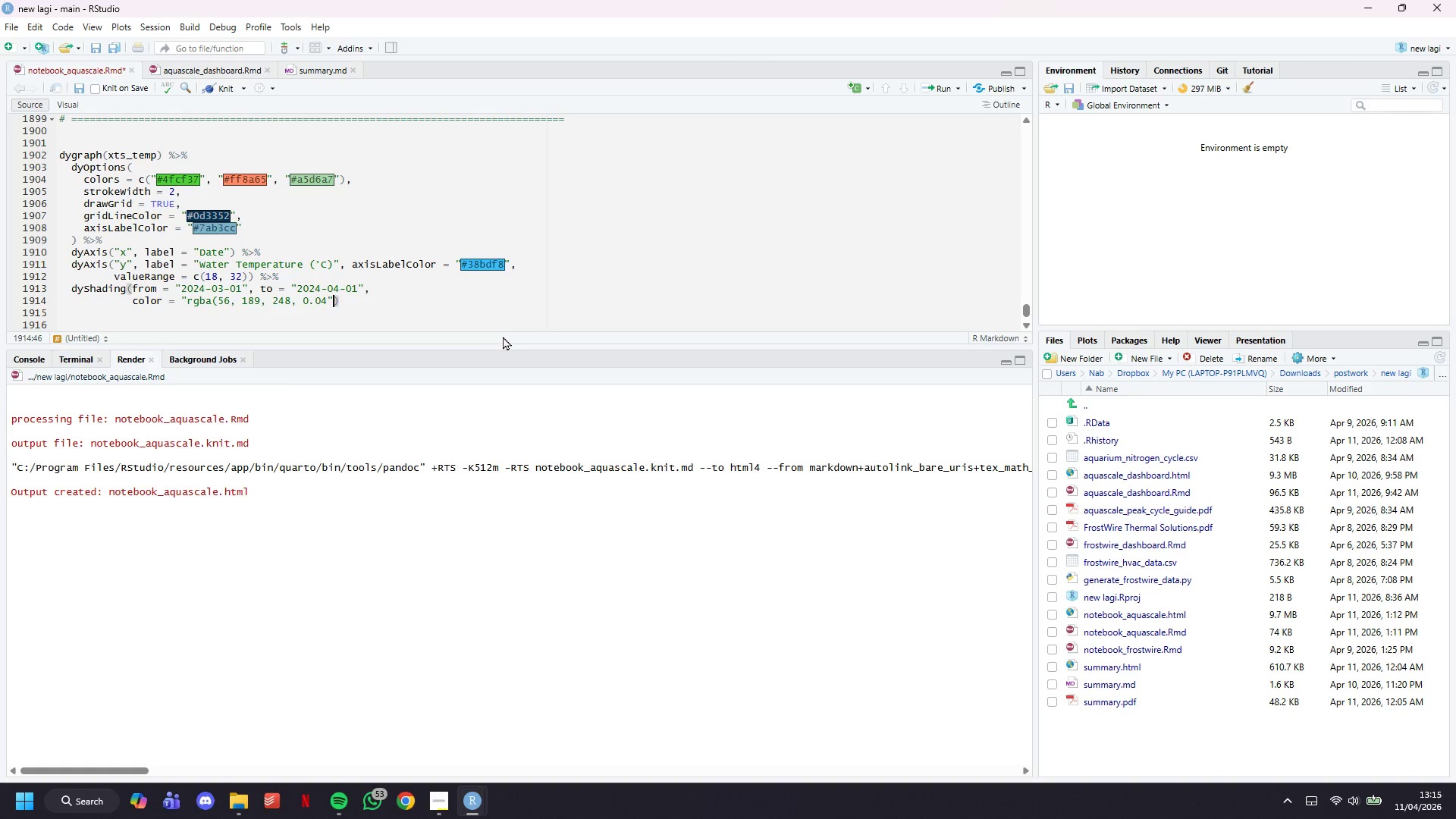 
key(ArrowLeft)
 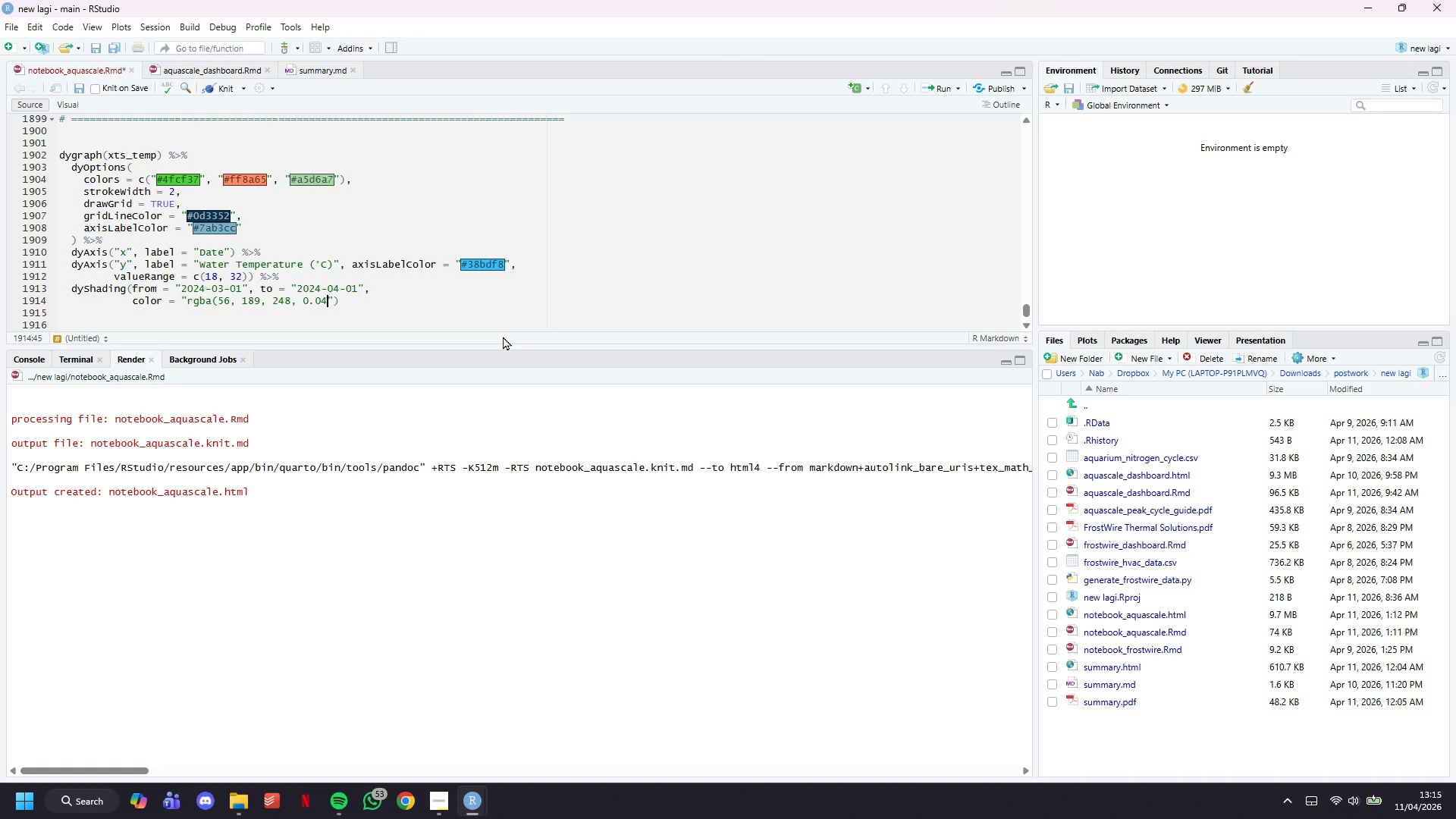 
key(Shift+0)
 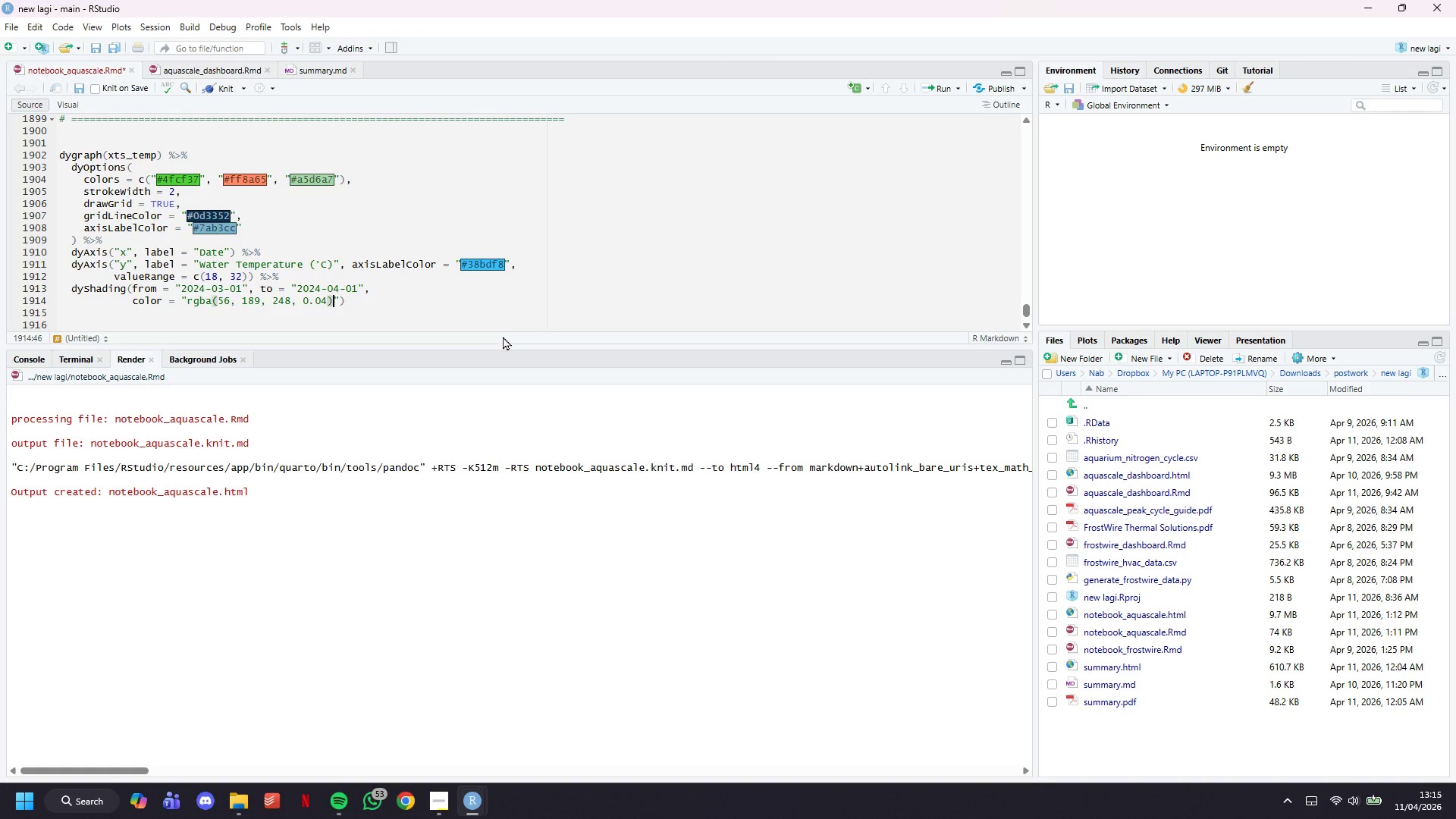 
key(ArrowRight)
 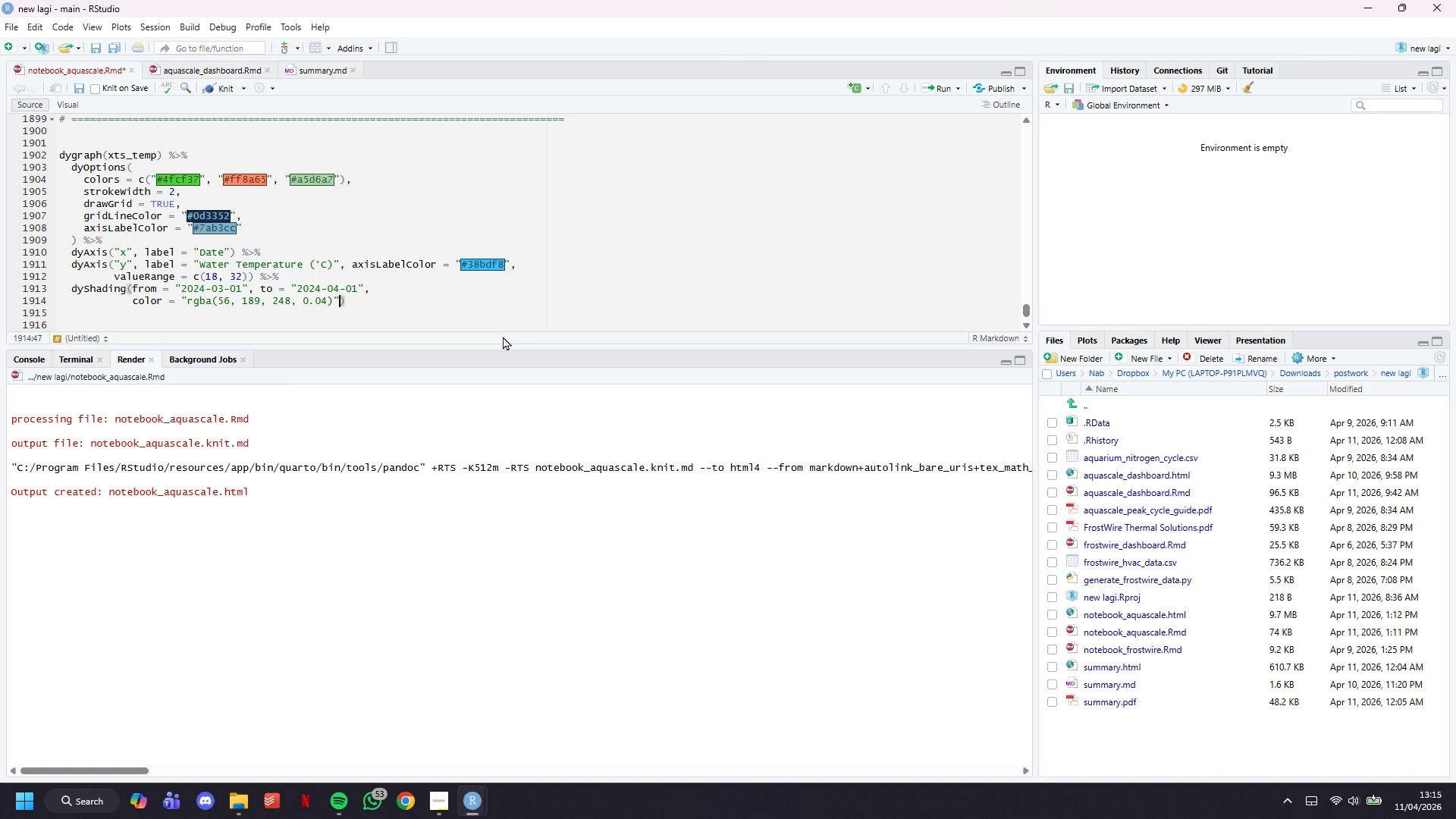 
key(ArrowRight)
 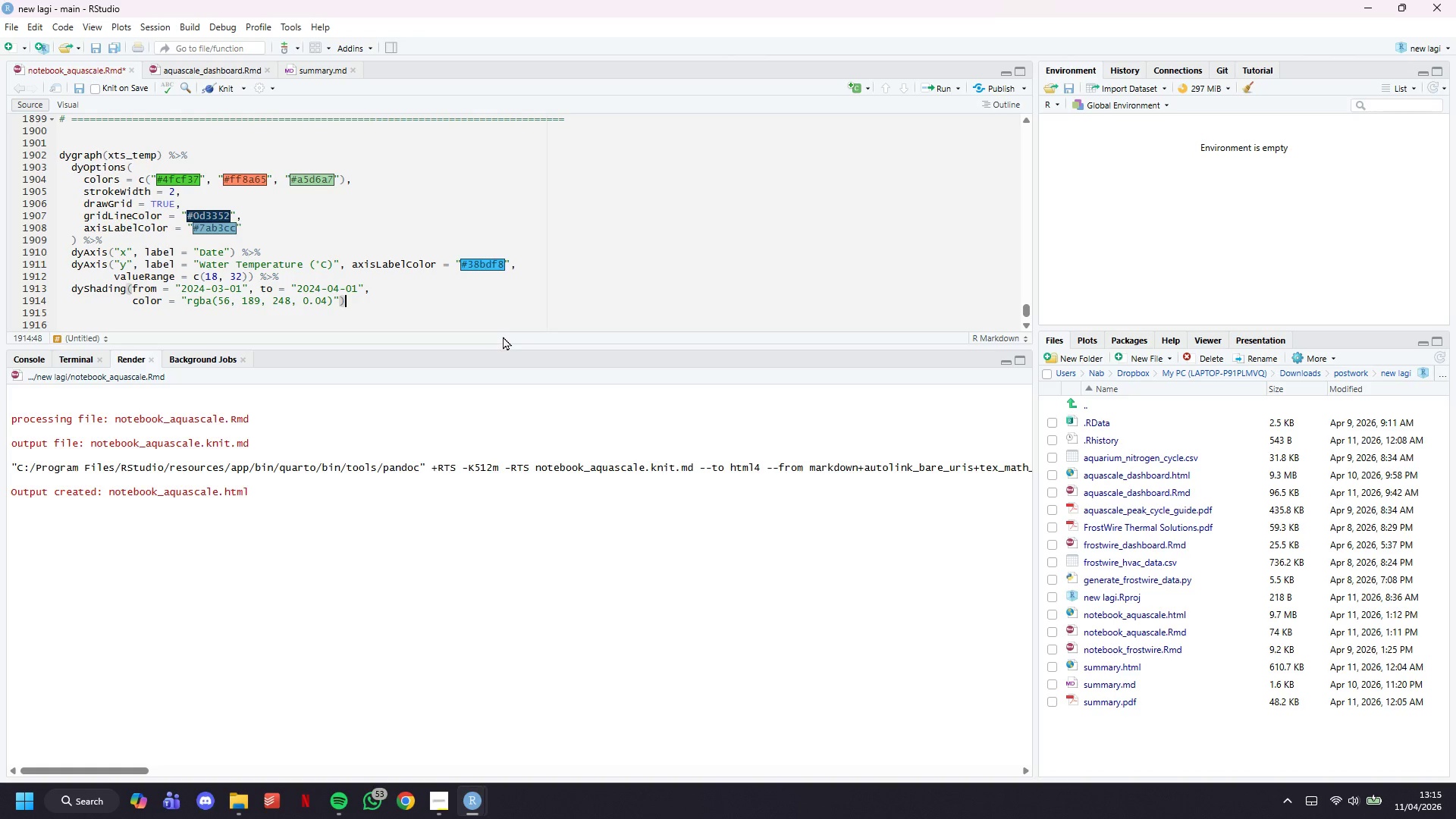 
key(Space)
 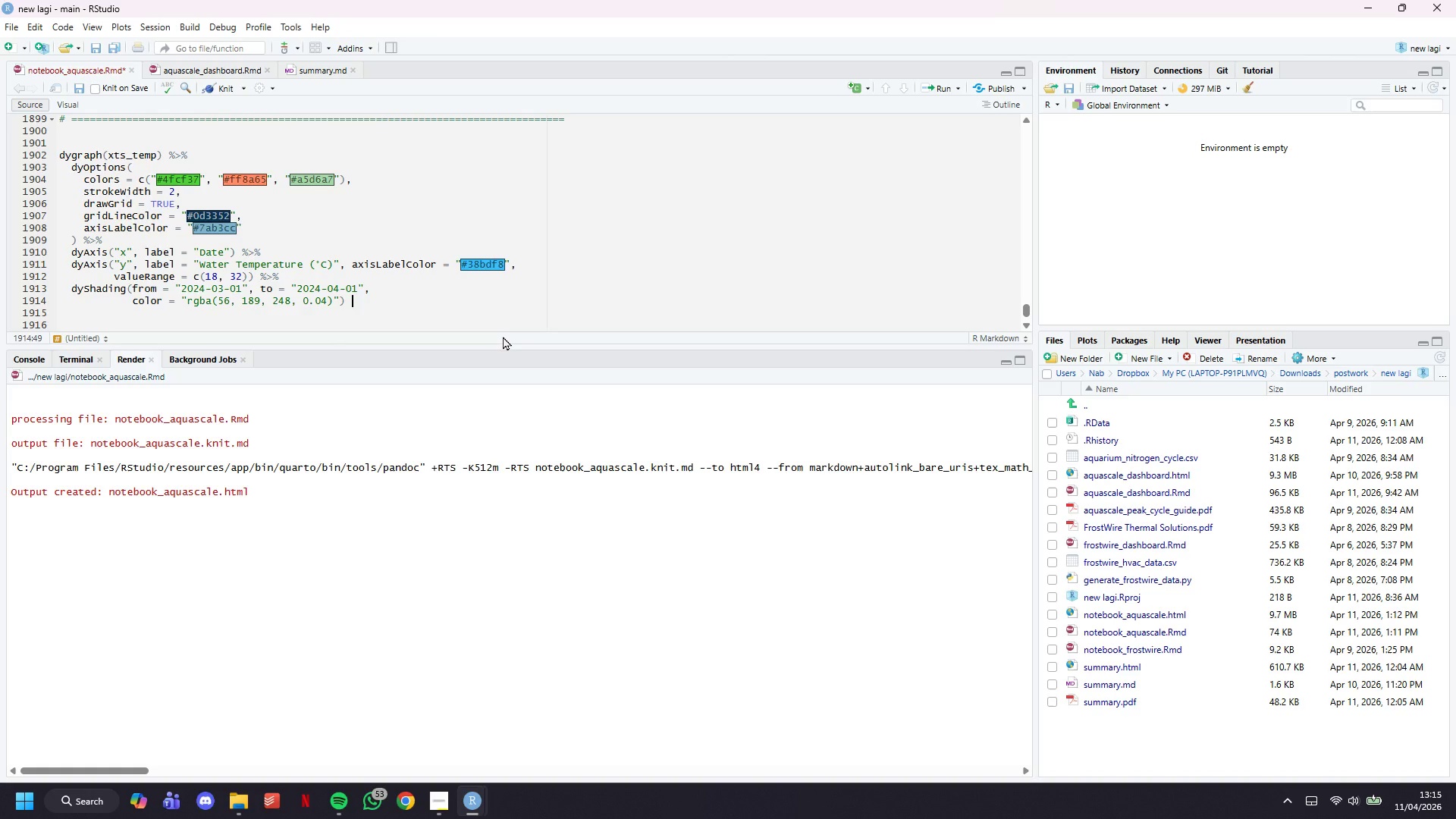 
key(Shift+5)
 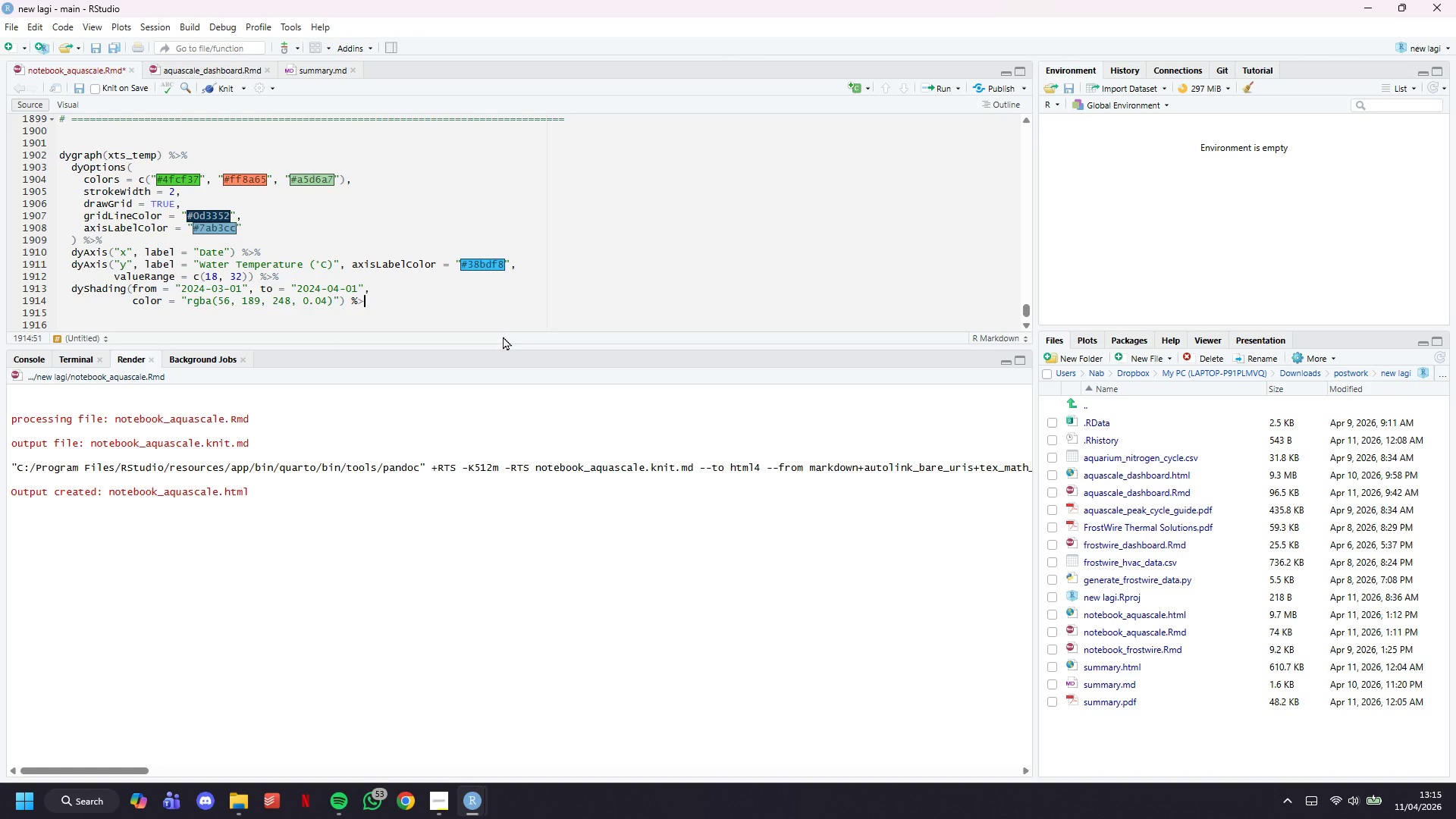 
key(Shift+Period)
 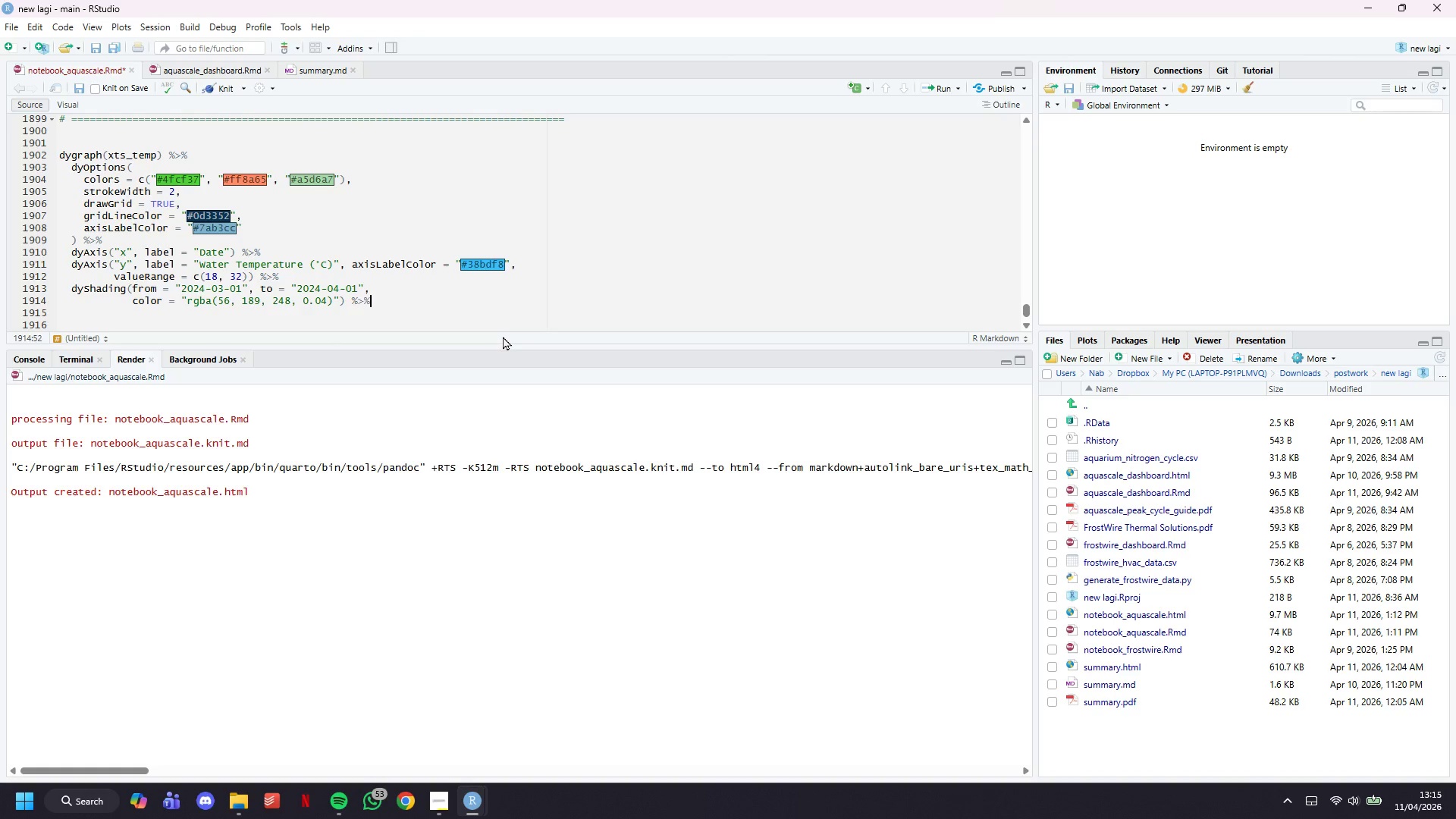 
key(Shift+5)
 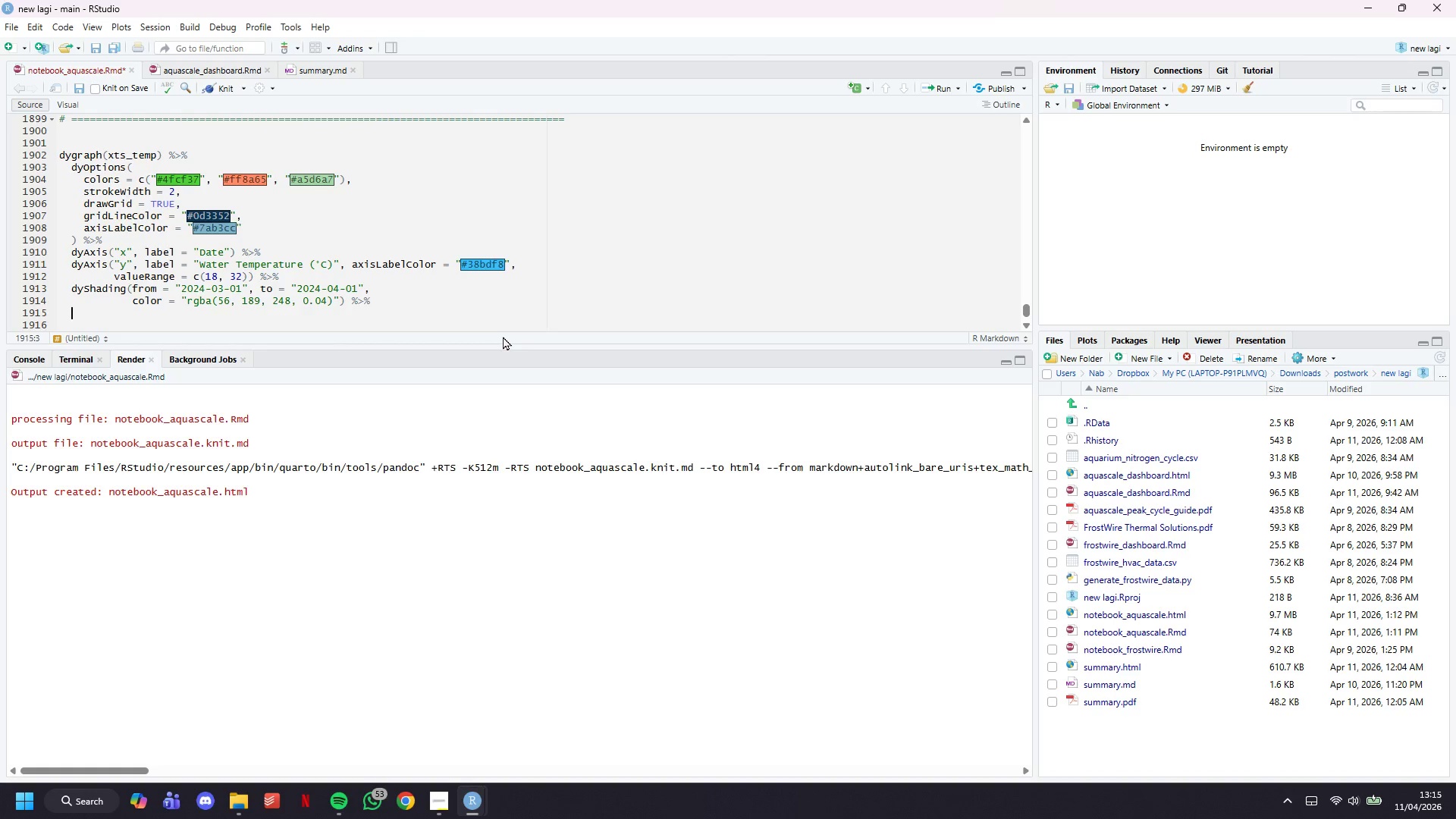 
key(Enter)
 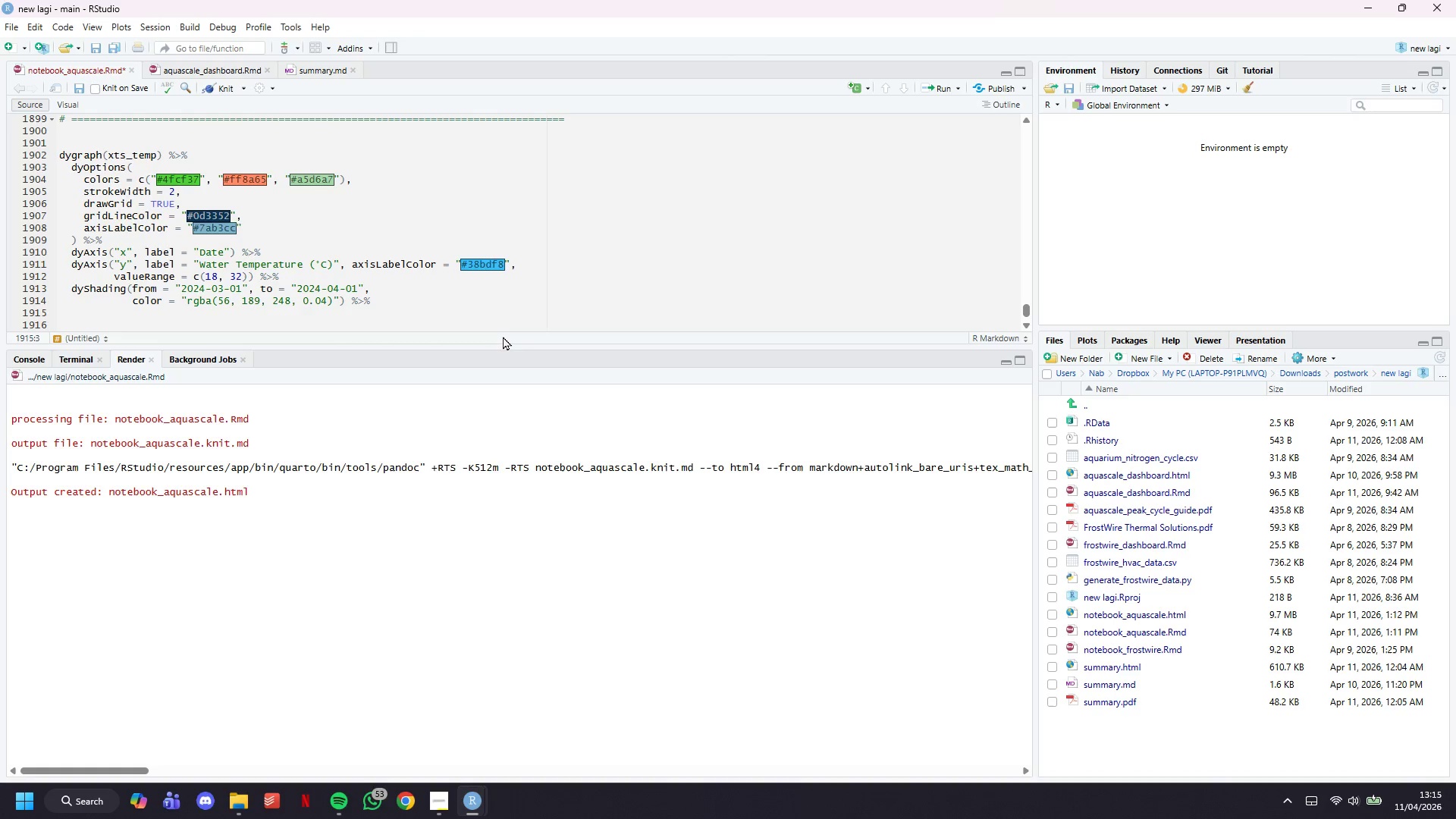 
type(dyLimit(24, label = "Optimal min ())
 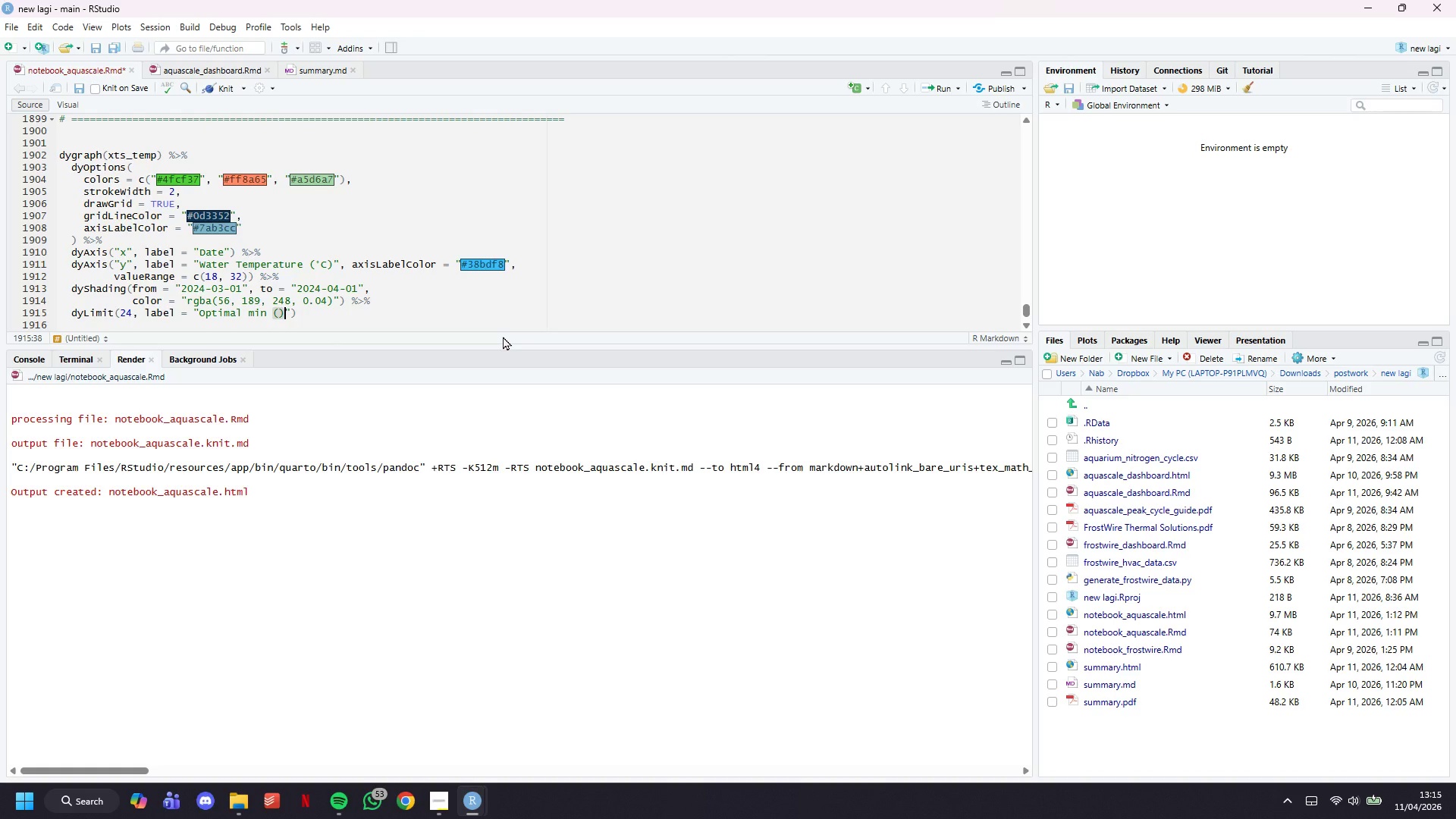 
 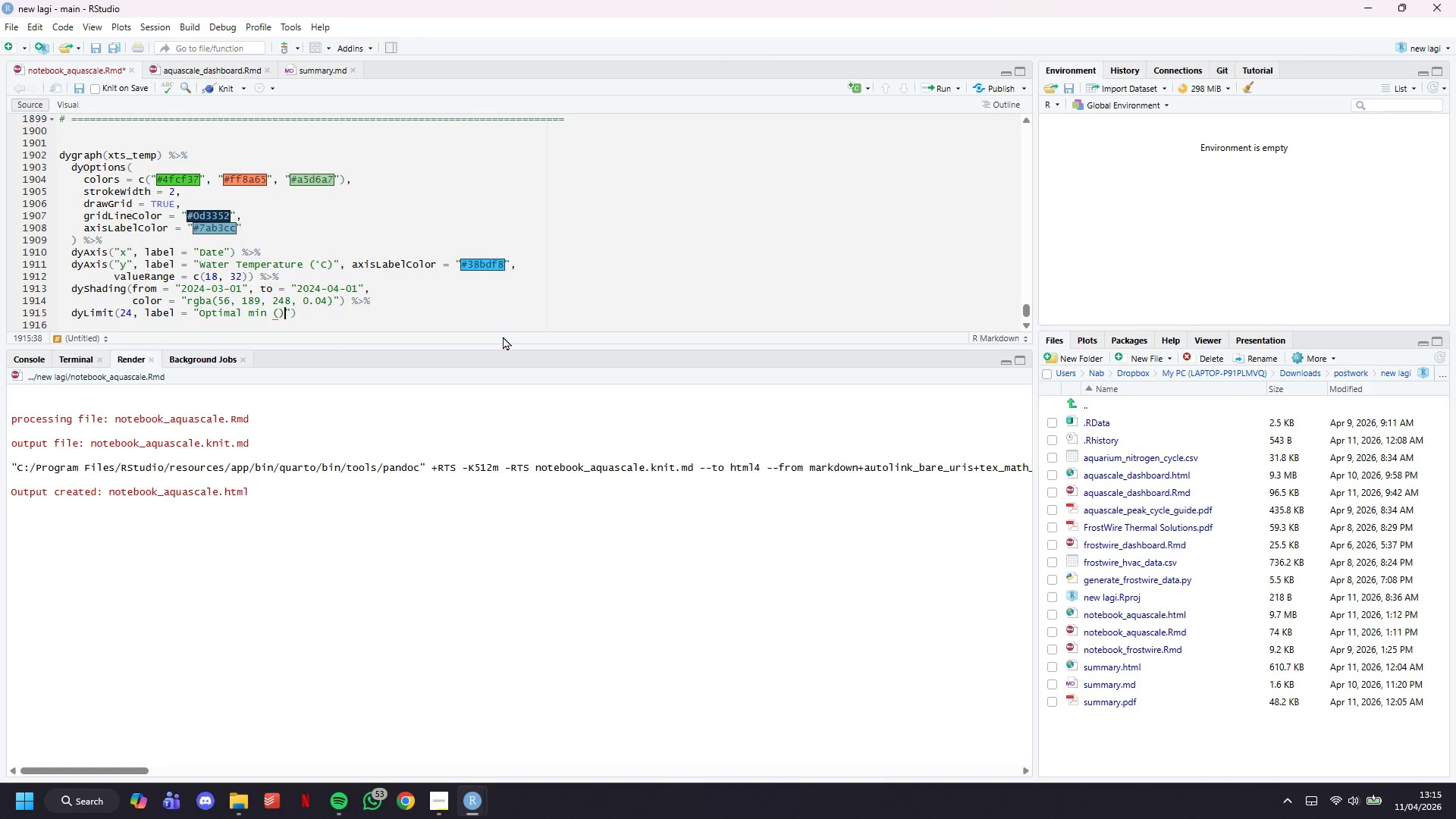 
key(ArrowLeft)
 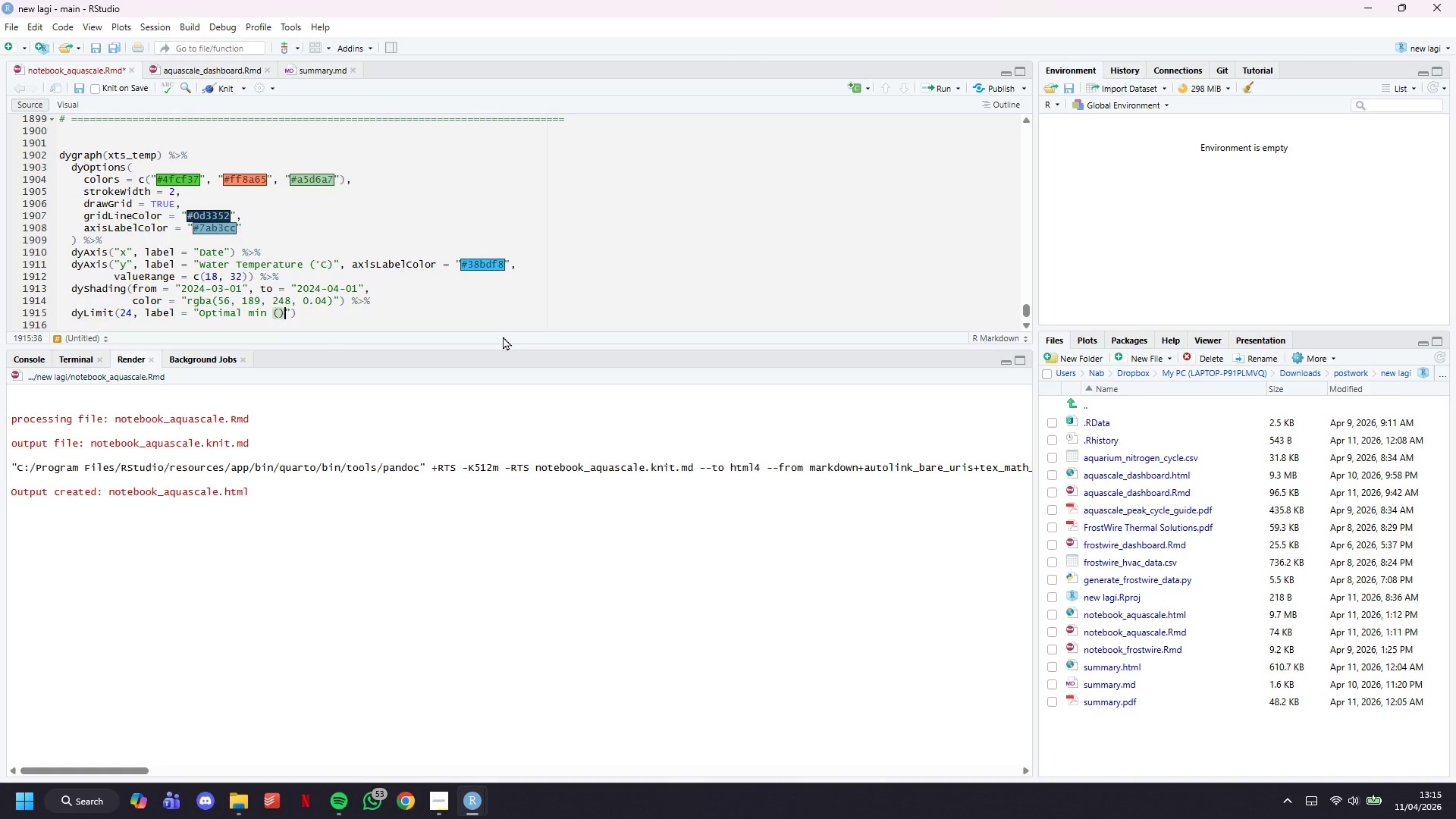 
type(24)
 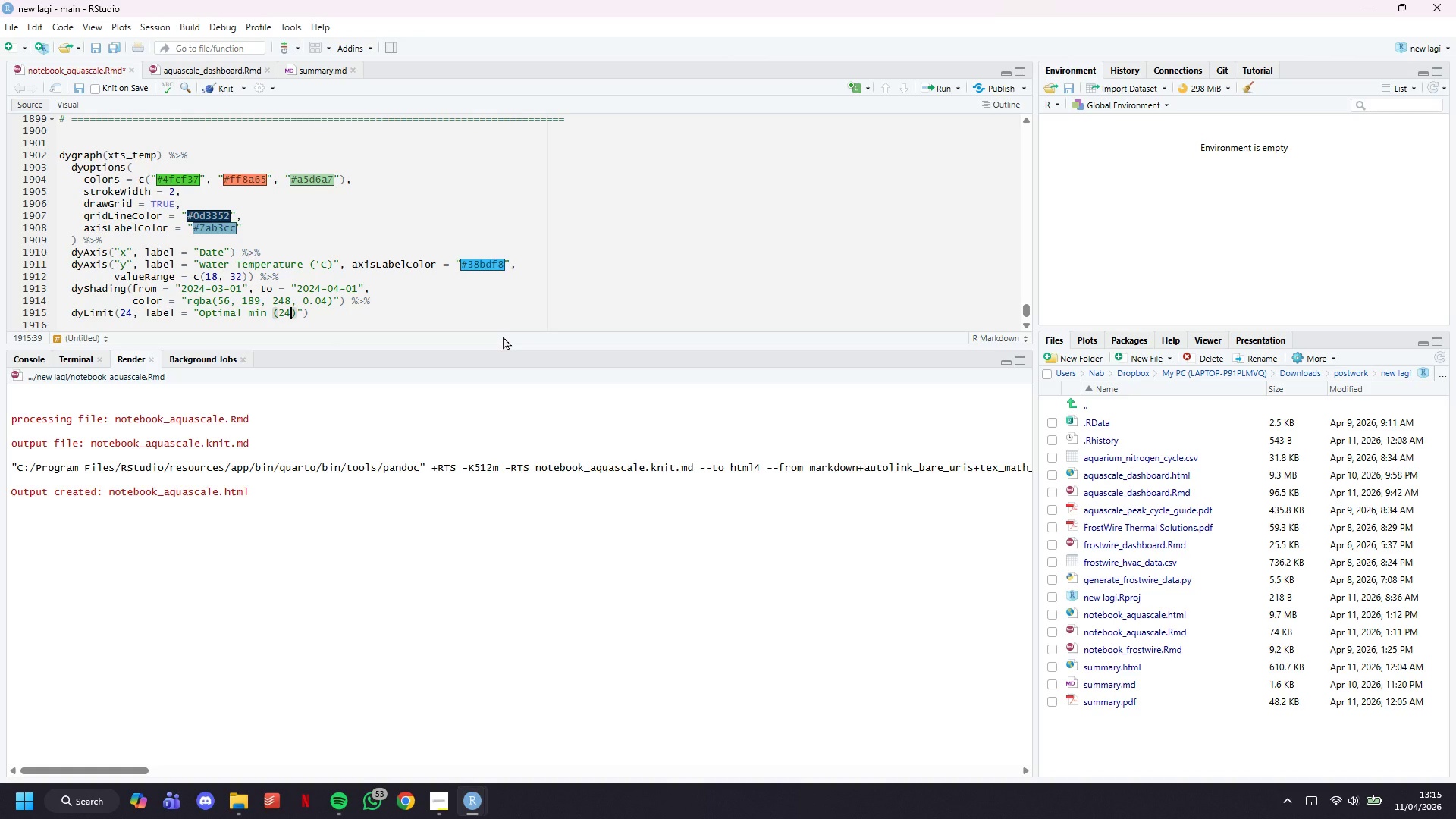 
key(Meta+Period)
 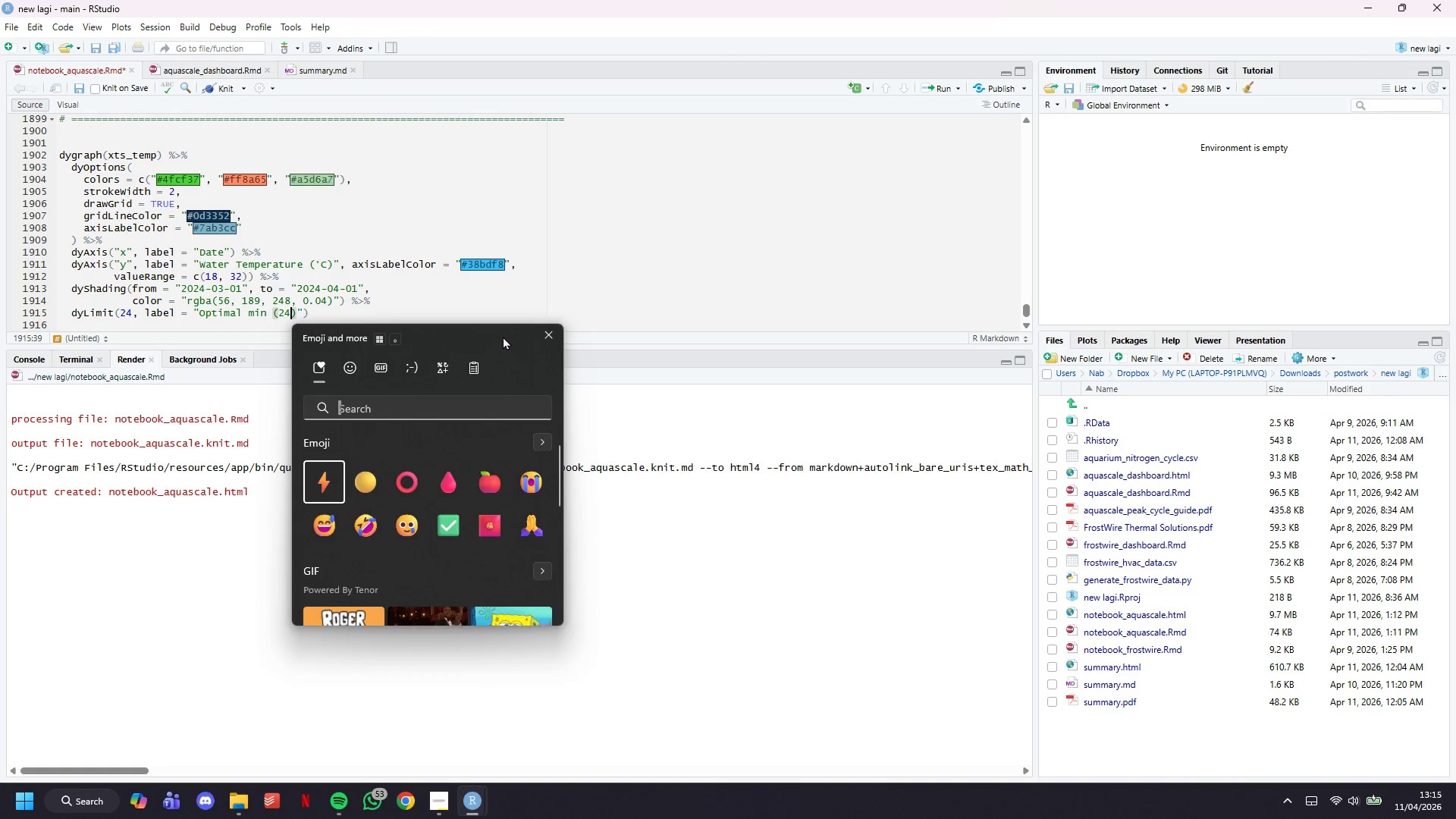 
key(ArrowRight)
 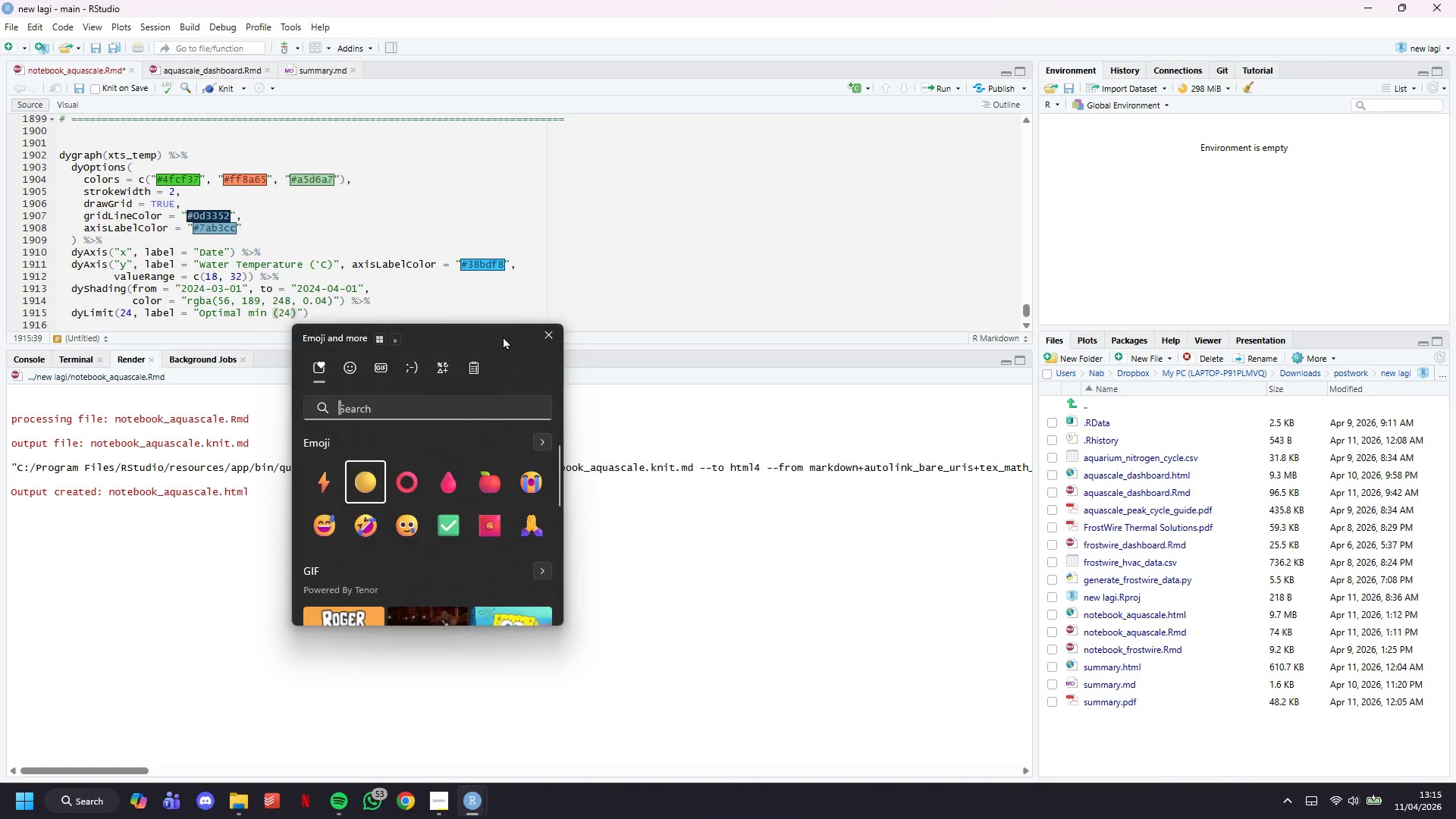 
key(ArrowRight)
 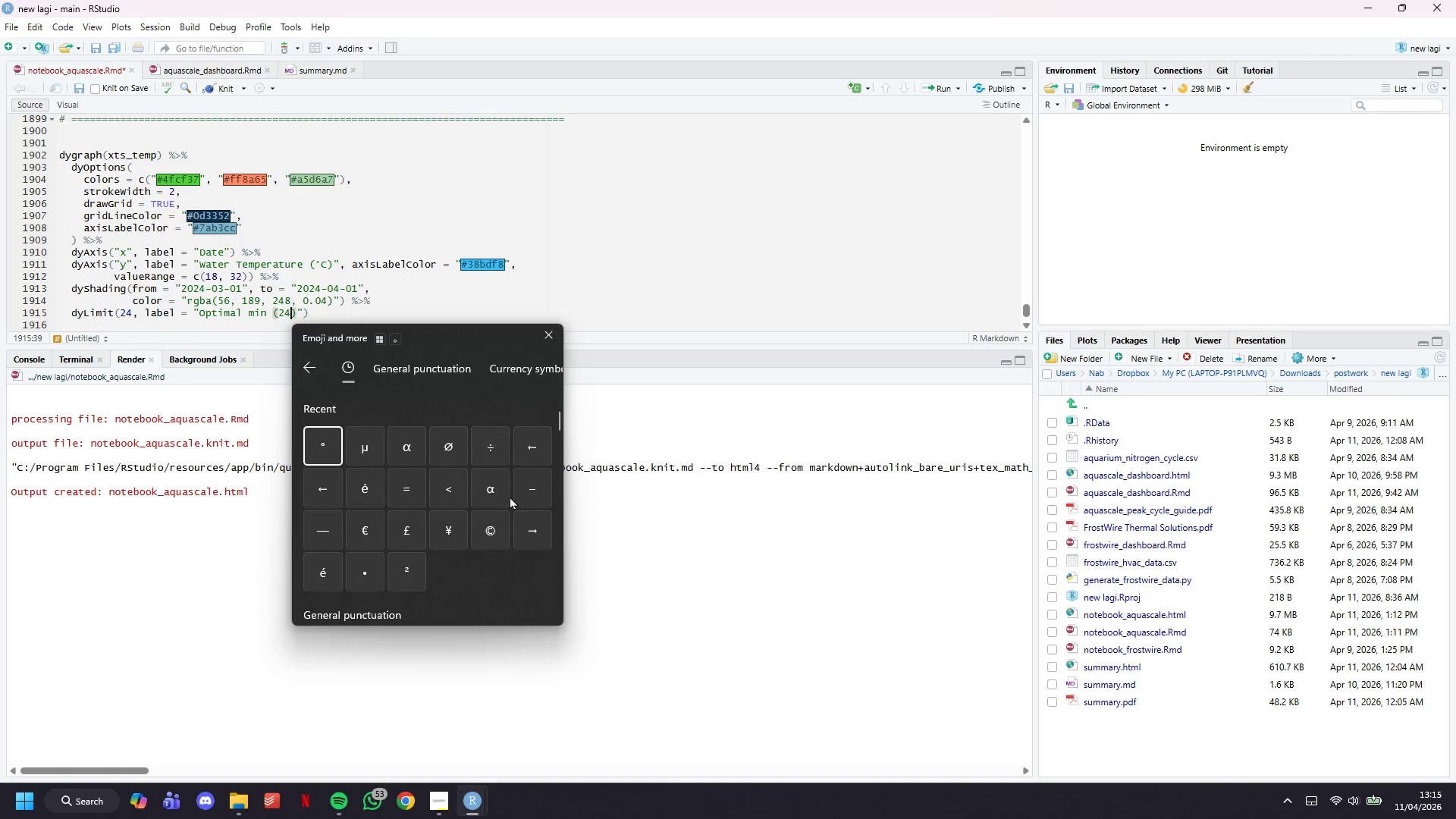 
left_click([322, 447])
 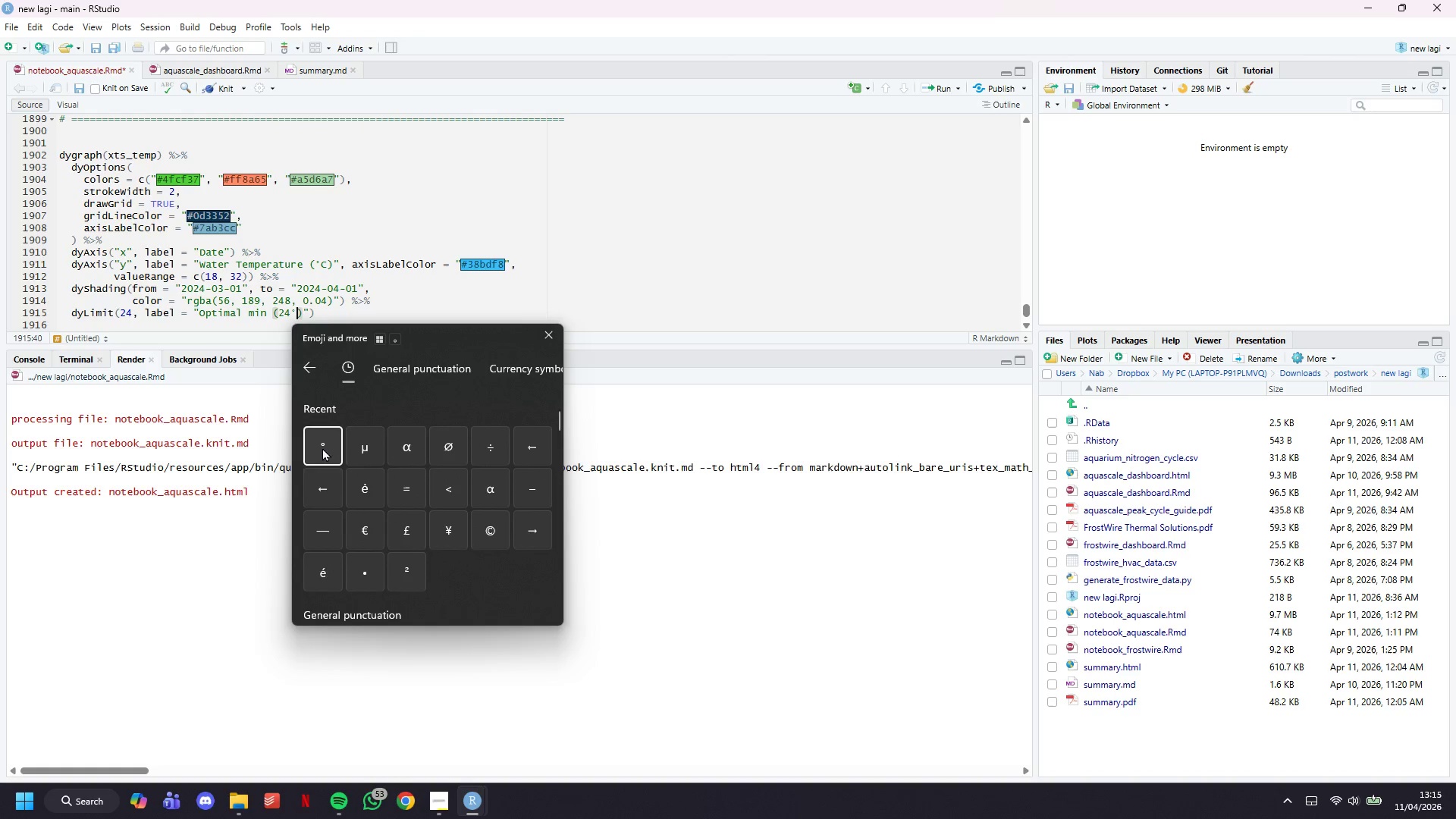 
key(CapsLock)
 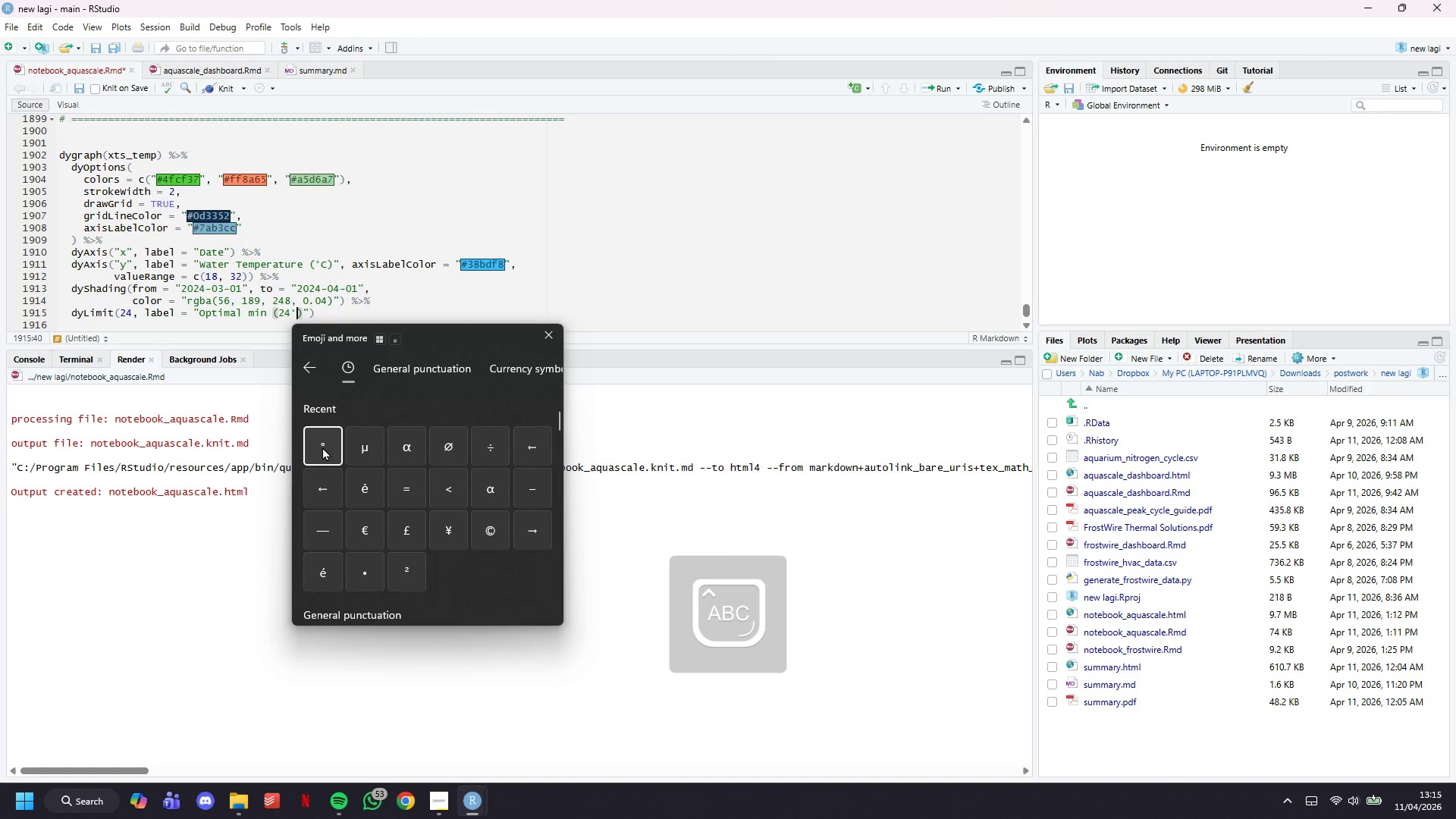 
key(C)
 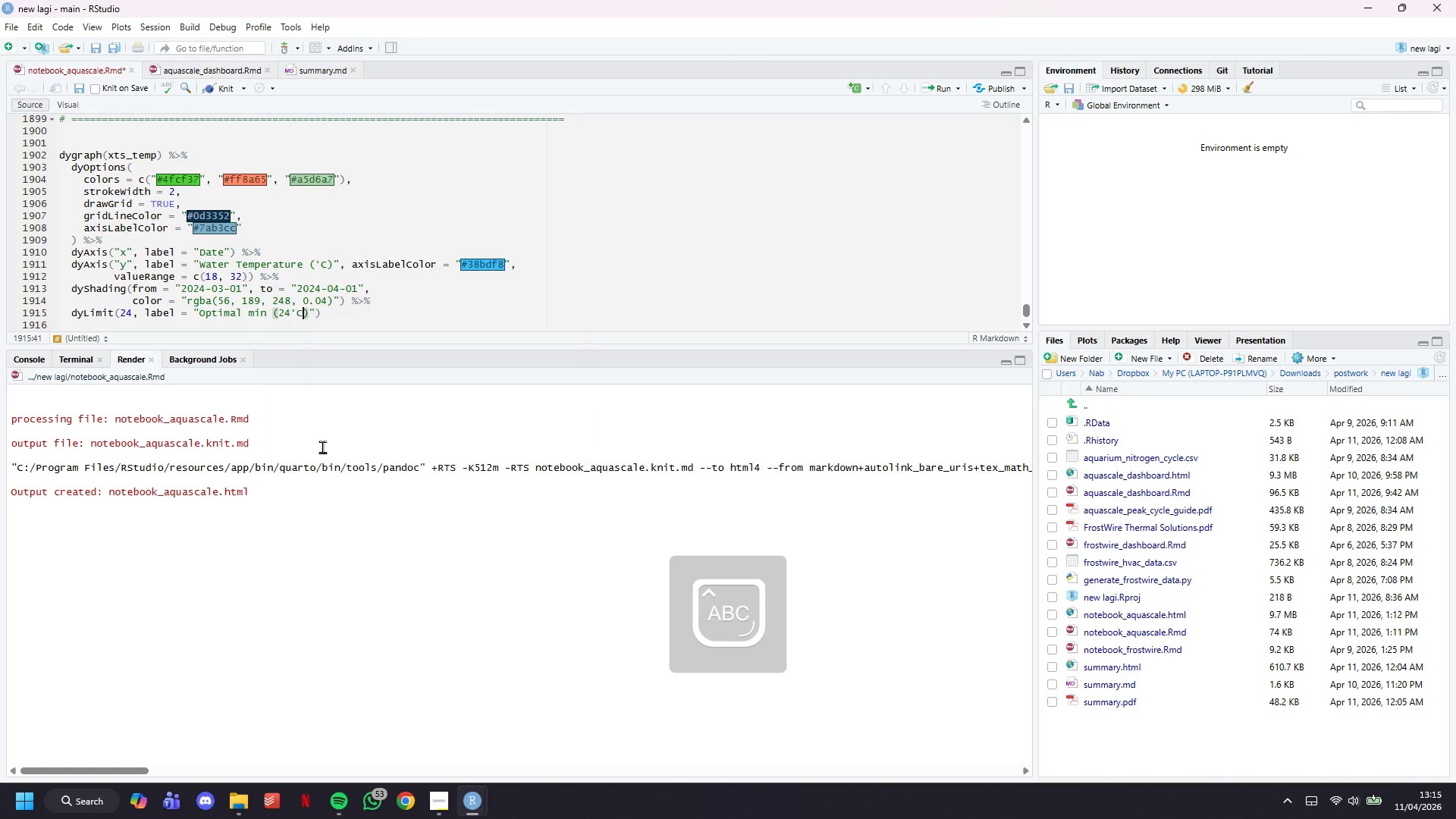 
key(CapsLock)
 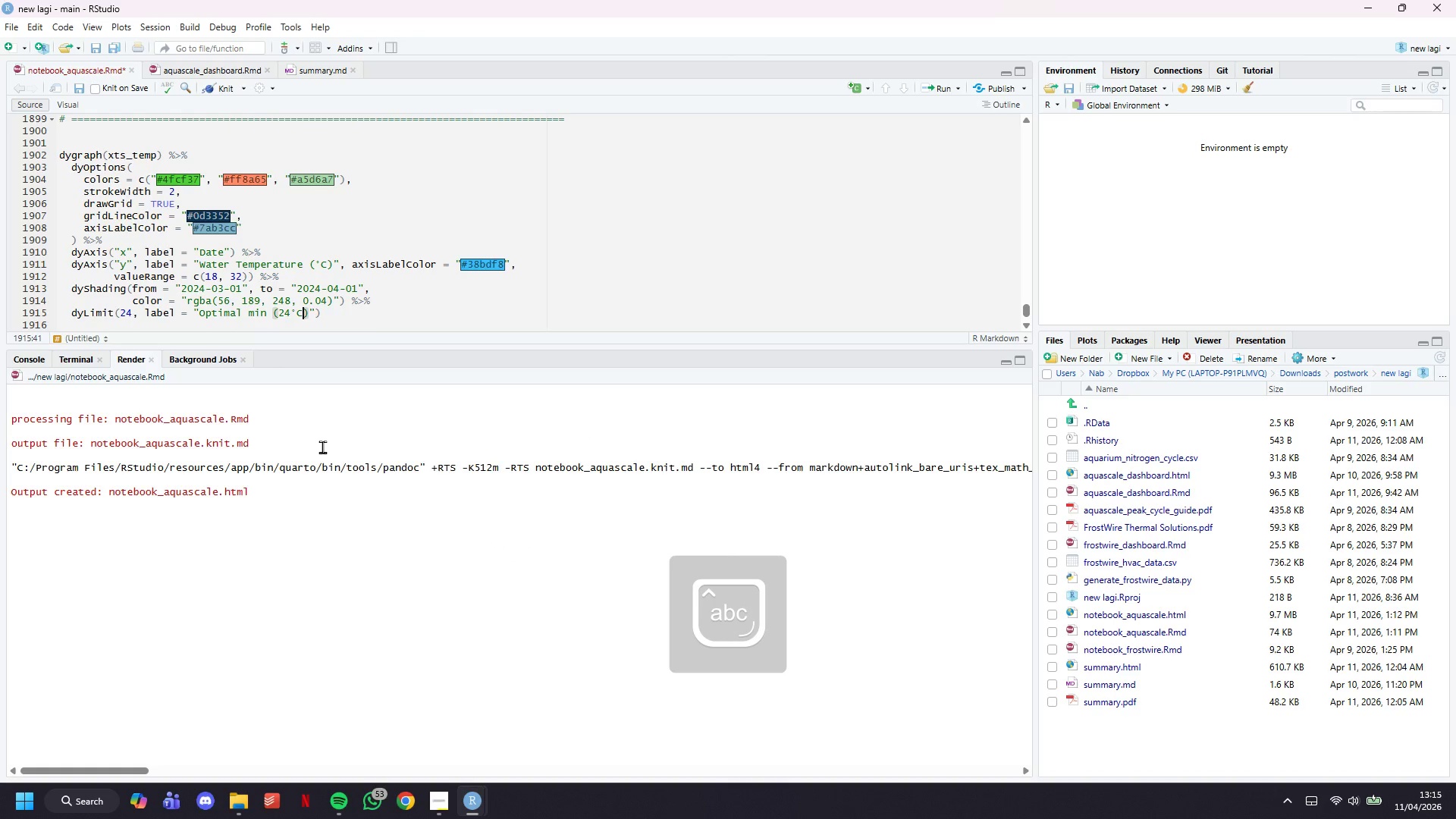 
key(ArrowRight)
 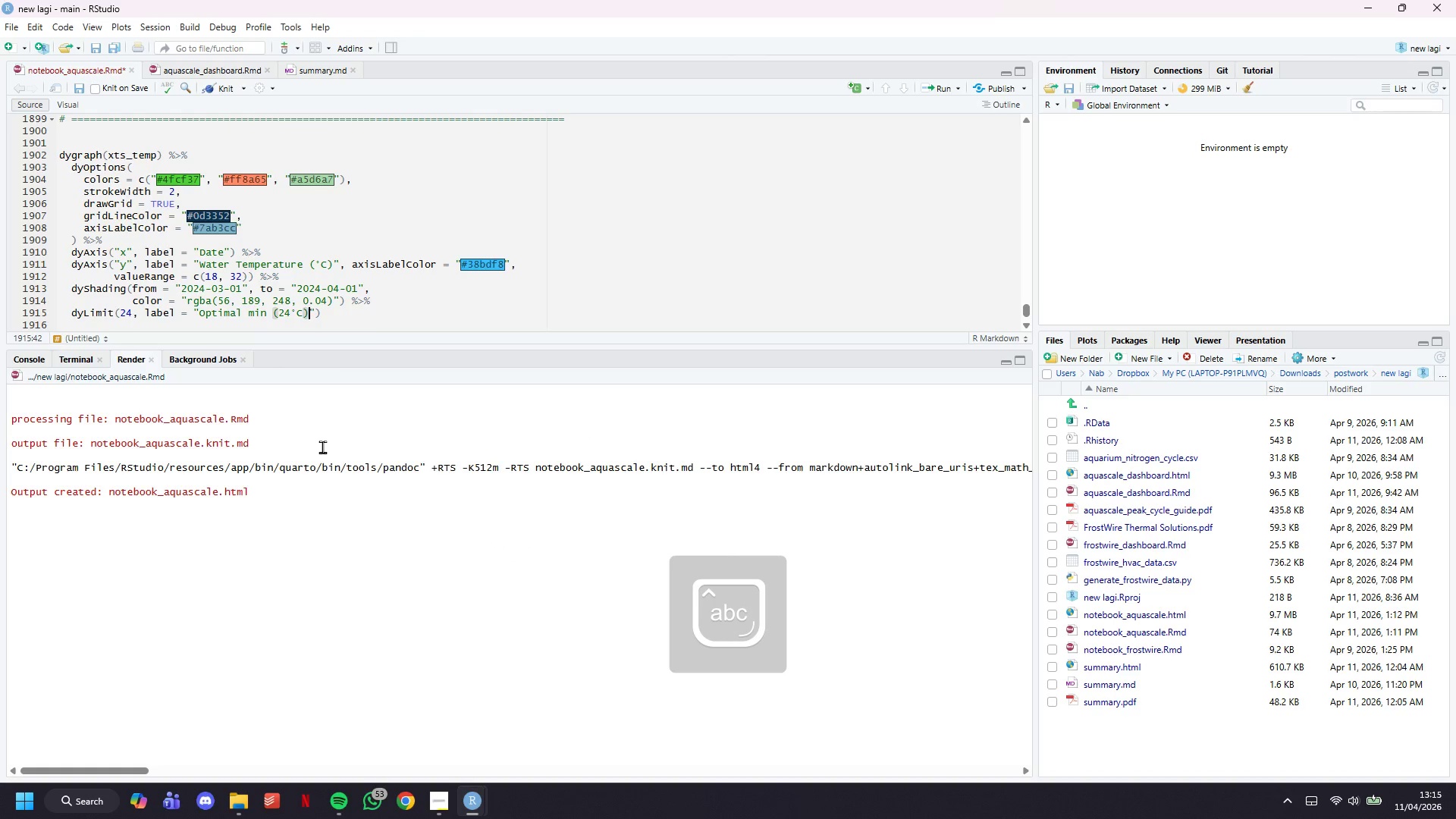 
key(ArrowRight)
 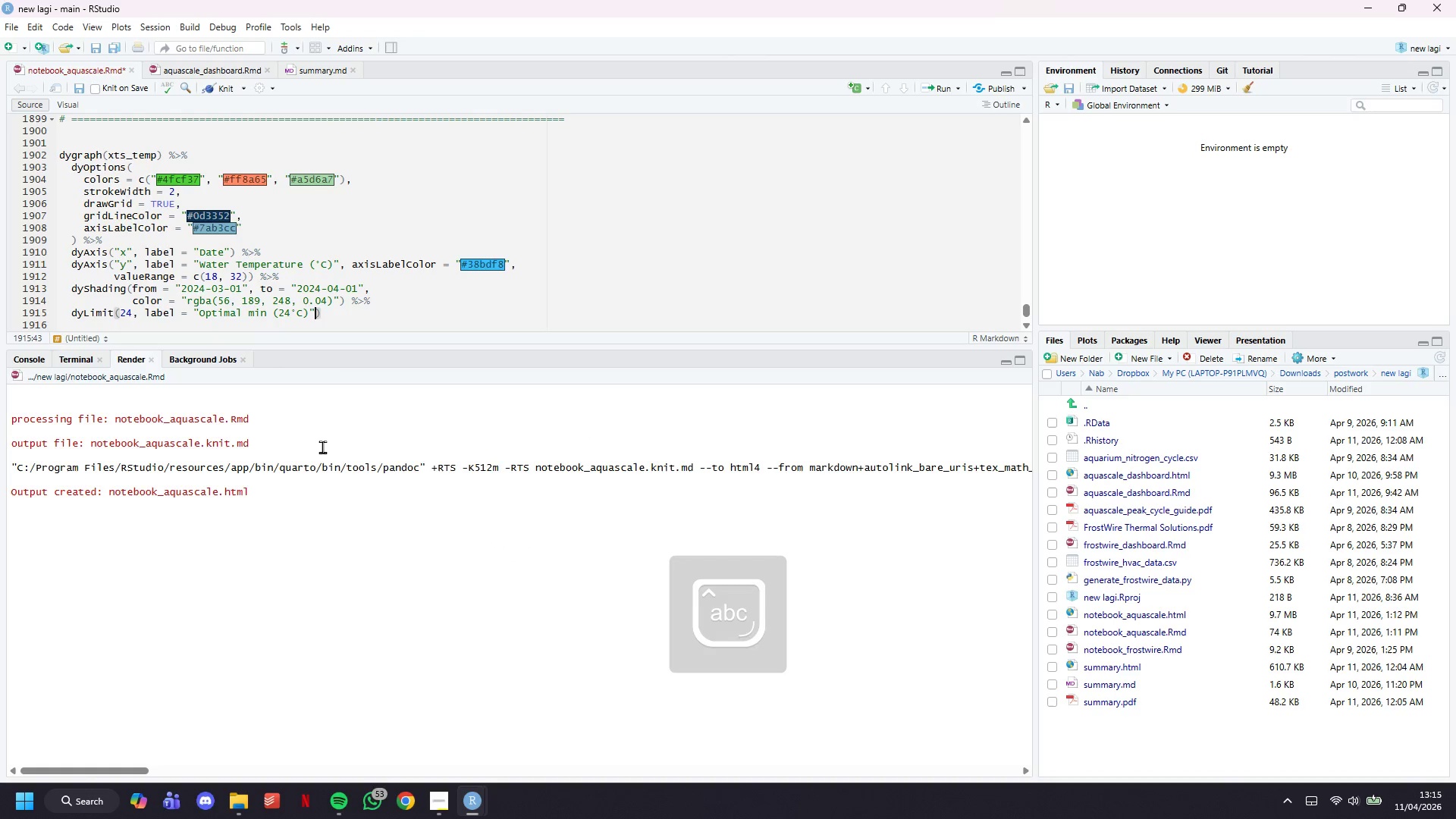 
type(, strokePattern = "dashed)
 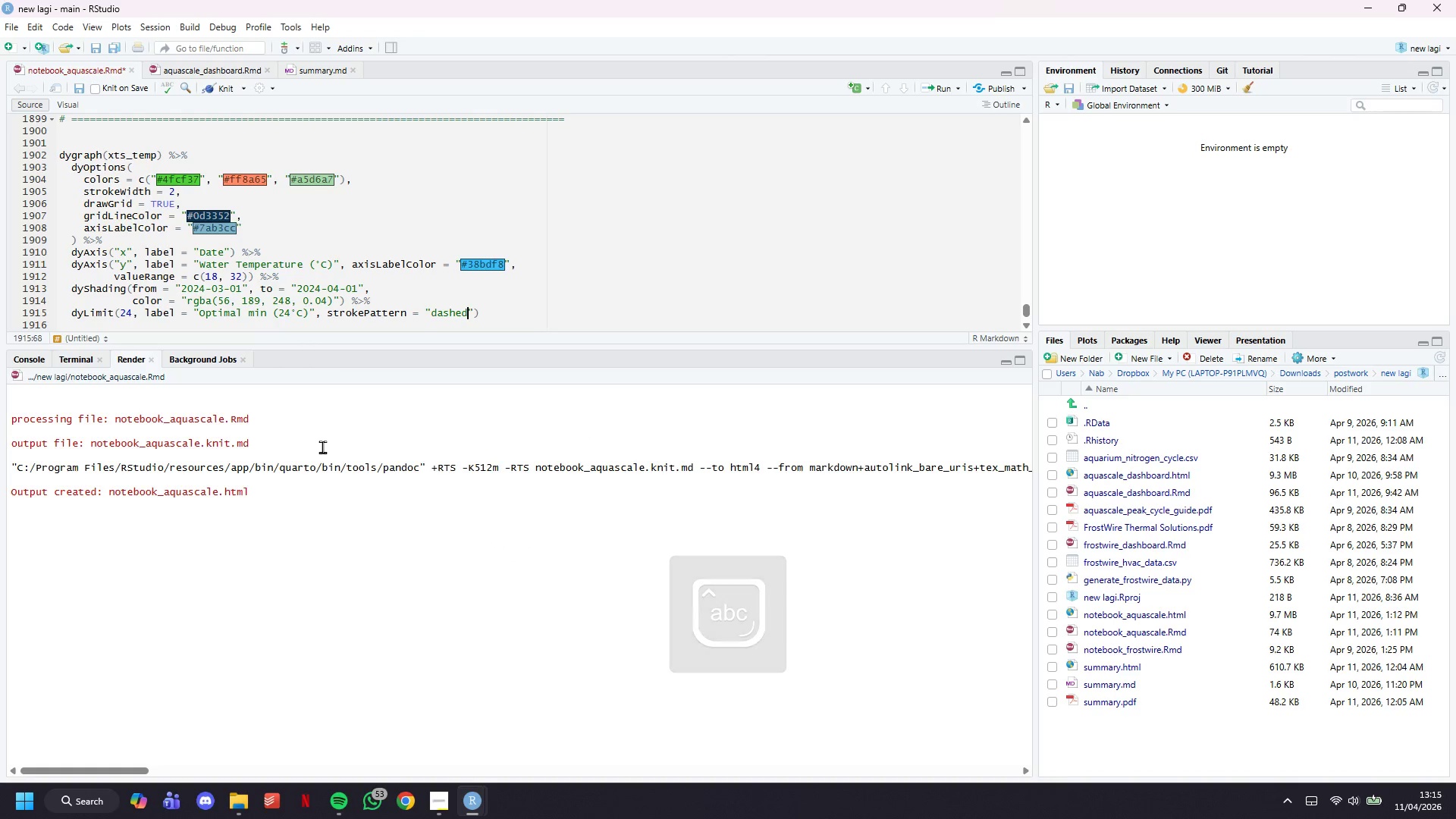 
key(ArrowRight)
 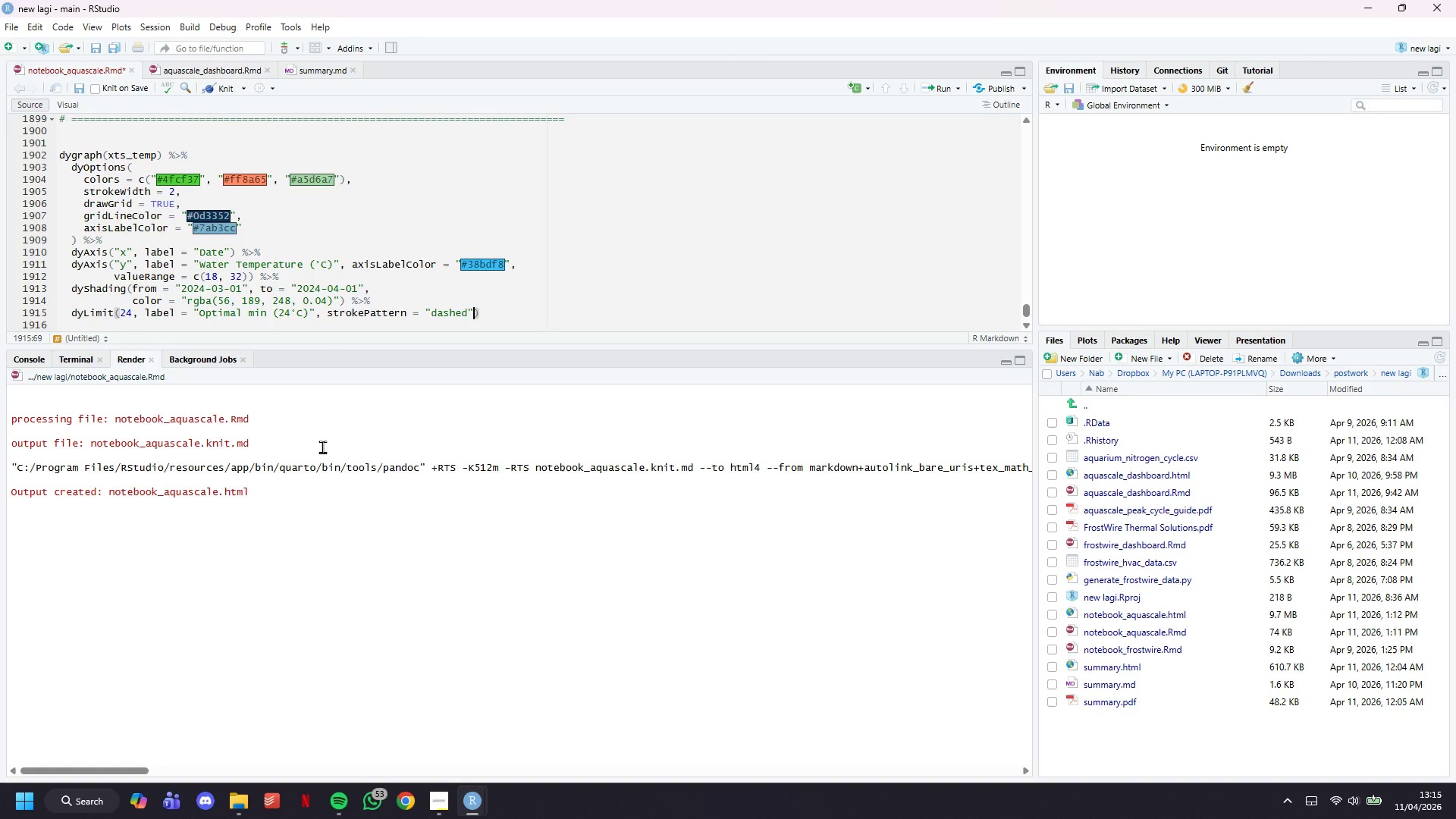 
key(Comma)
 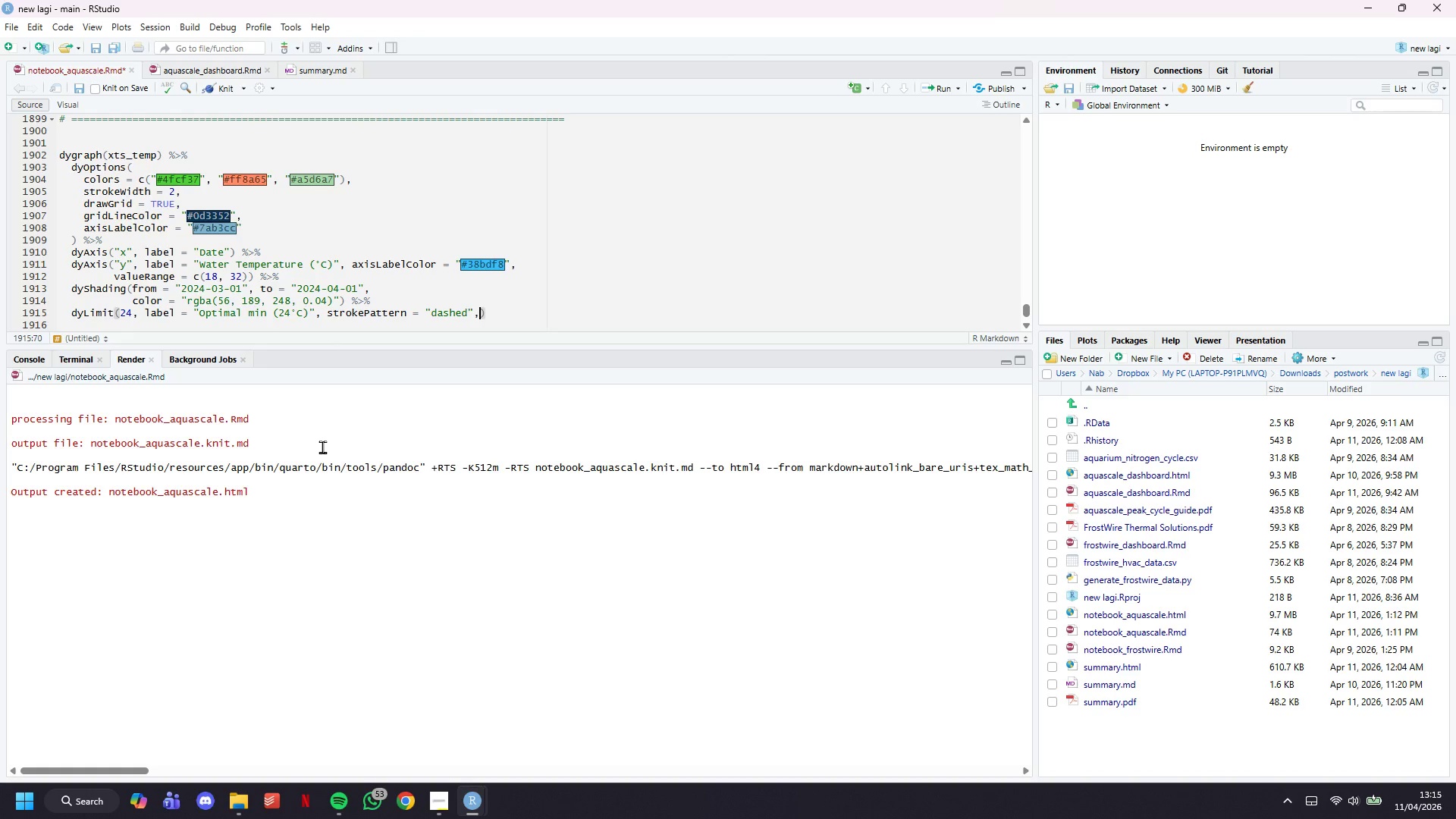 
key(Enter)
 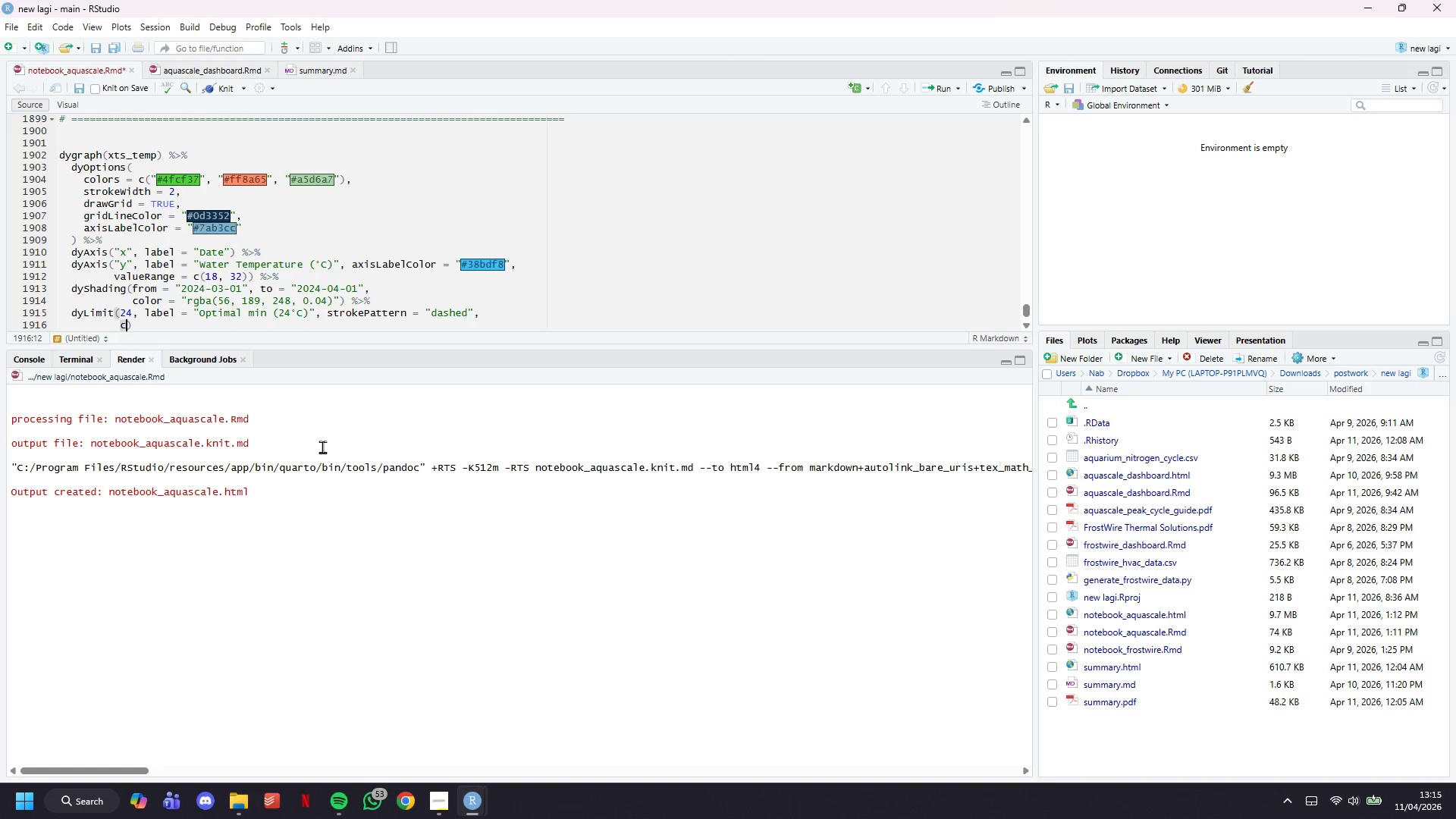 
type(color = "#38bdf9)
key(Backspace)
type(8)
 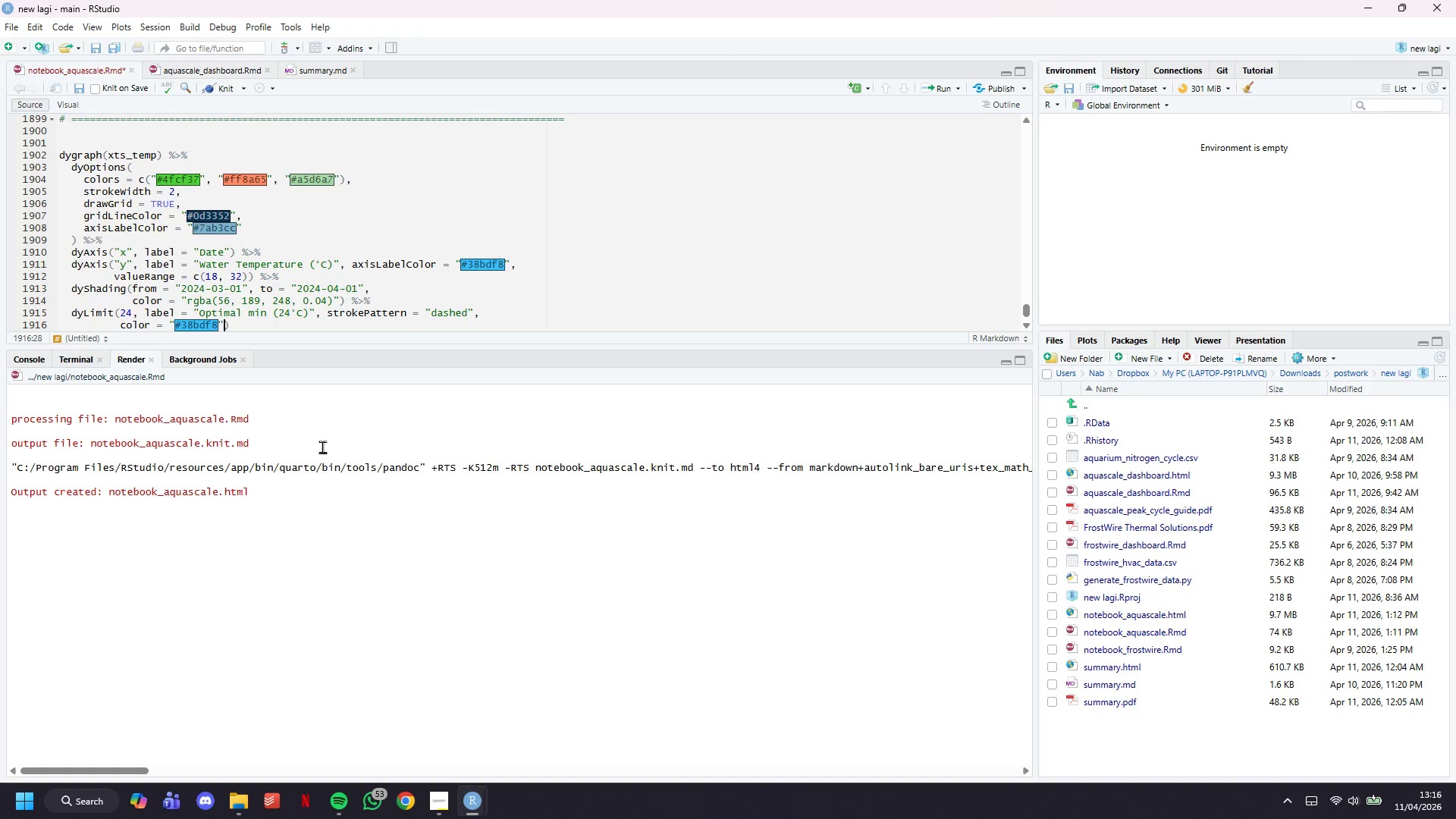 
 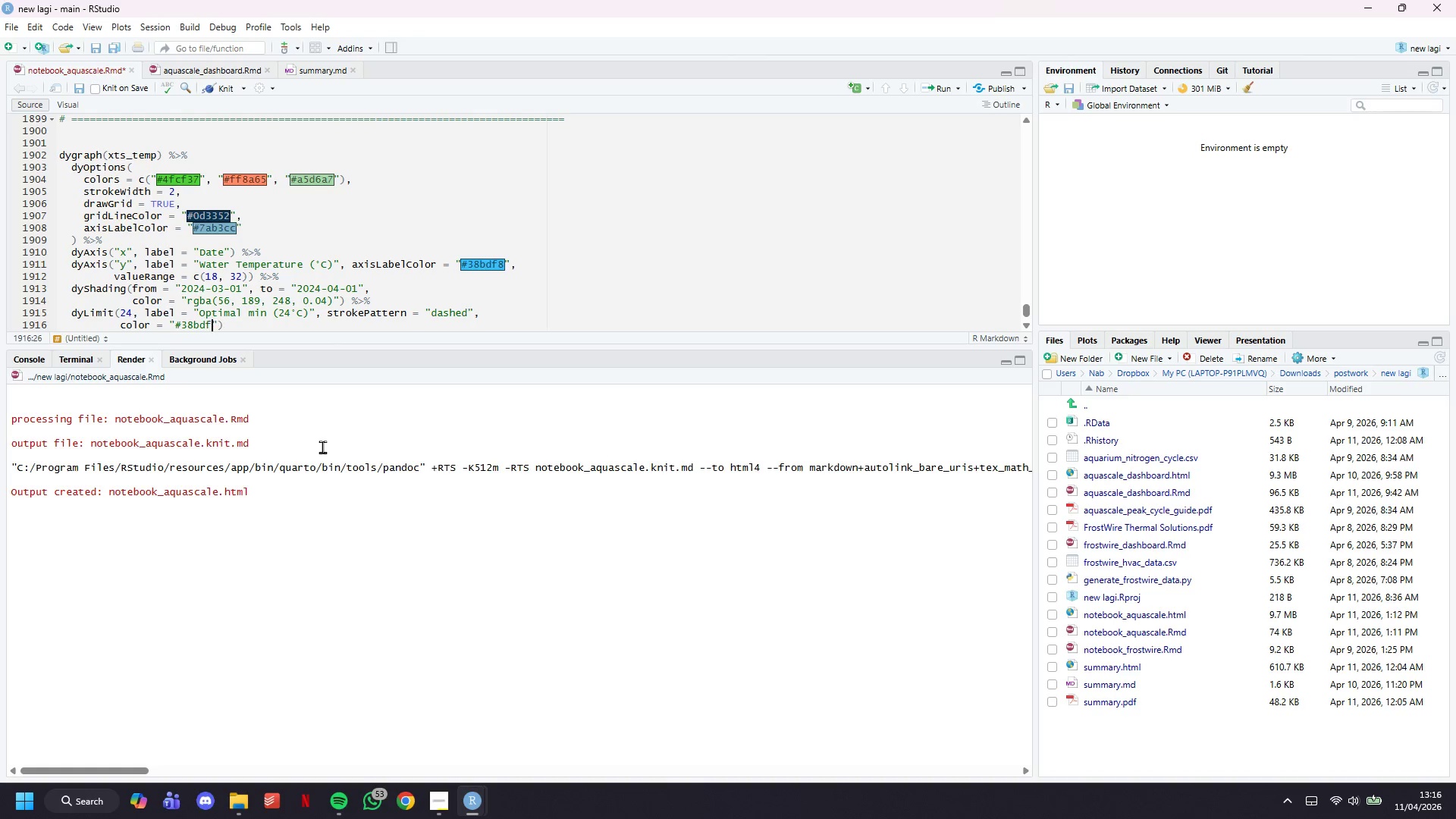 
key(ArrowRight)
 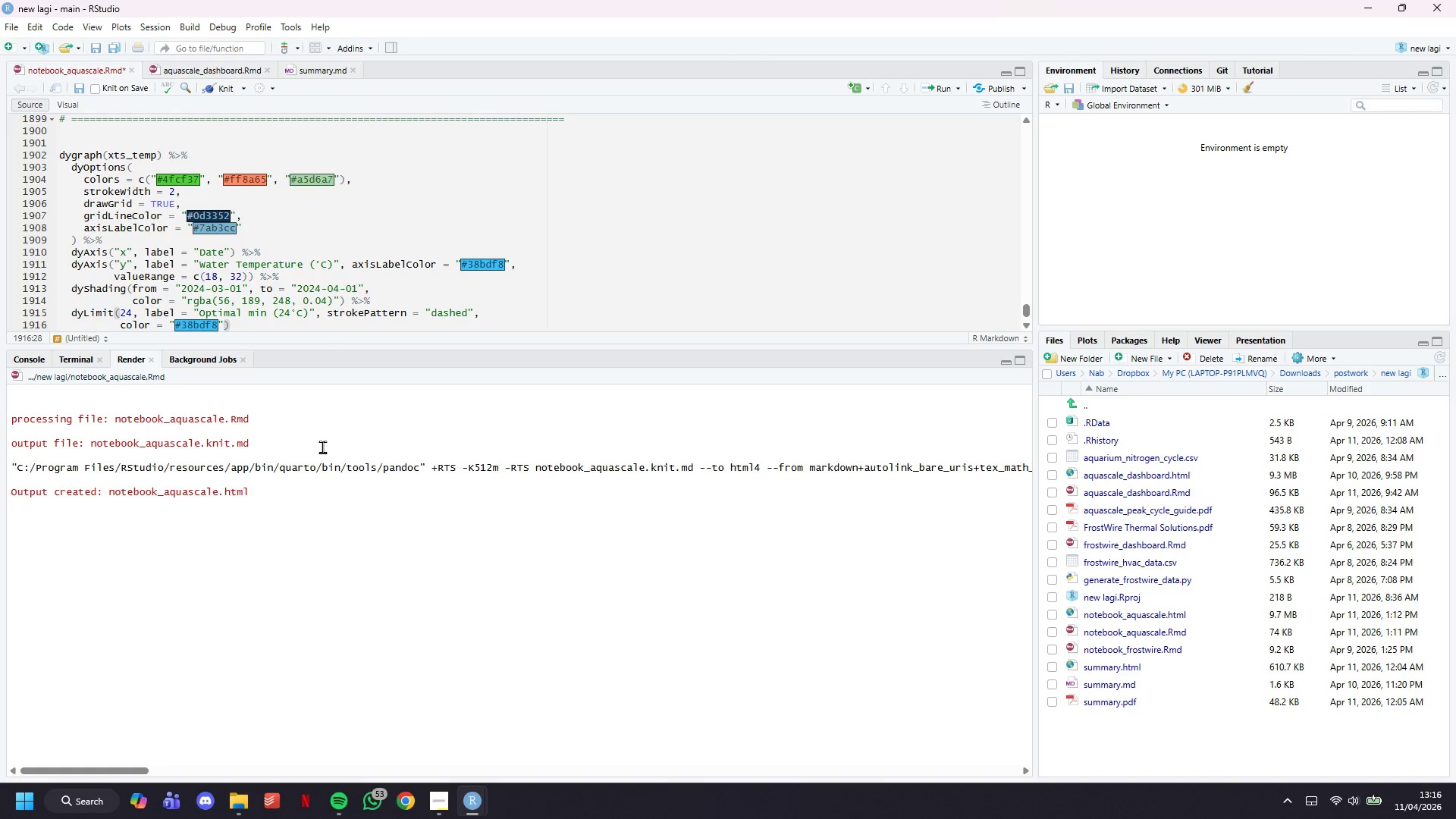 
key(ArrowRight)
 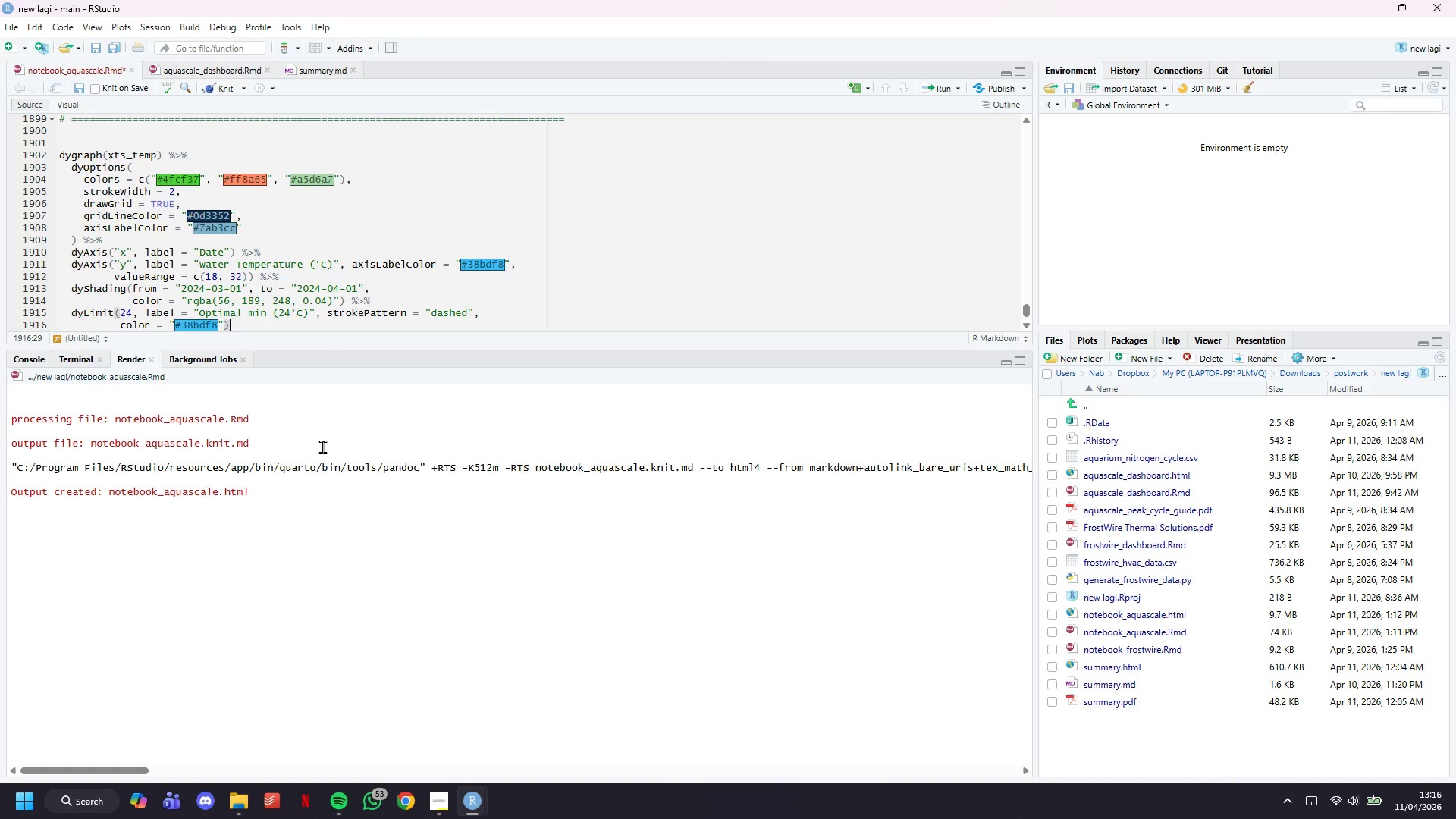 
key(Space)
 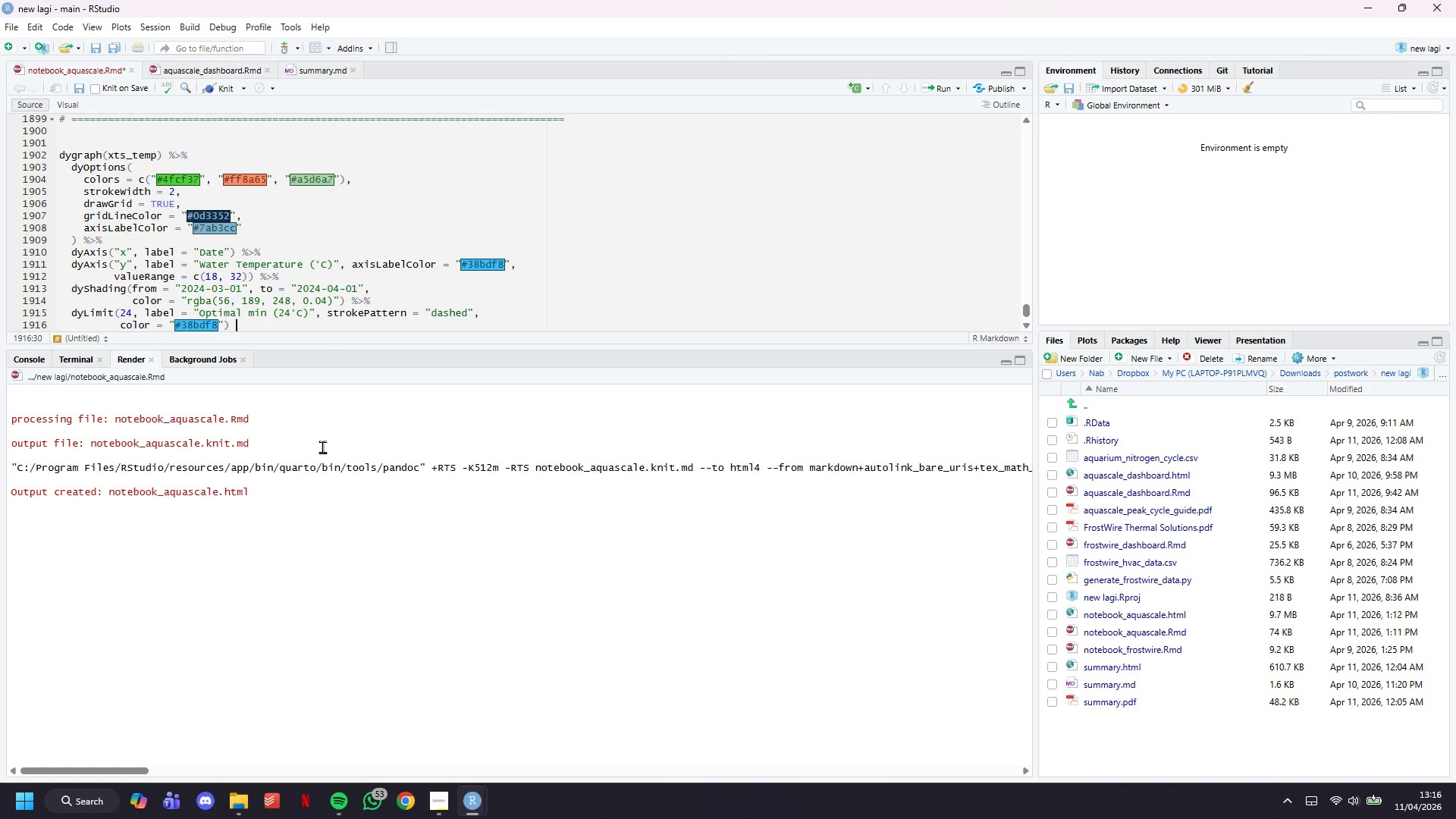 
key(Shift+5)
 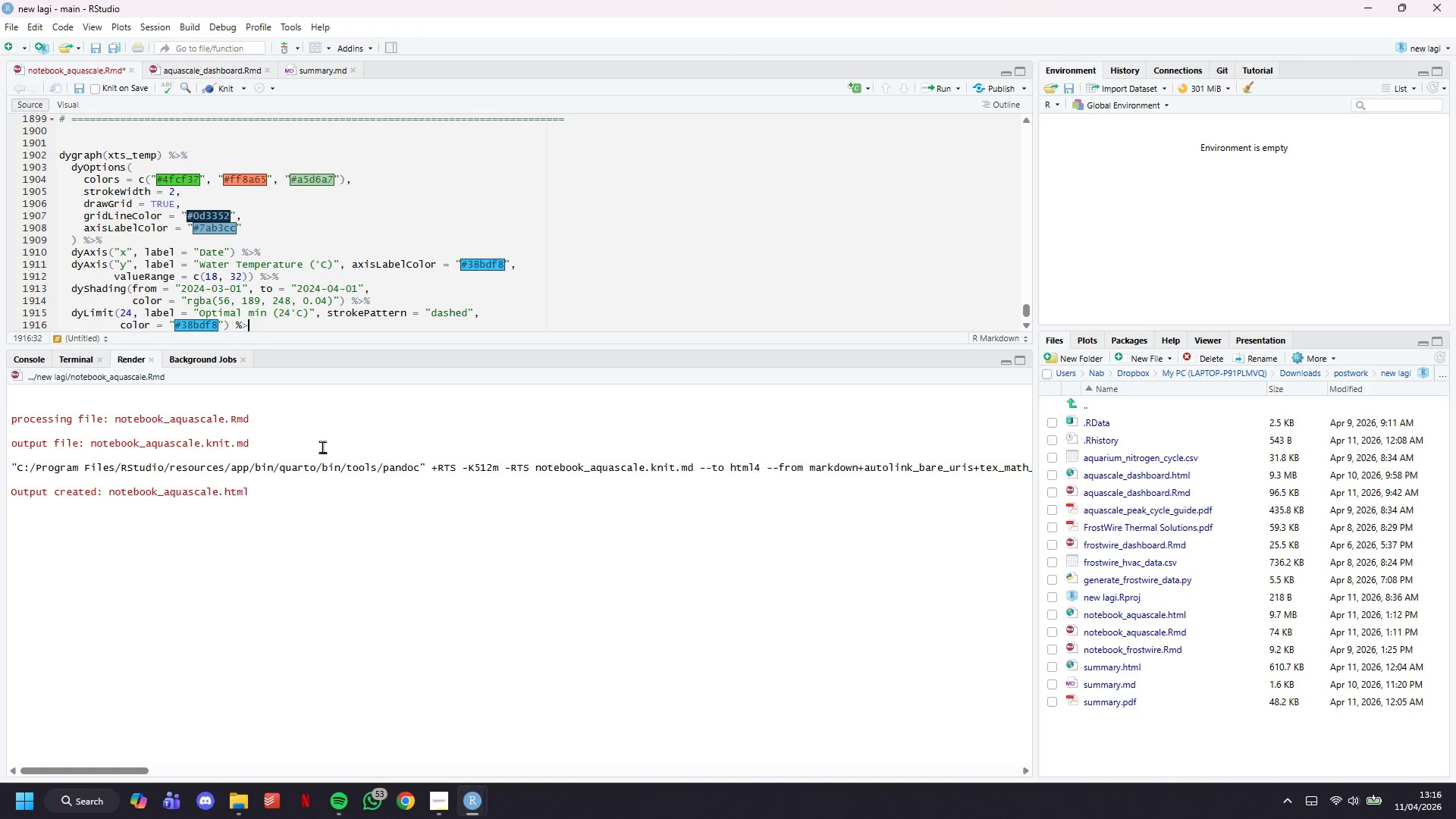 
key(Shift+Period)
 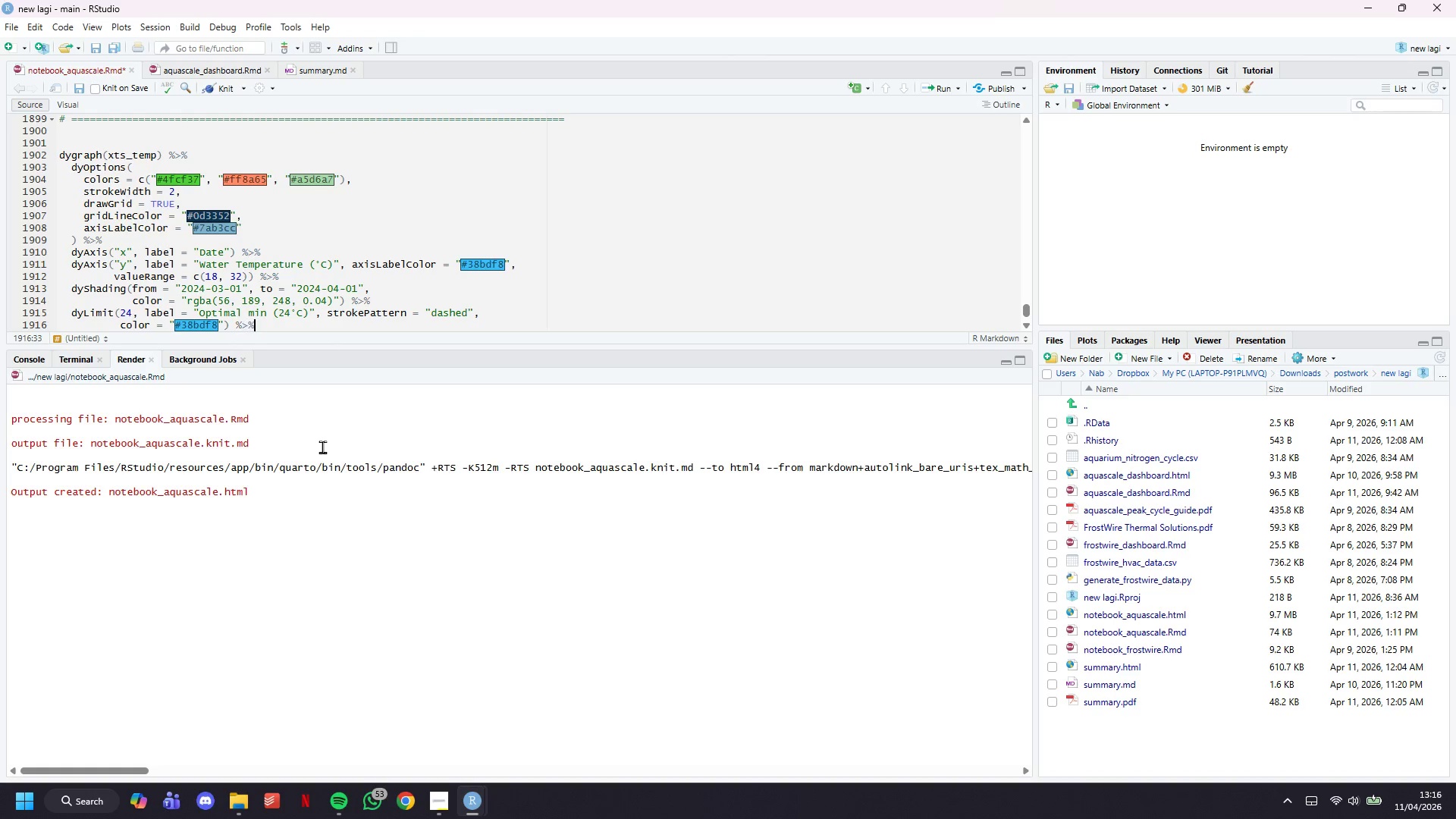 
key(Shift+5)
 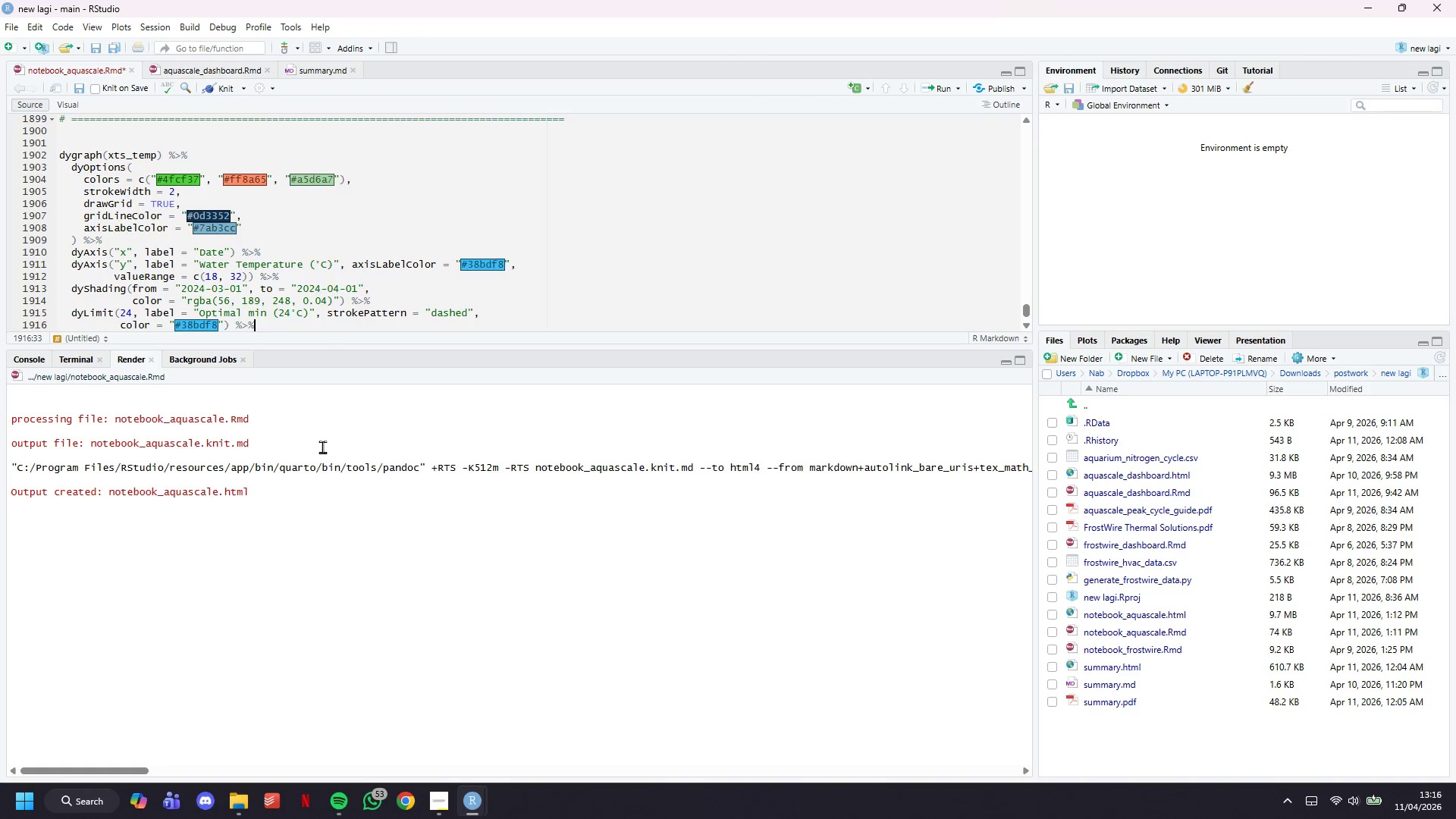 
key(Enter)
 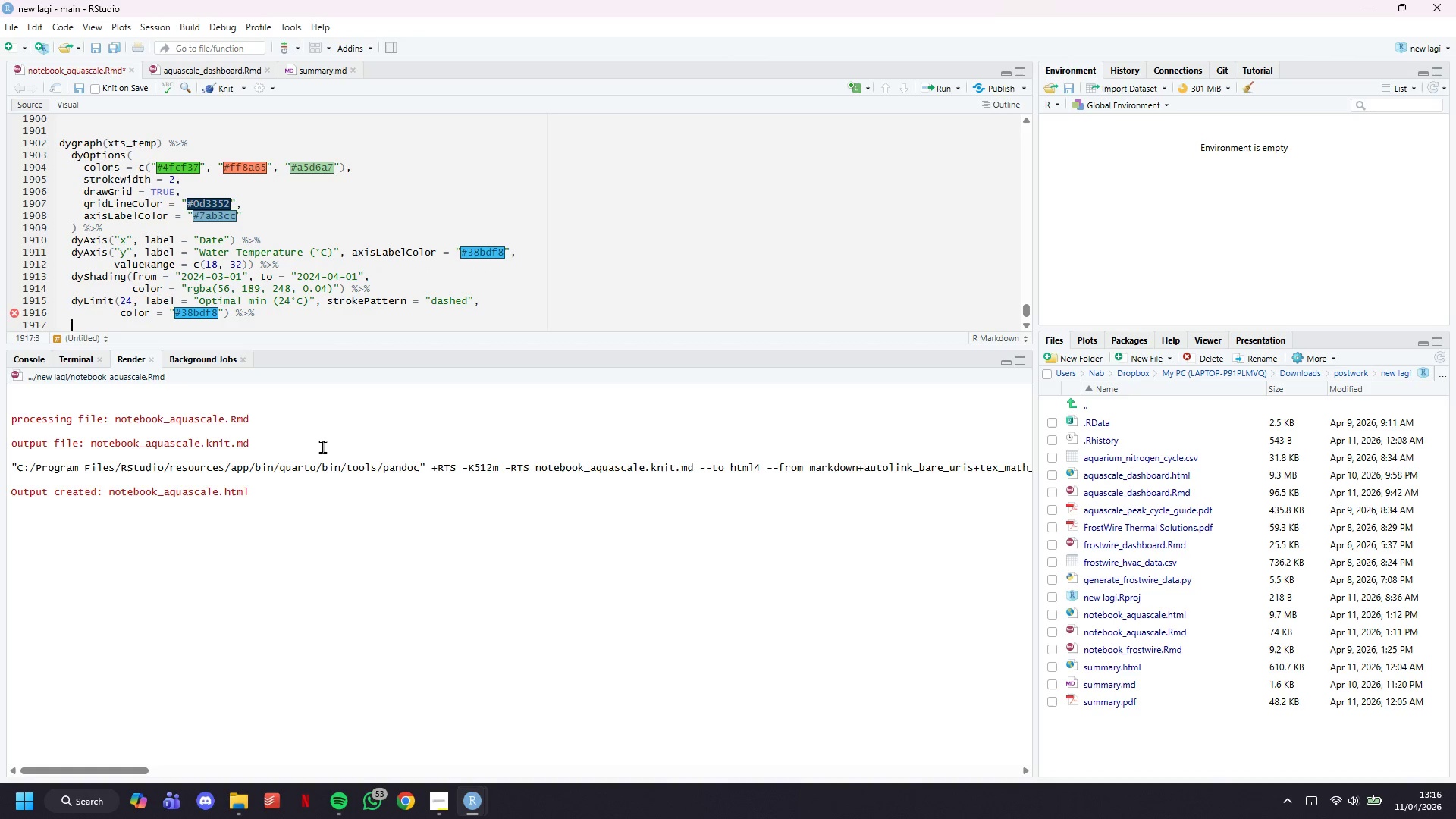 
scroll: coordinate [271, 297], scroll_direction: down, amount: 1.0
 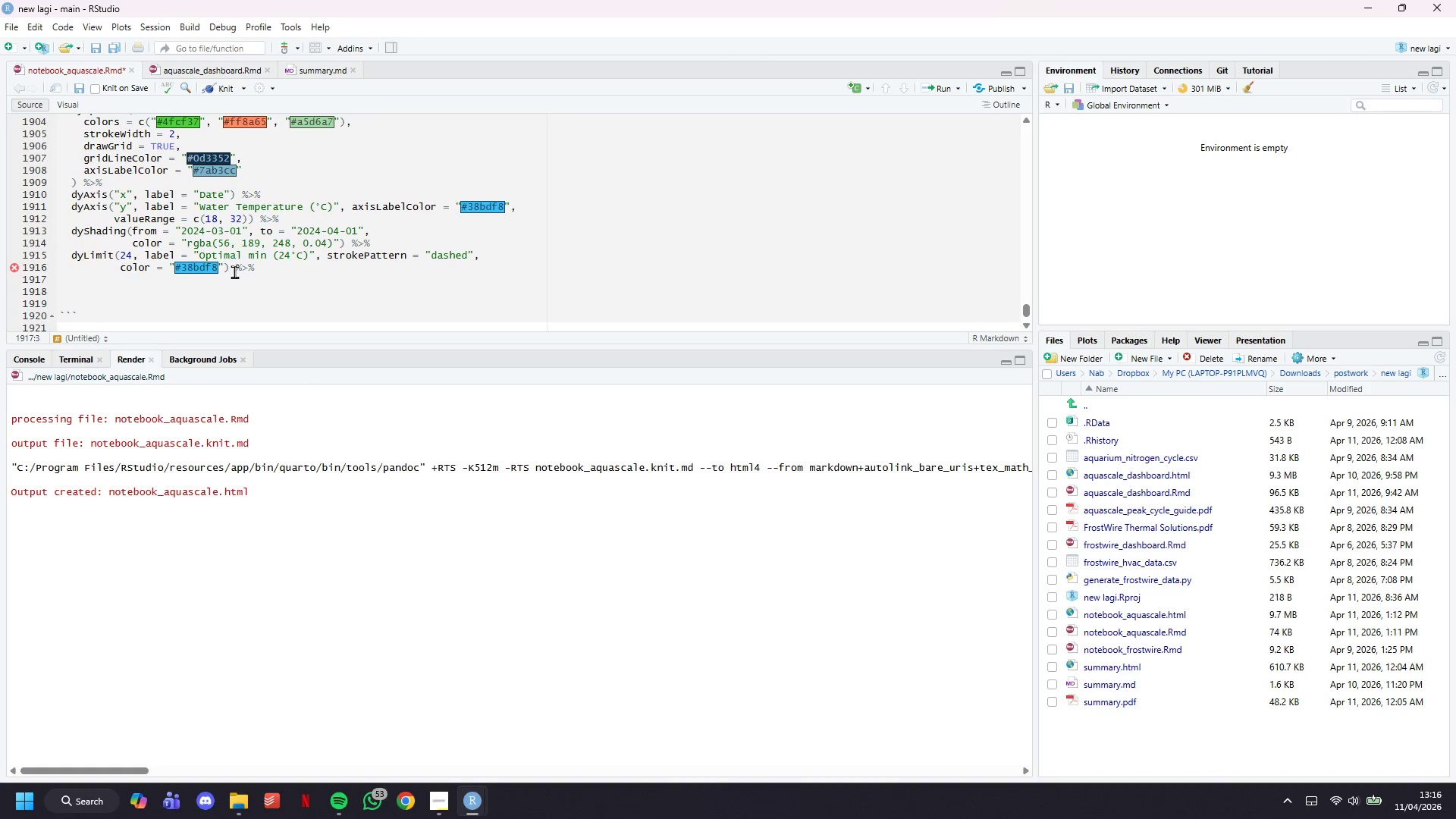 
left_click_drag(start_coordinate=[234, 271], to_coordinate=[74, 249])
 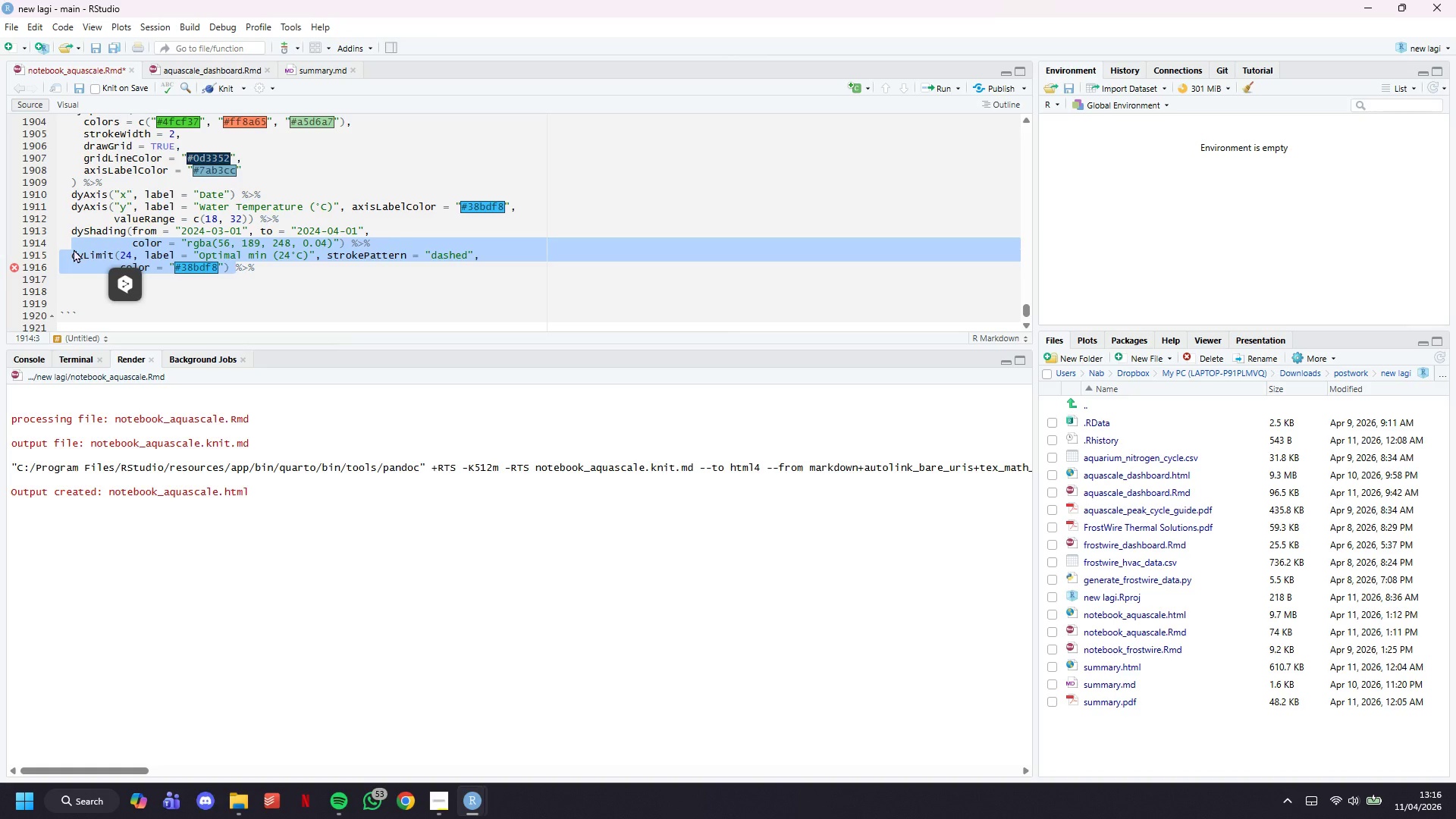 
key(Control+C)
 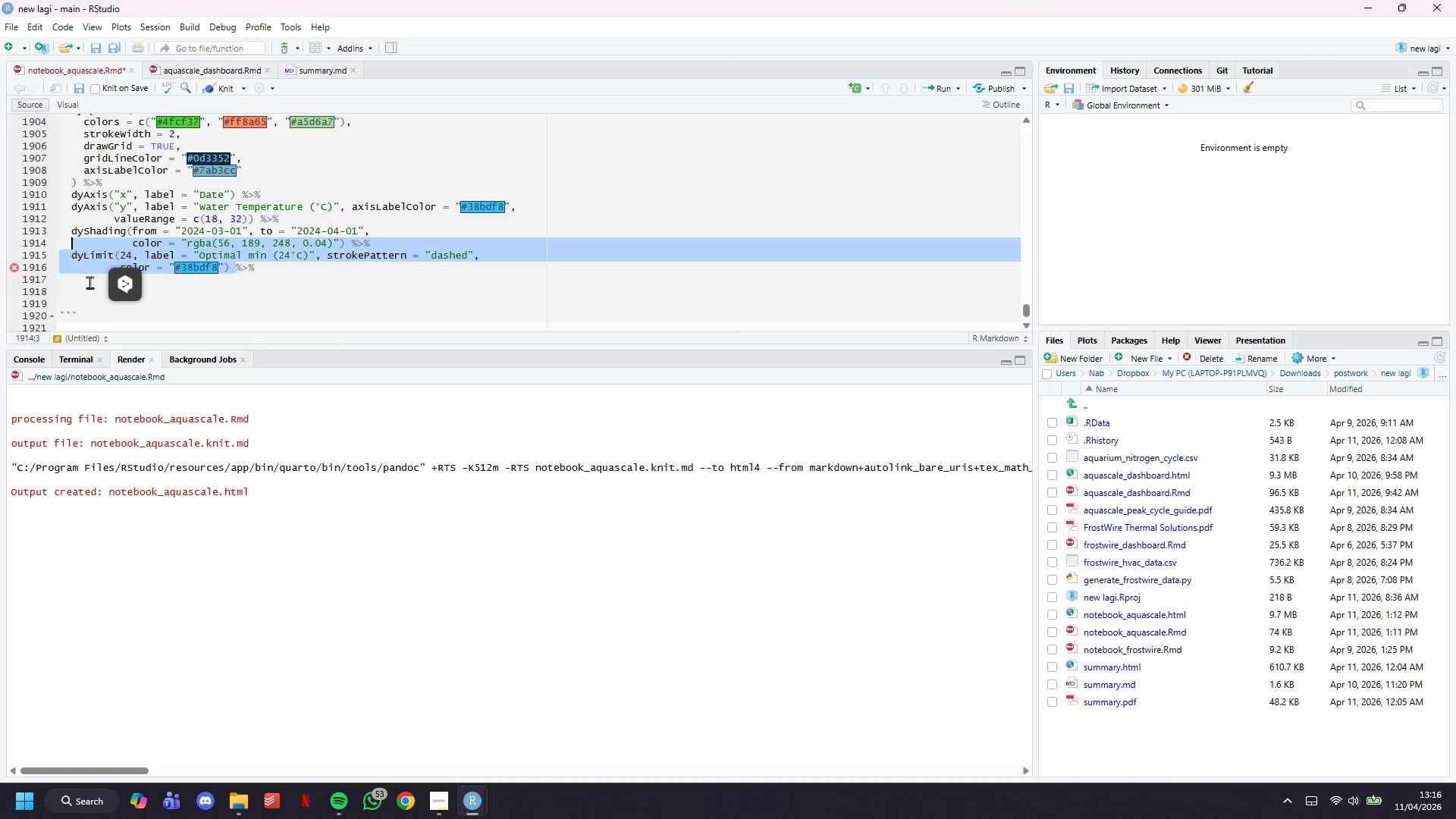 
left_click([88, 287])
 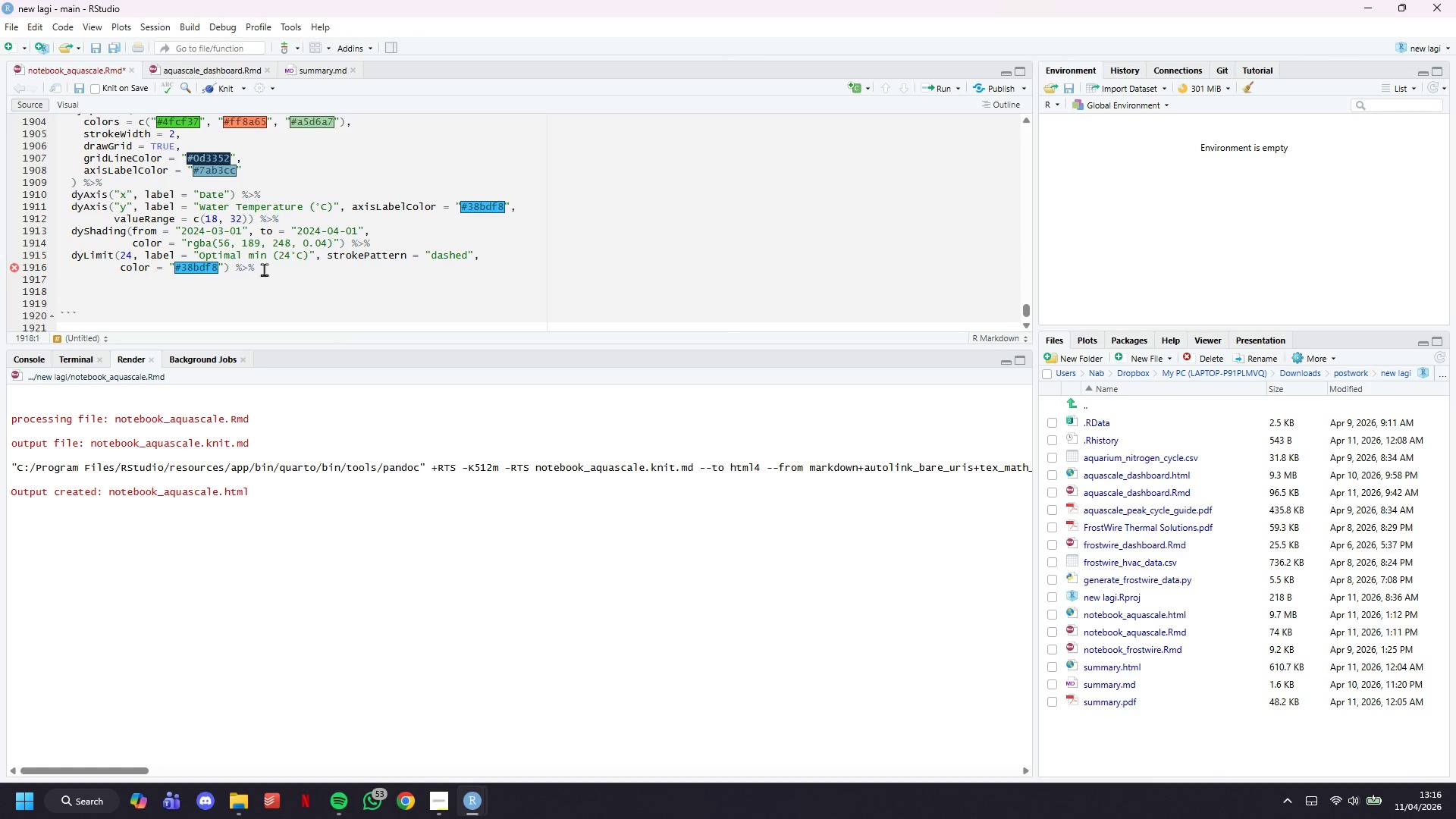 
left_click_drag(start_coordinate=[293, 262], to_coordinate=[299, 262])
 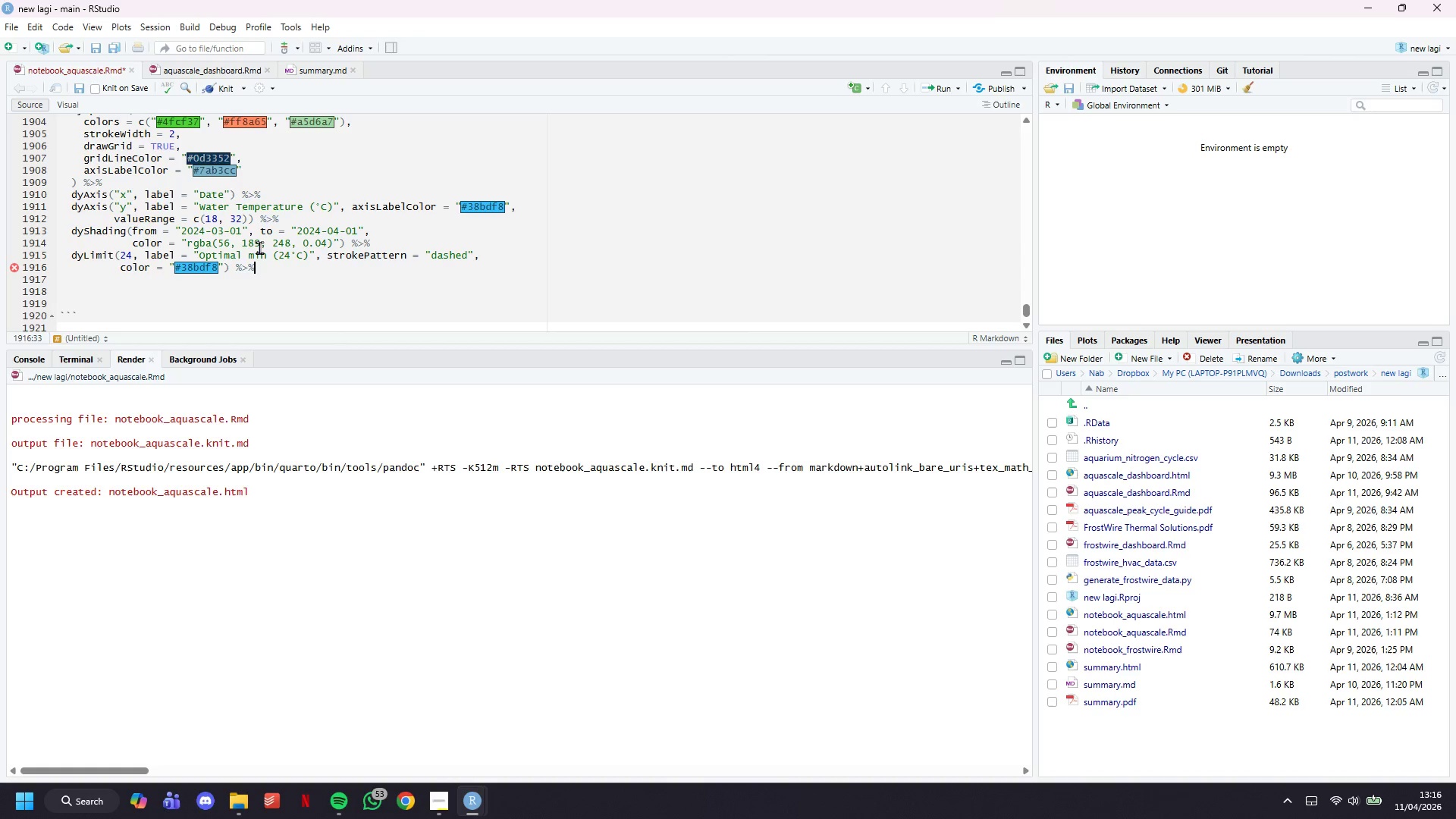 
key(Enter)
 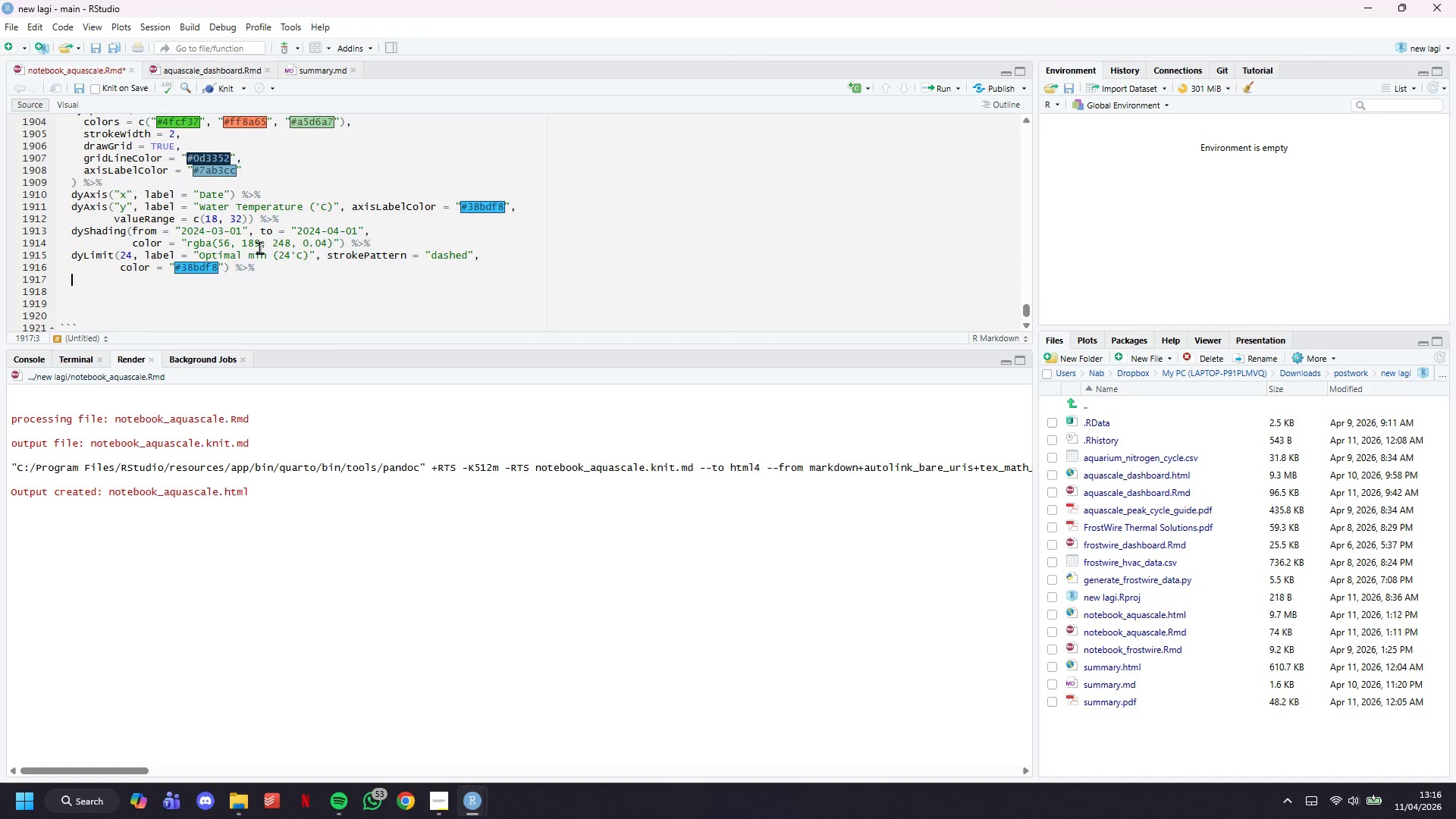 
key(Control+V)
 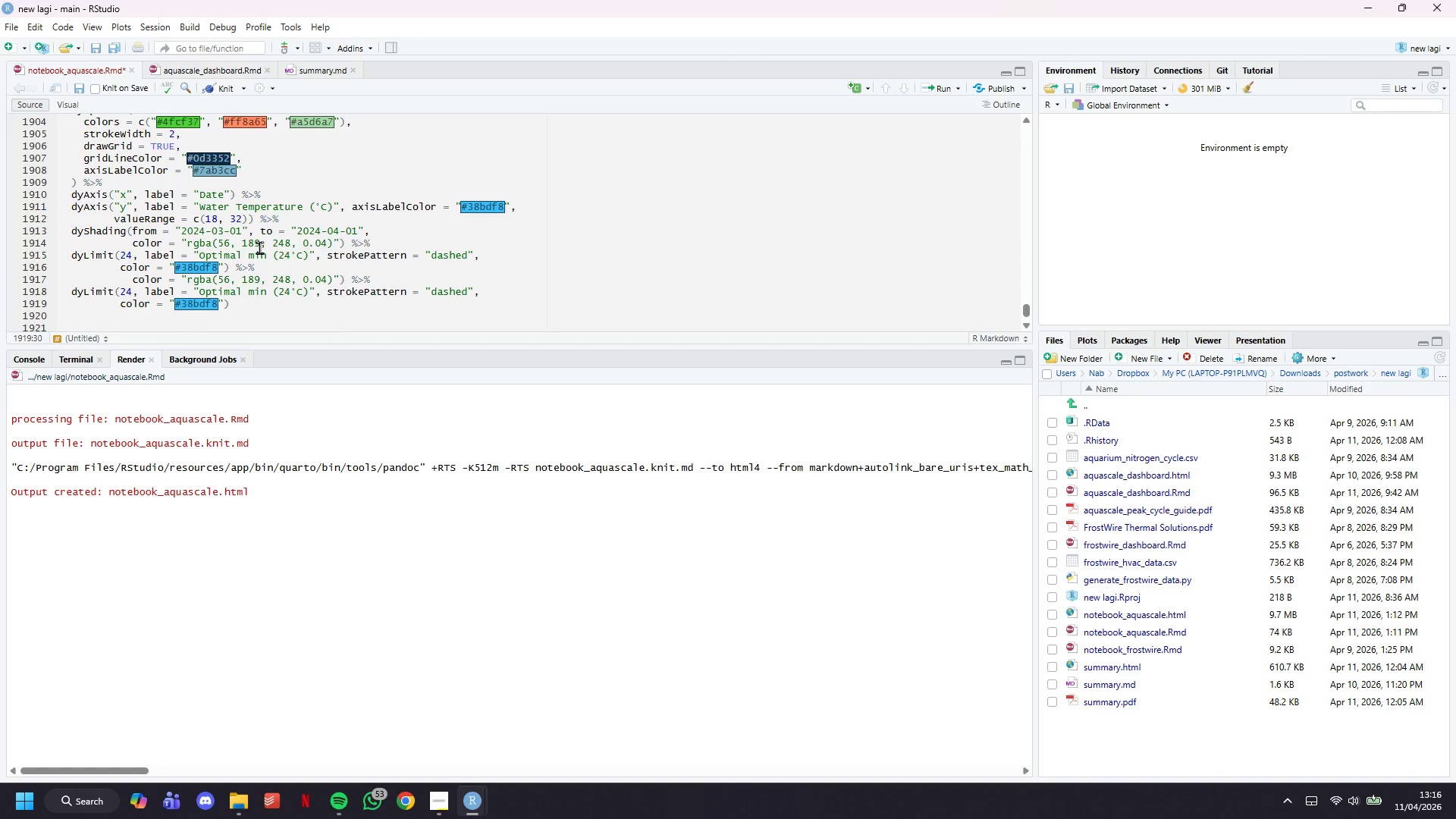 
key(ArrowUp)
 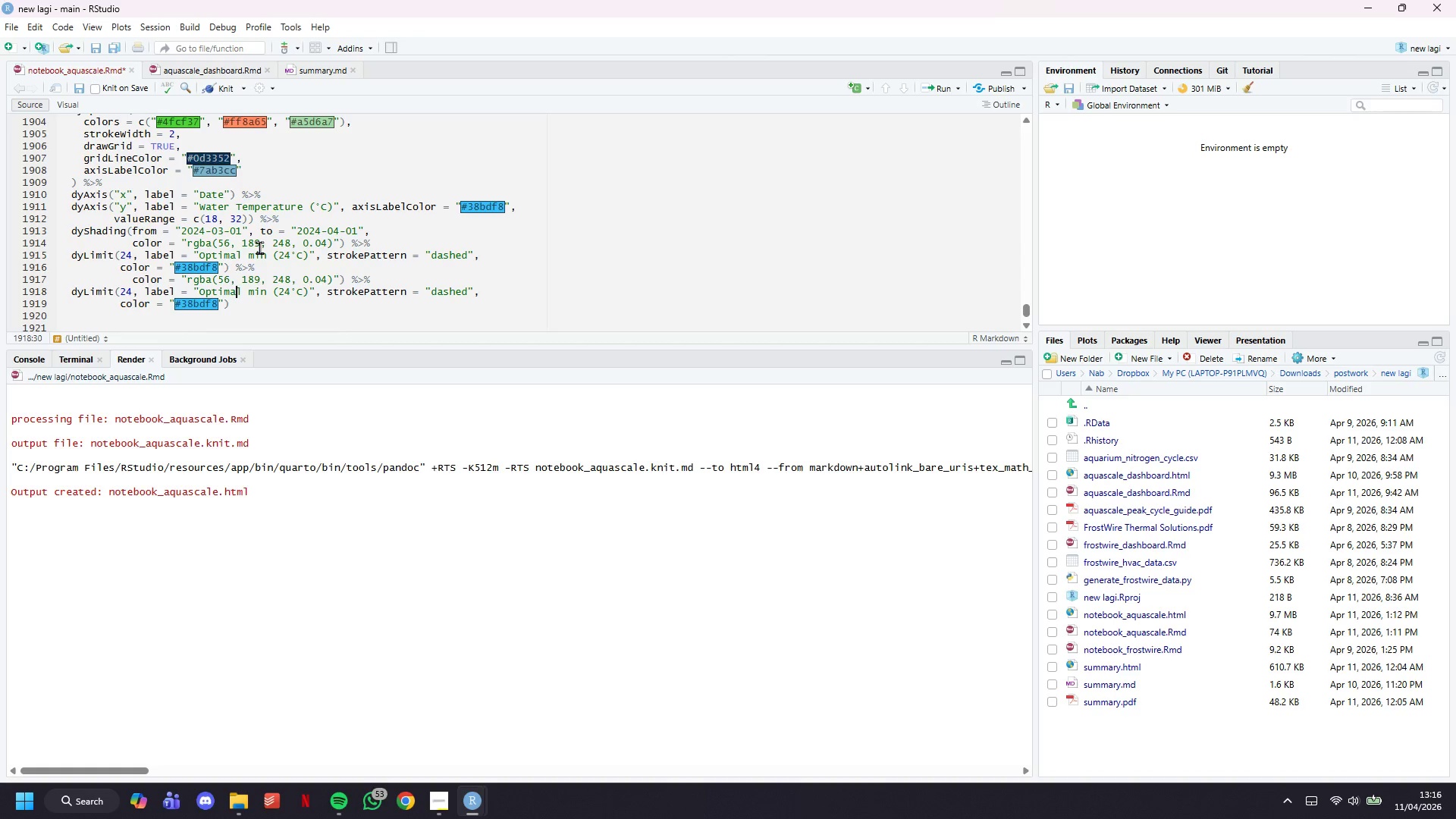 
key(Control+Z)
 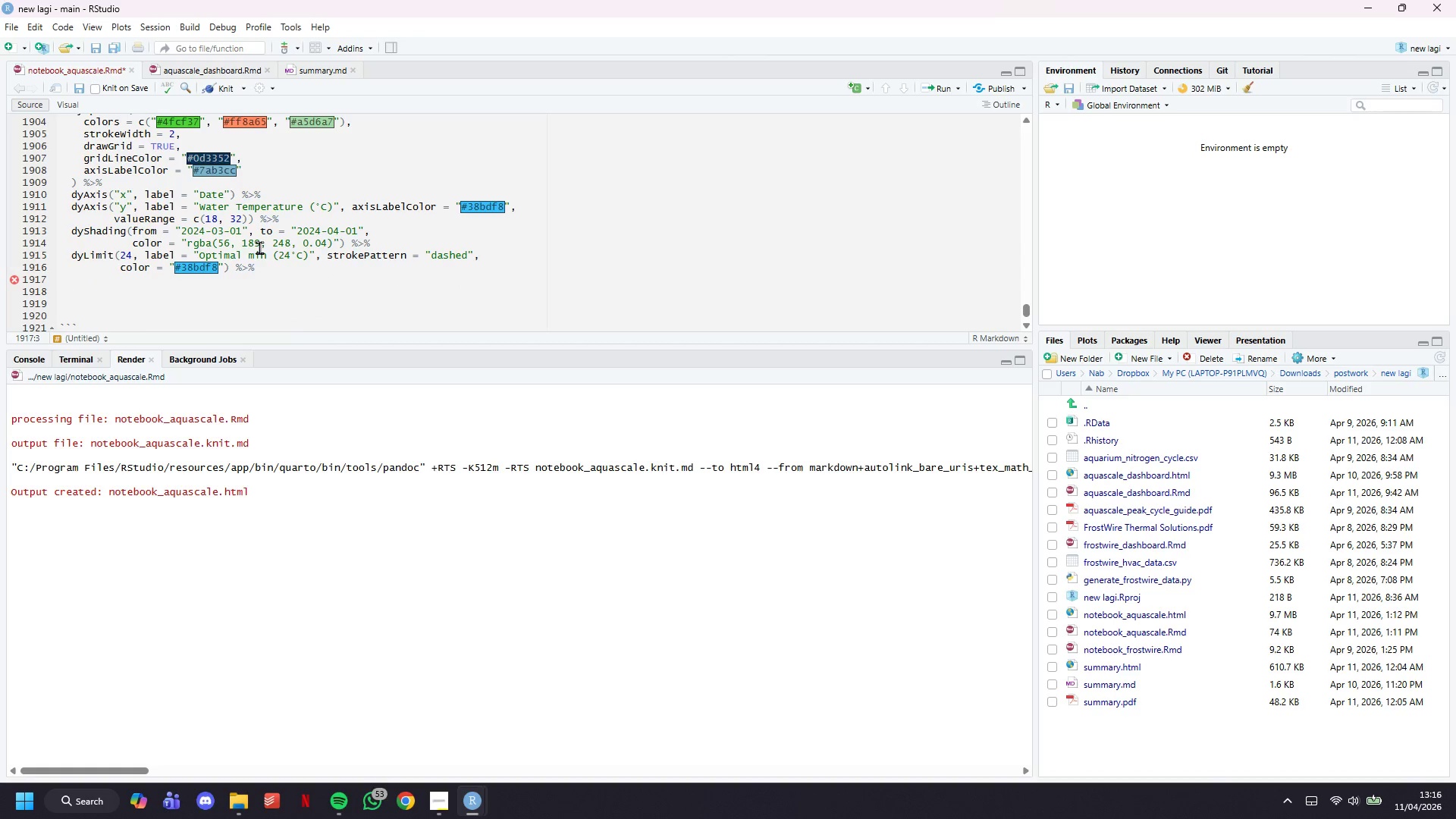 
key(Control+V)
 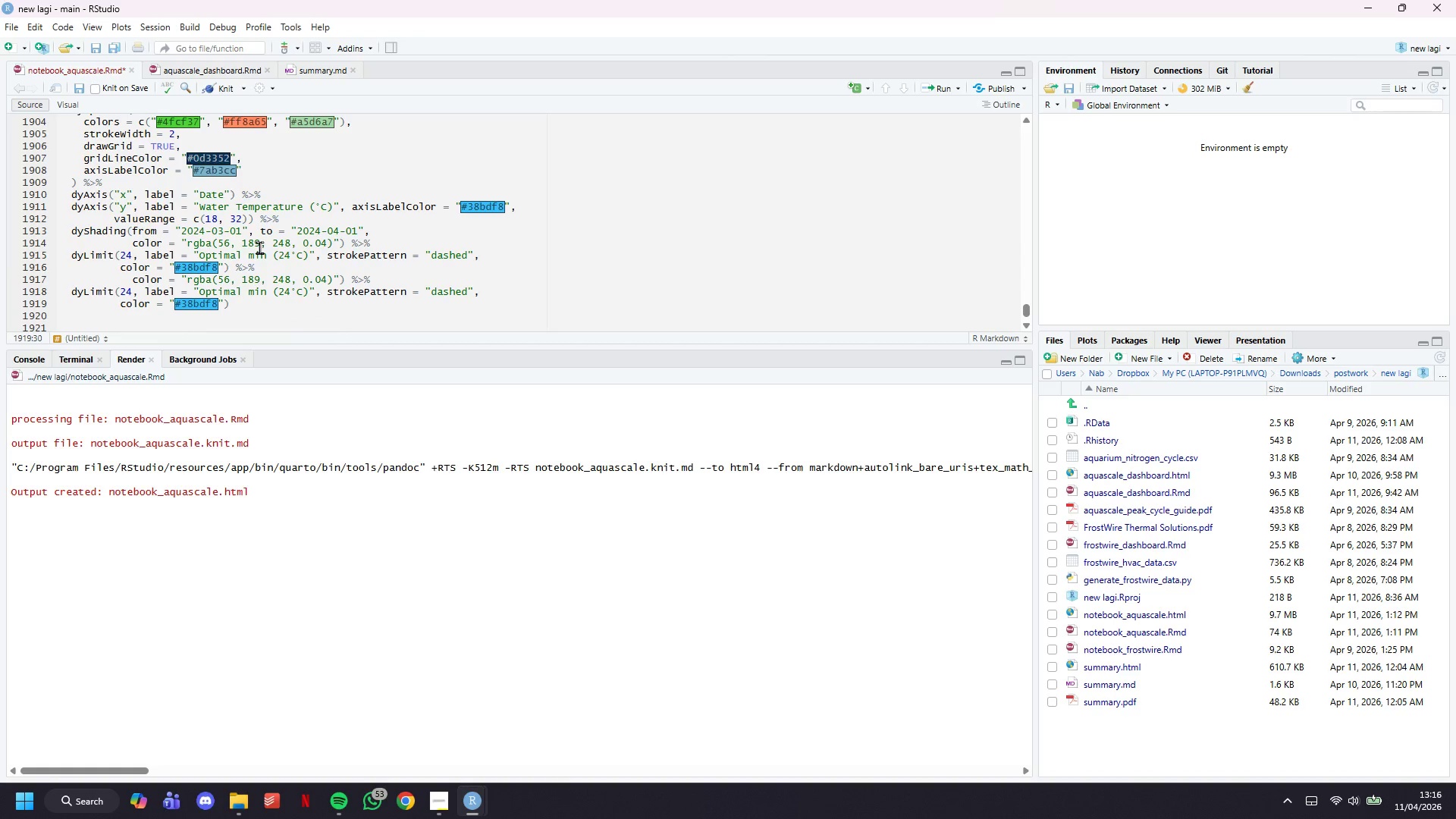 
key(Control+Z)
 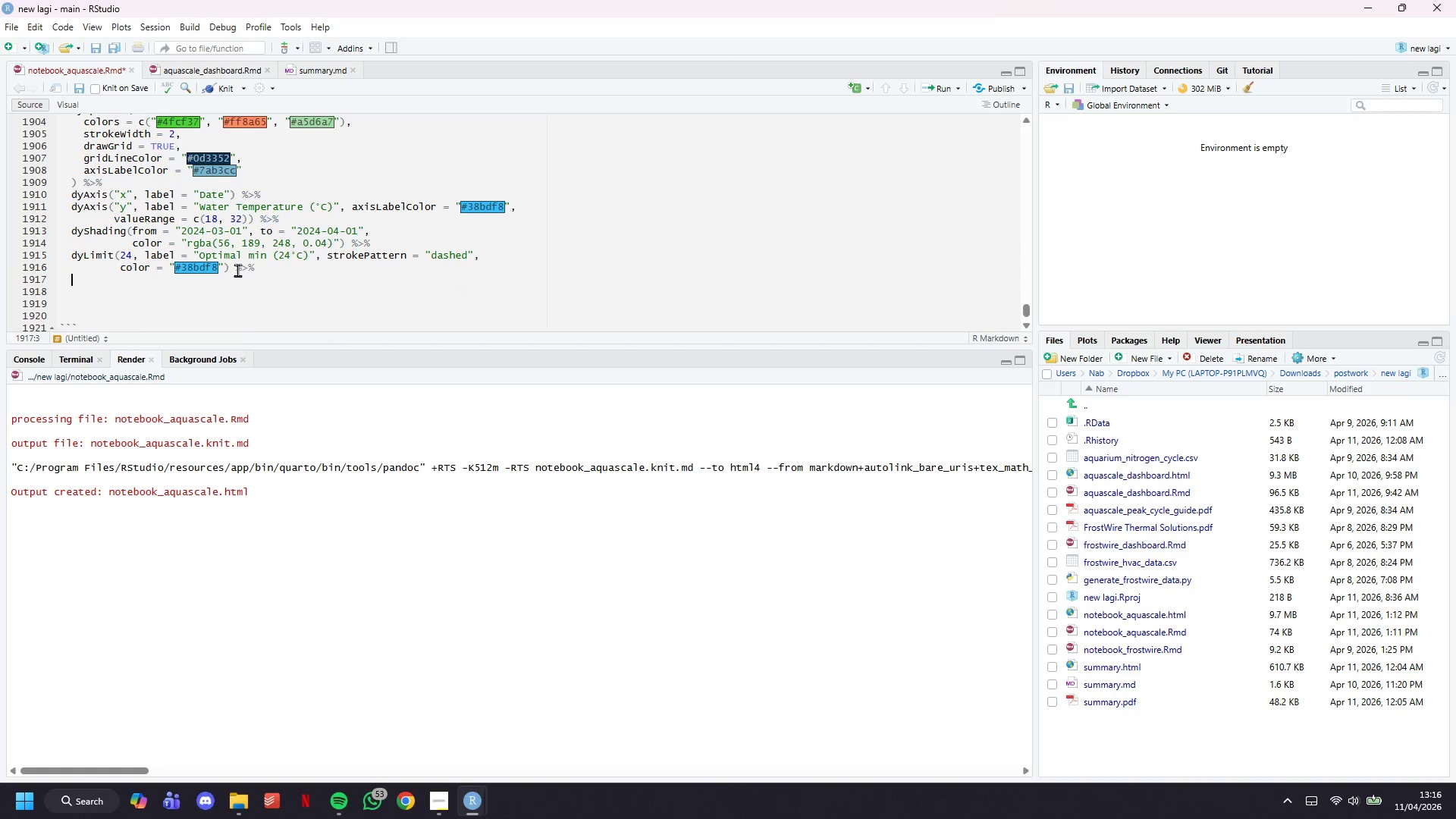 
left_click_drag(start_coordinate=[228, 266], to_coordinate=[70, 253])
 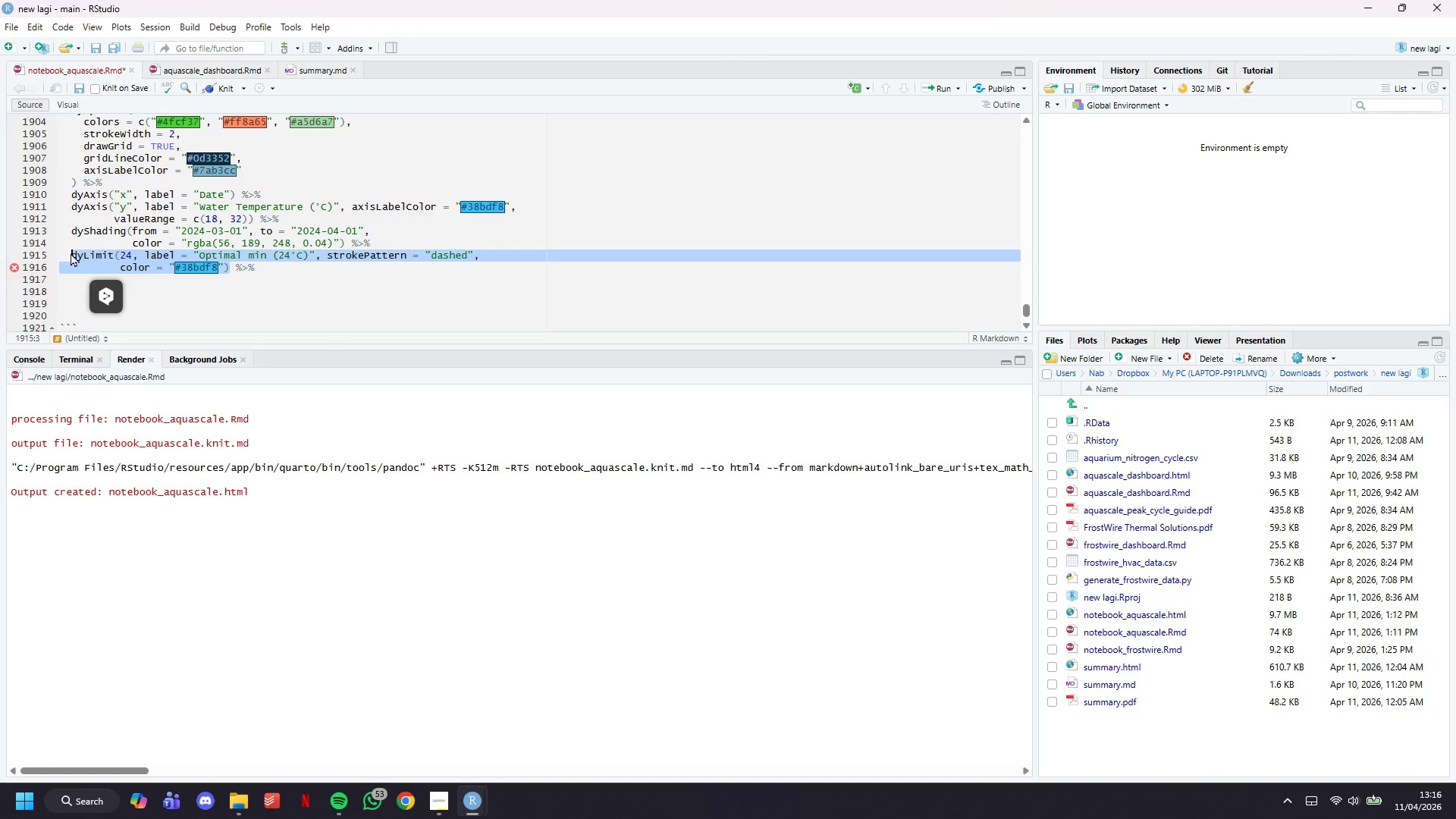 
key(Control+C)
 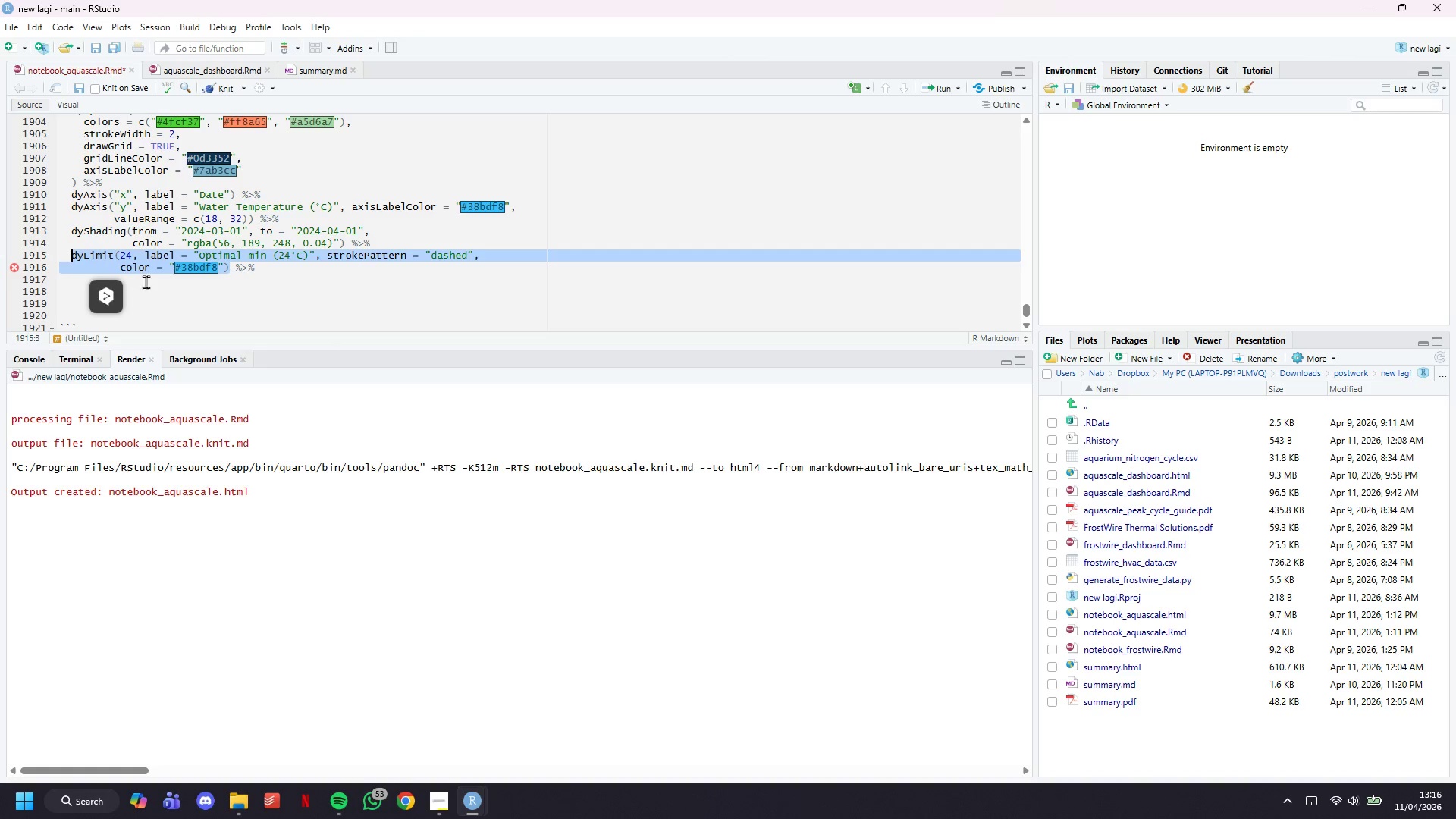 
left_click([149, 281])
 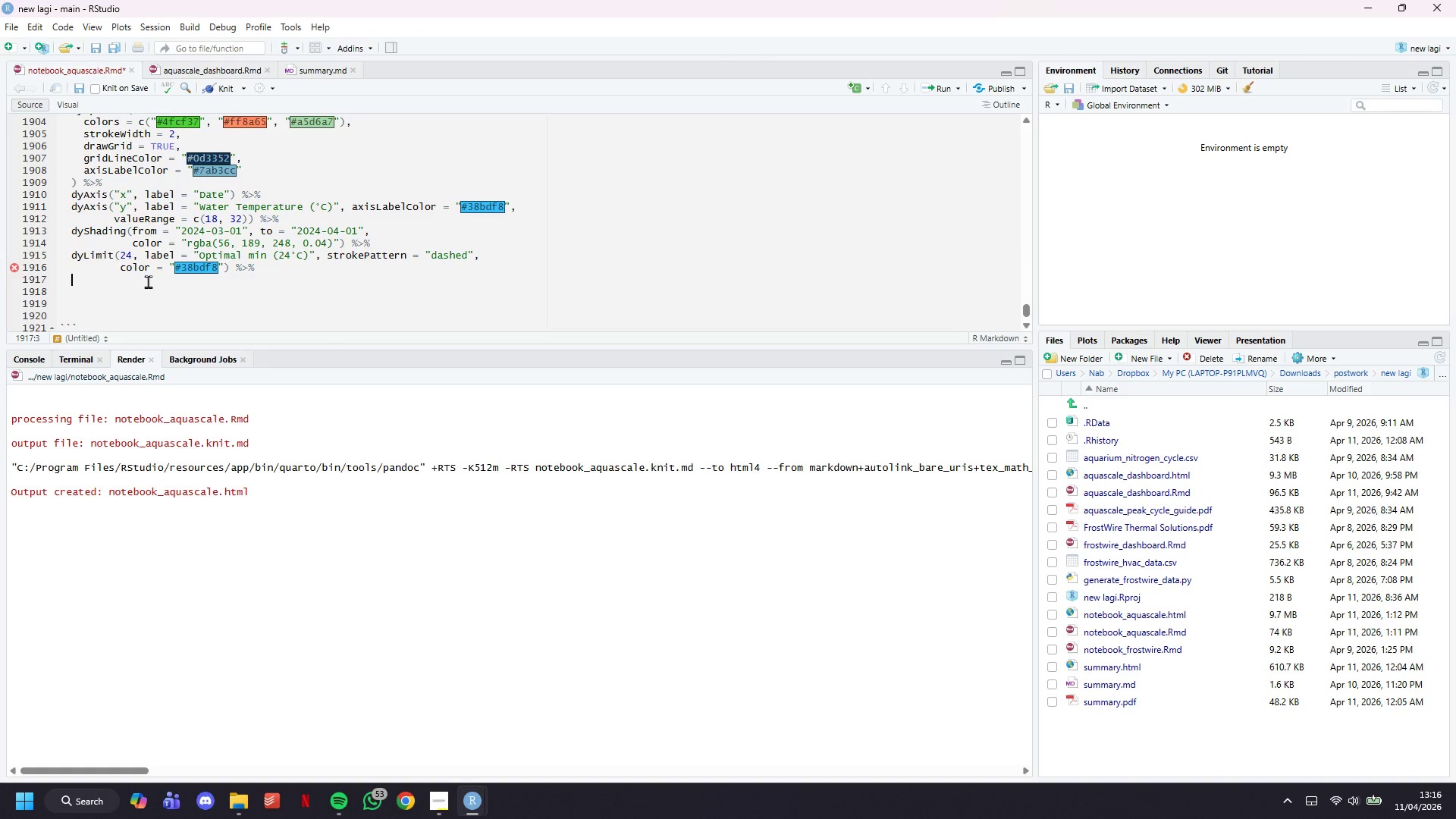 
key(Control+V)
 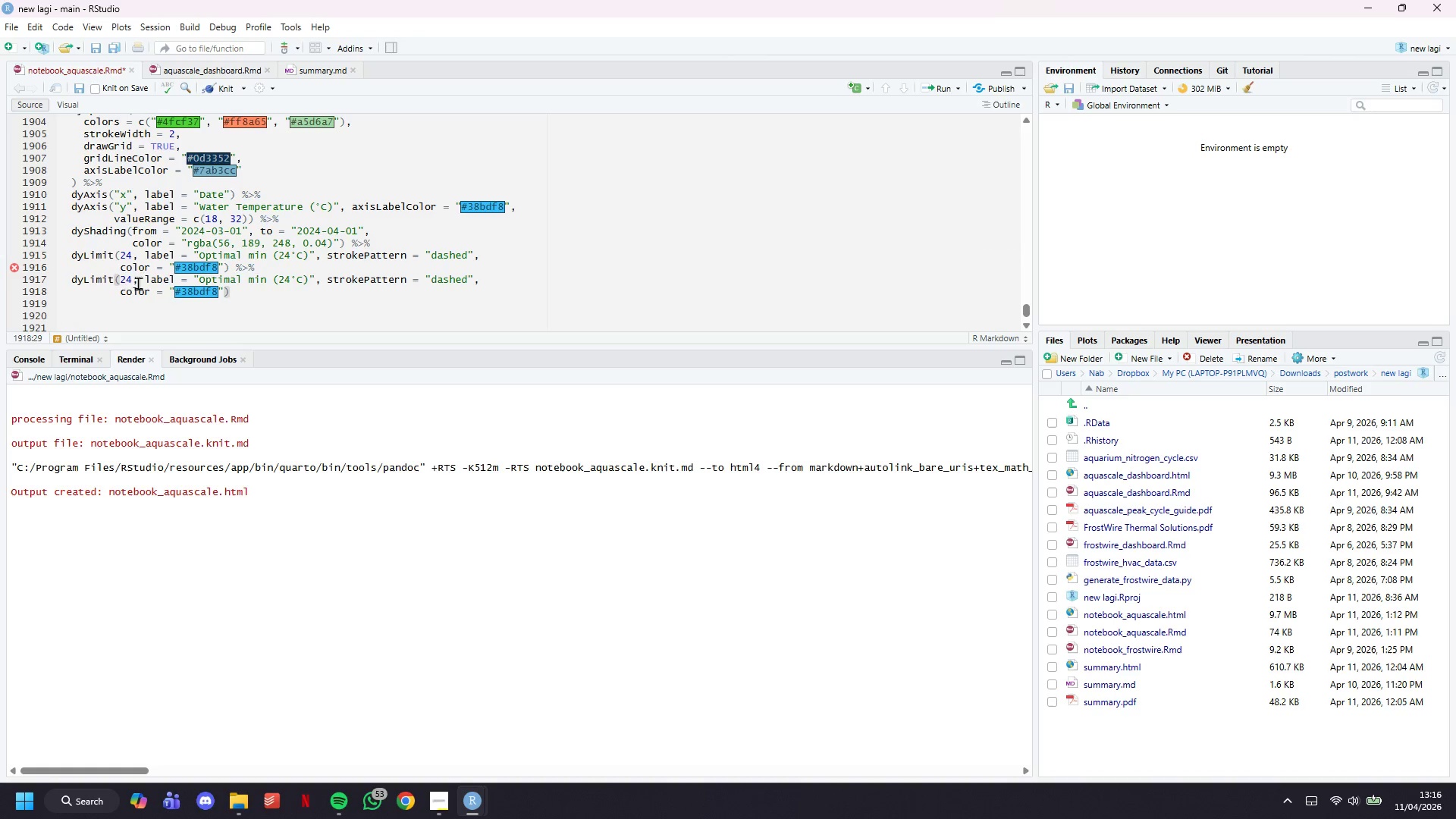 
left_click([130, 281])
 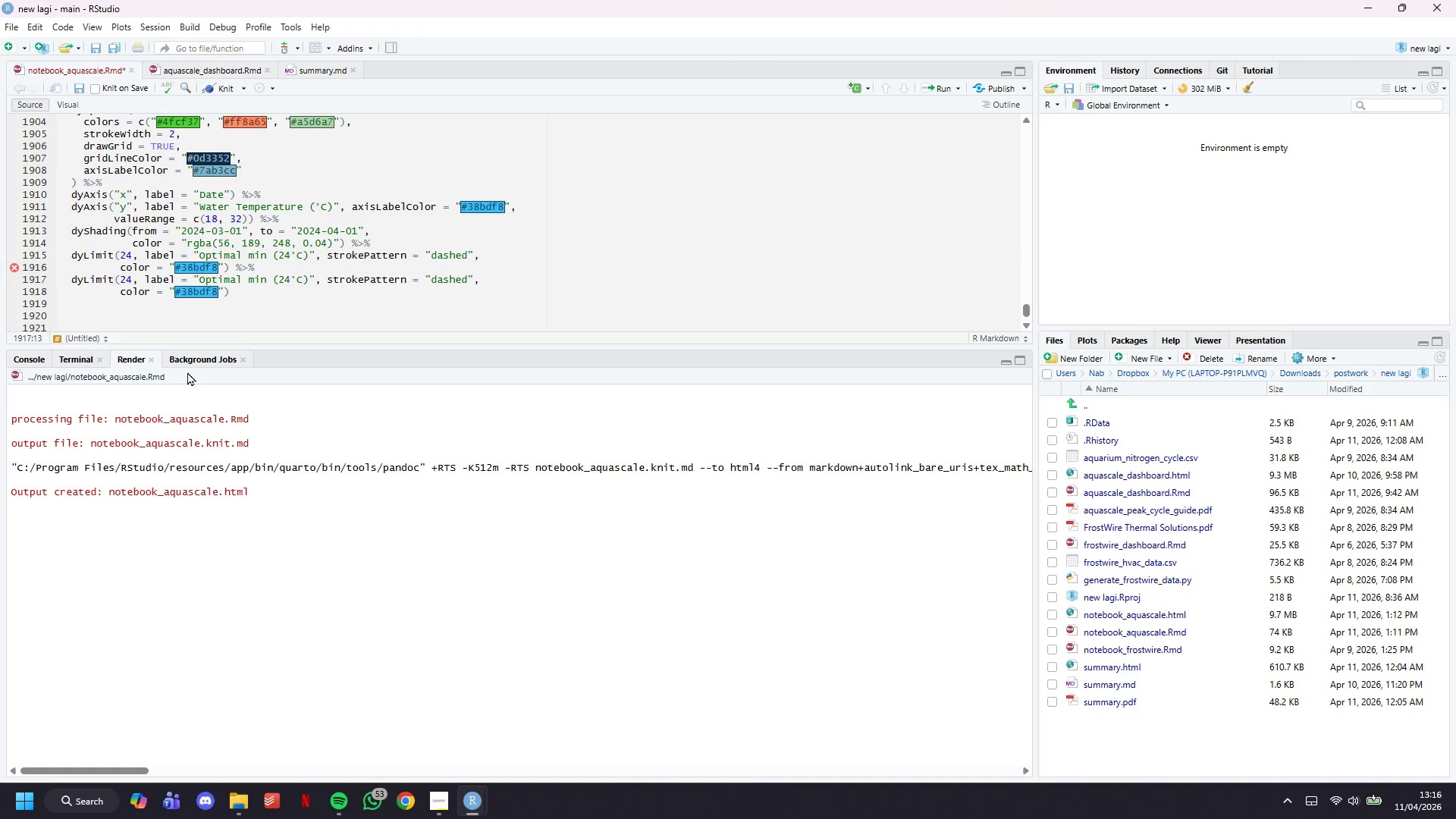 
key(Backspace)
 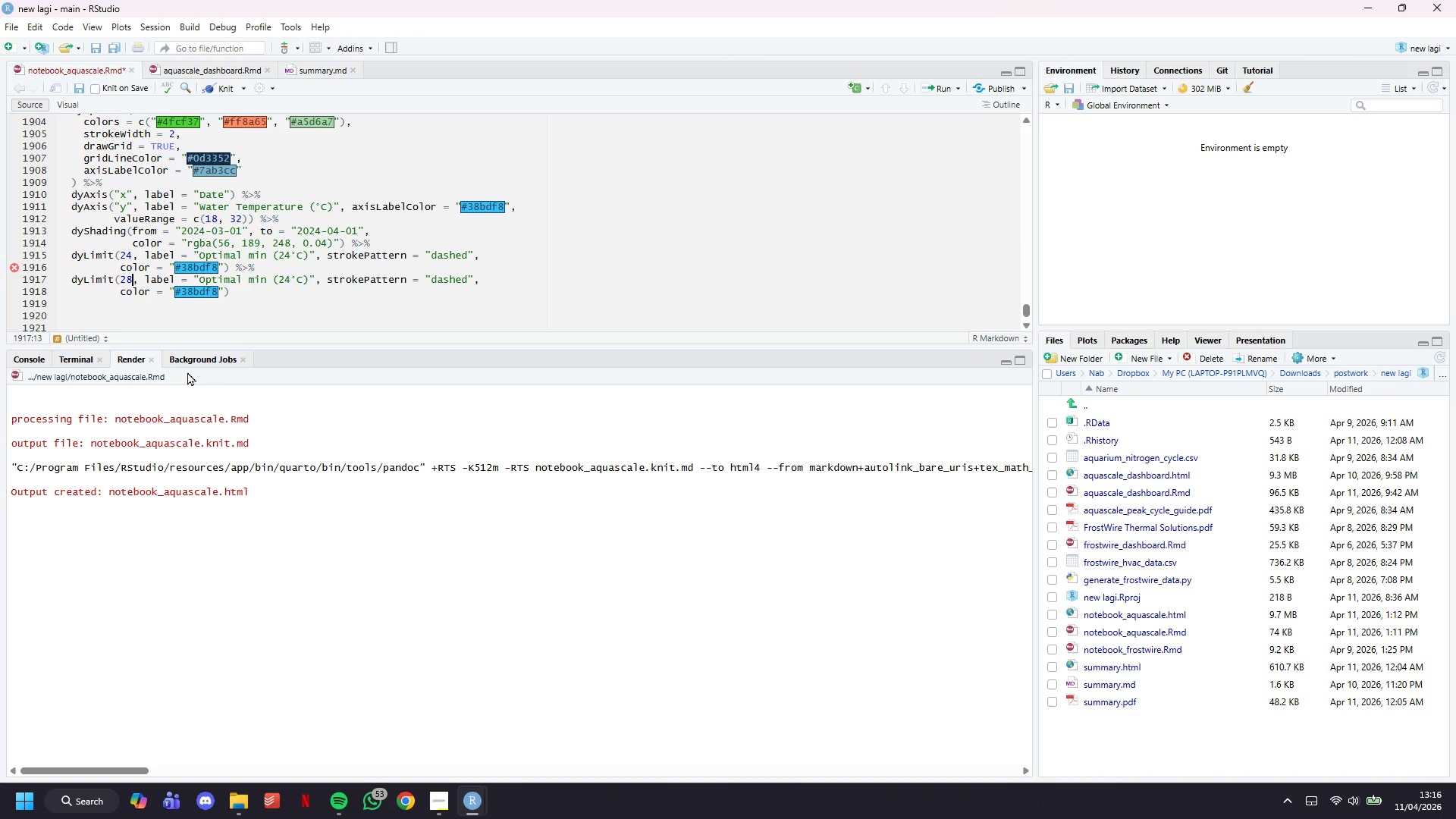 
key(8)
 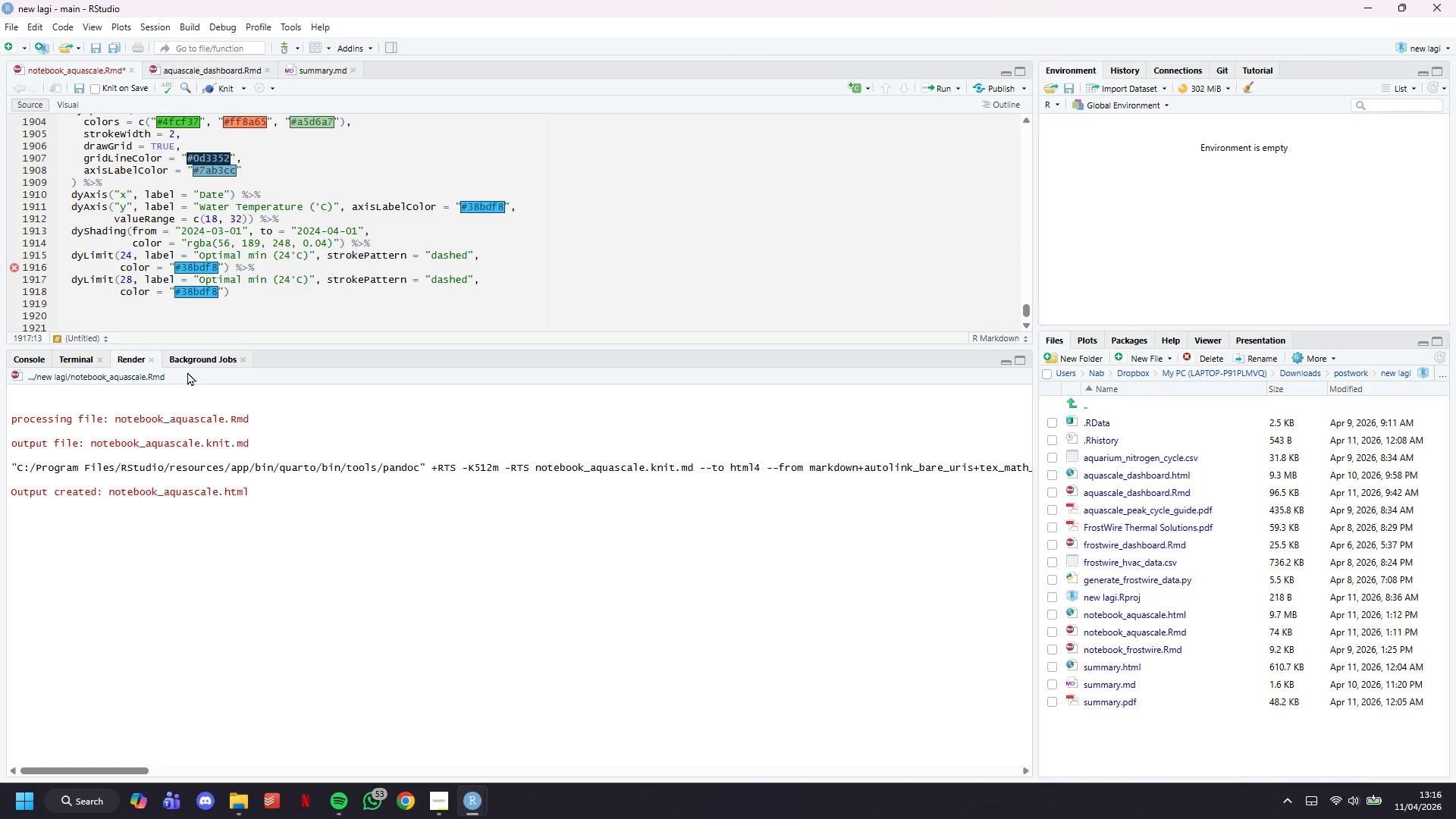 
hold_key(key=ArrowRight, duration=0.55)
 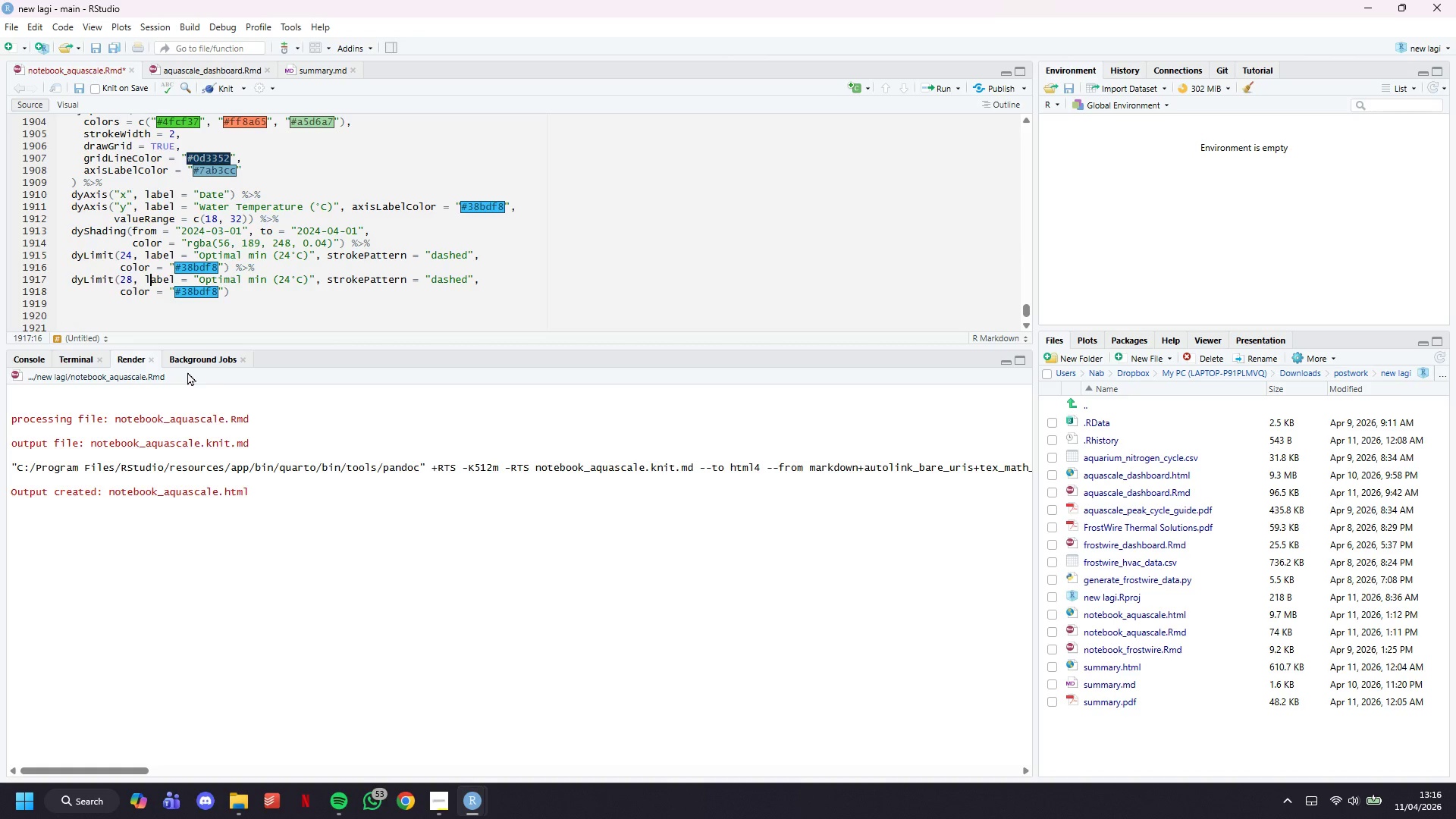 
hold_key(key=ArrowRight, duration=1.06)
 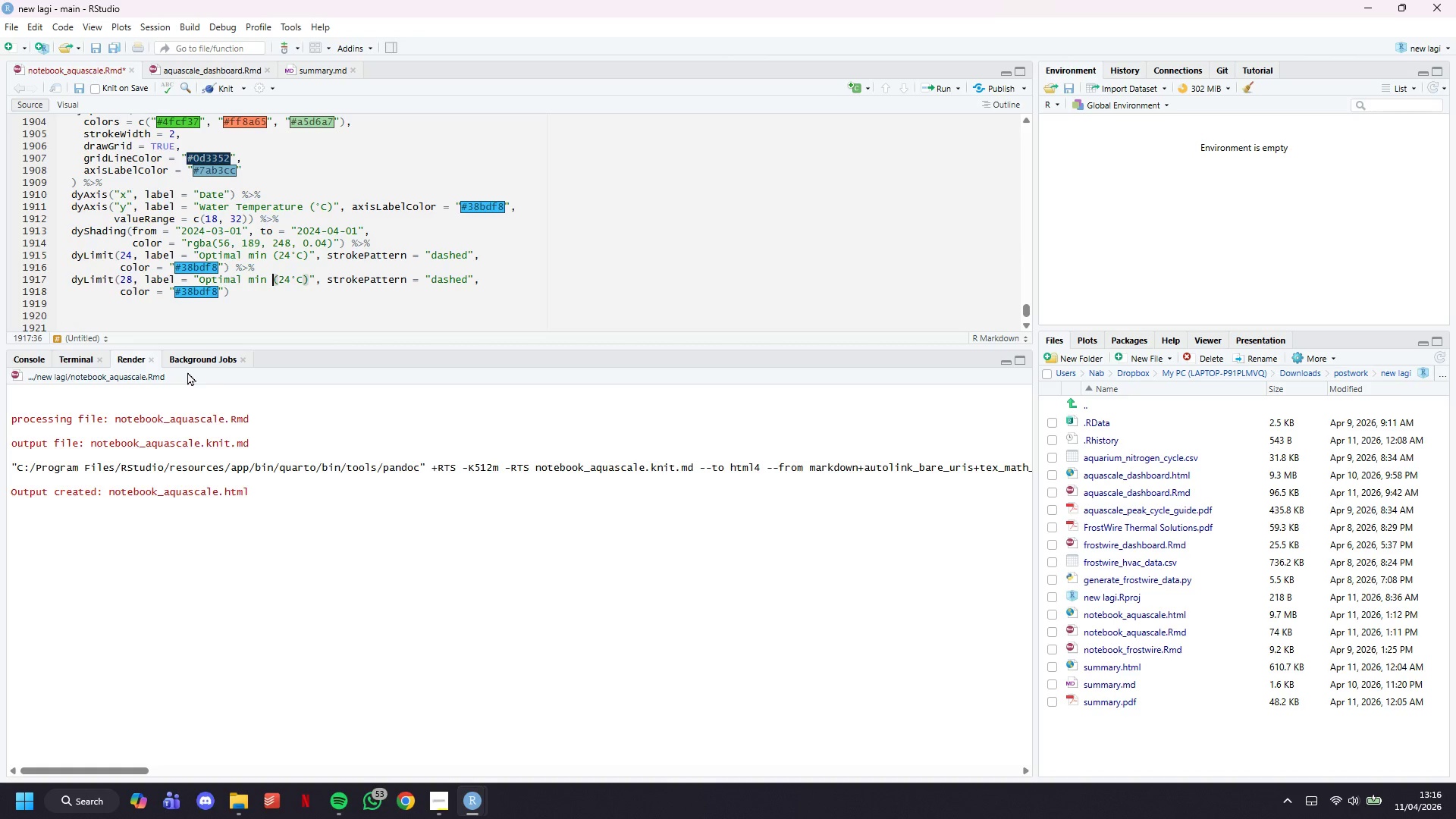 
key(ArrowLeft)
 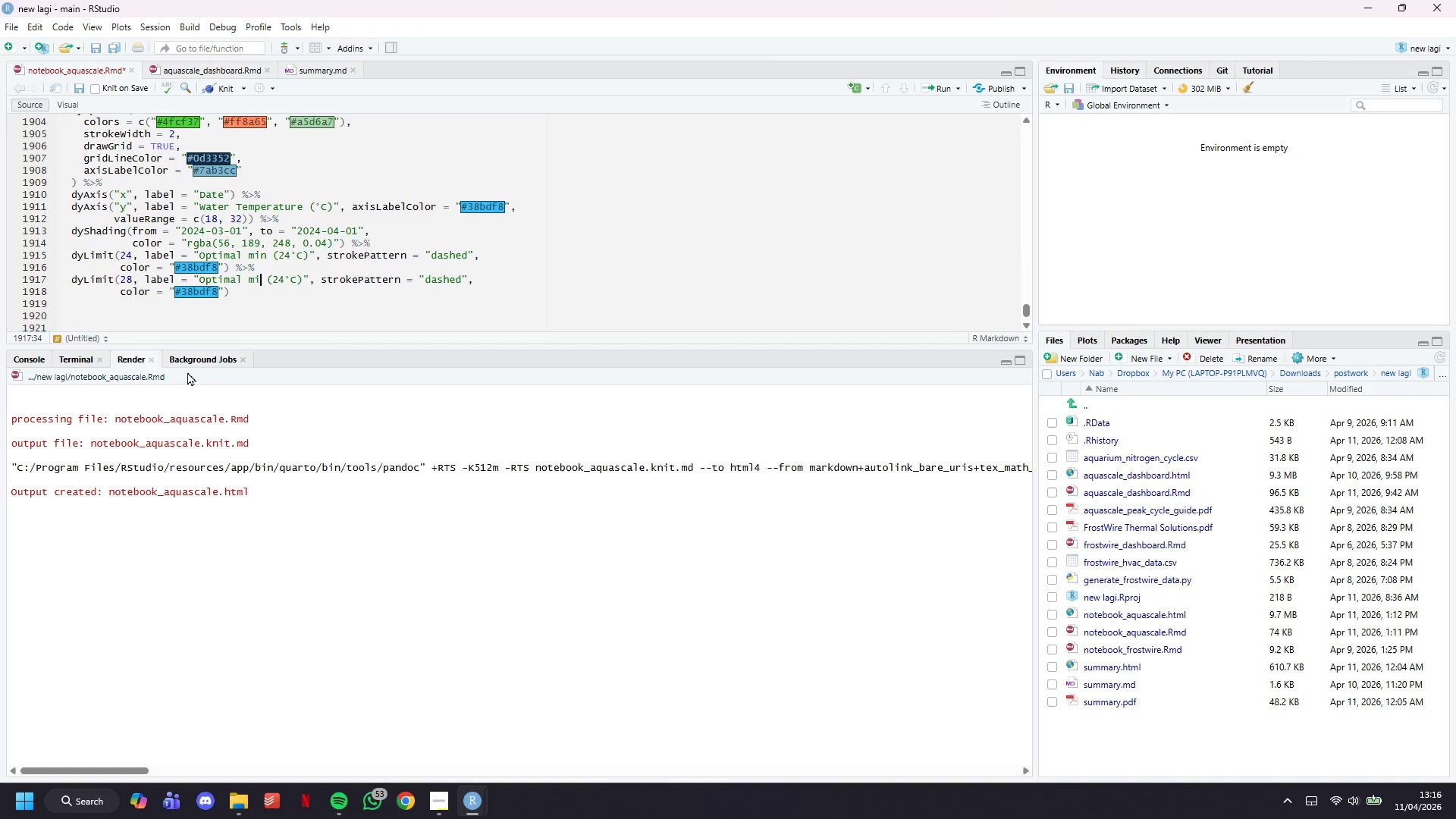 
key(Backspace)
key(Backspace)
type(ax)
 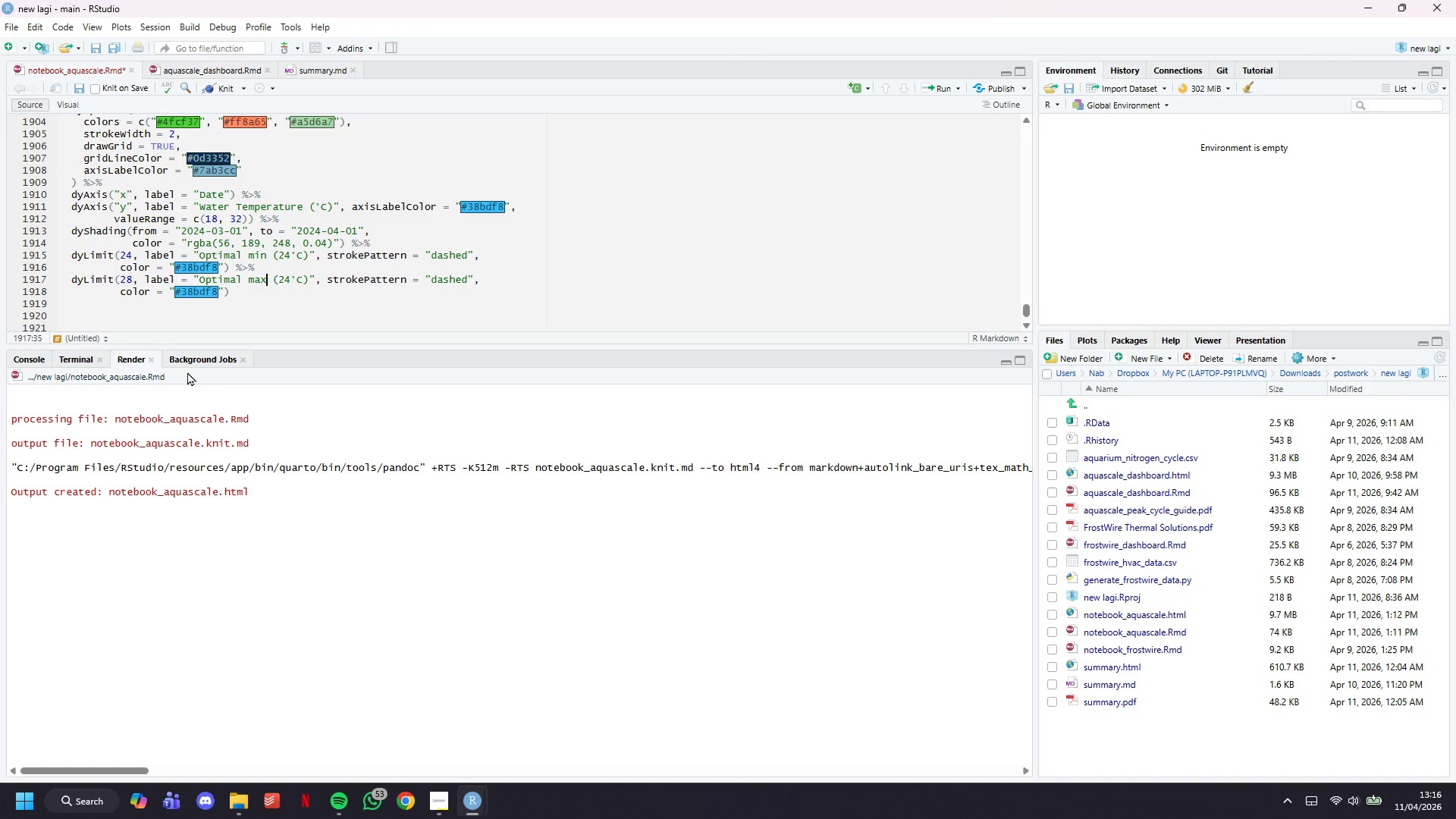 
key(ArrowRight)
 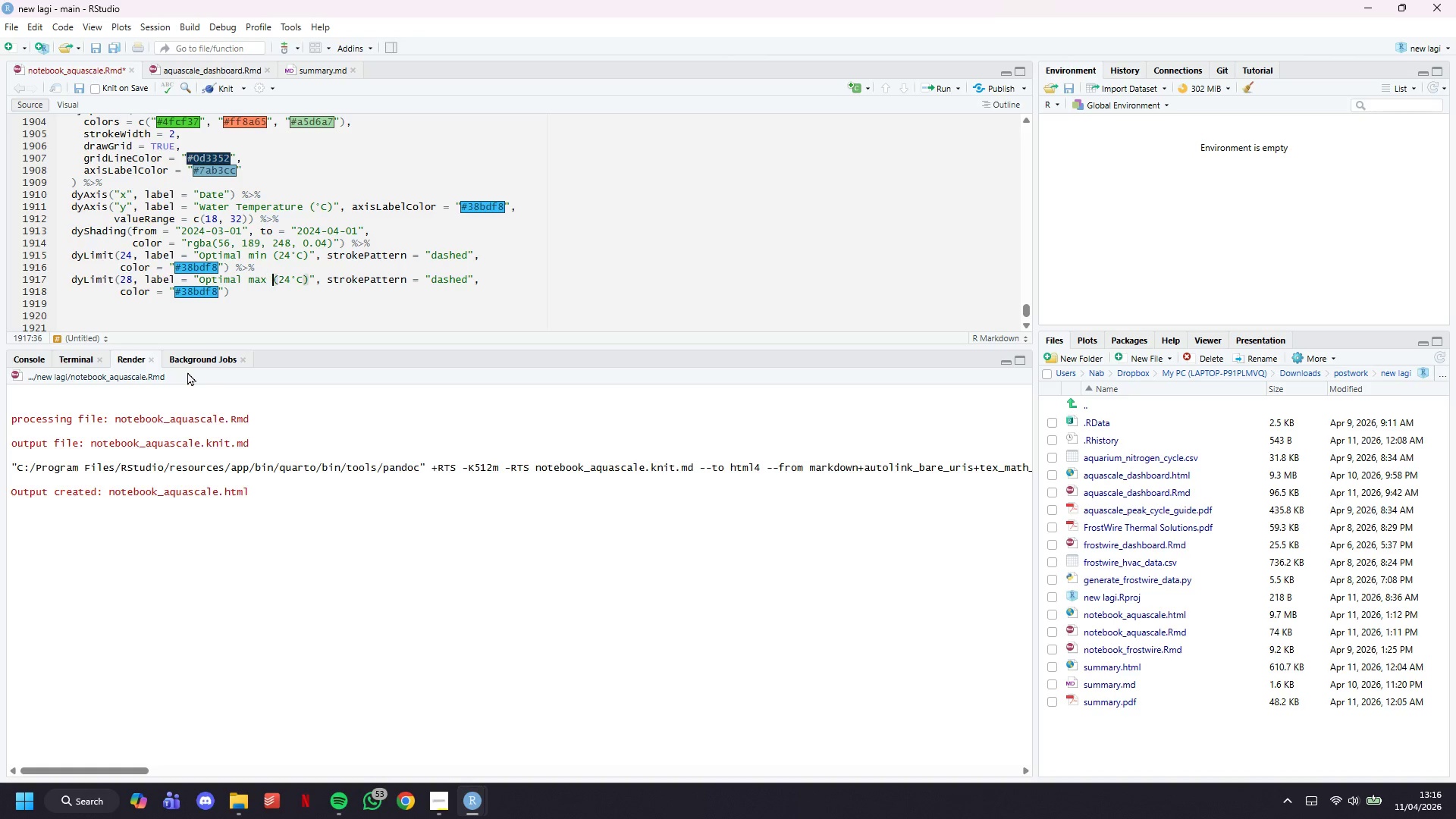 
key(ArrowRight)
 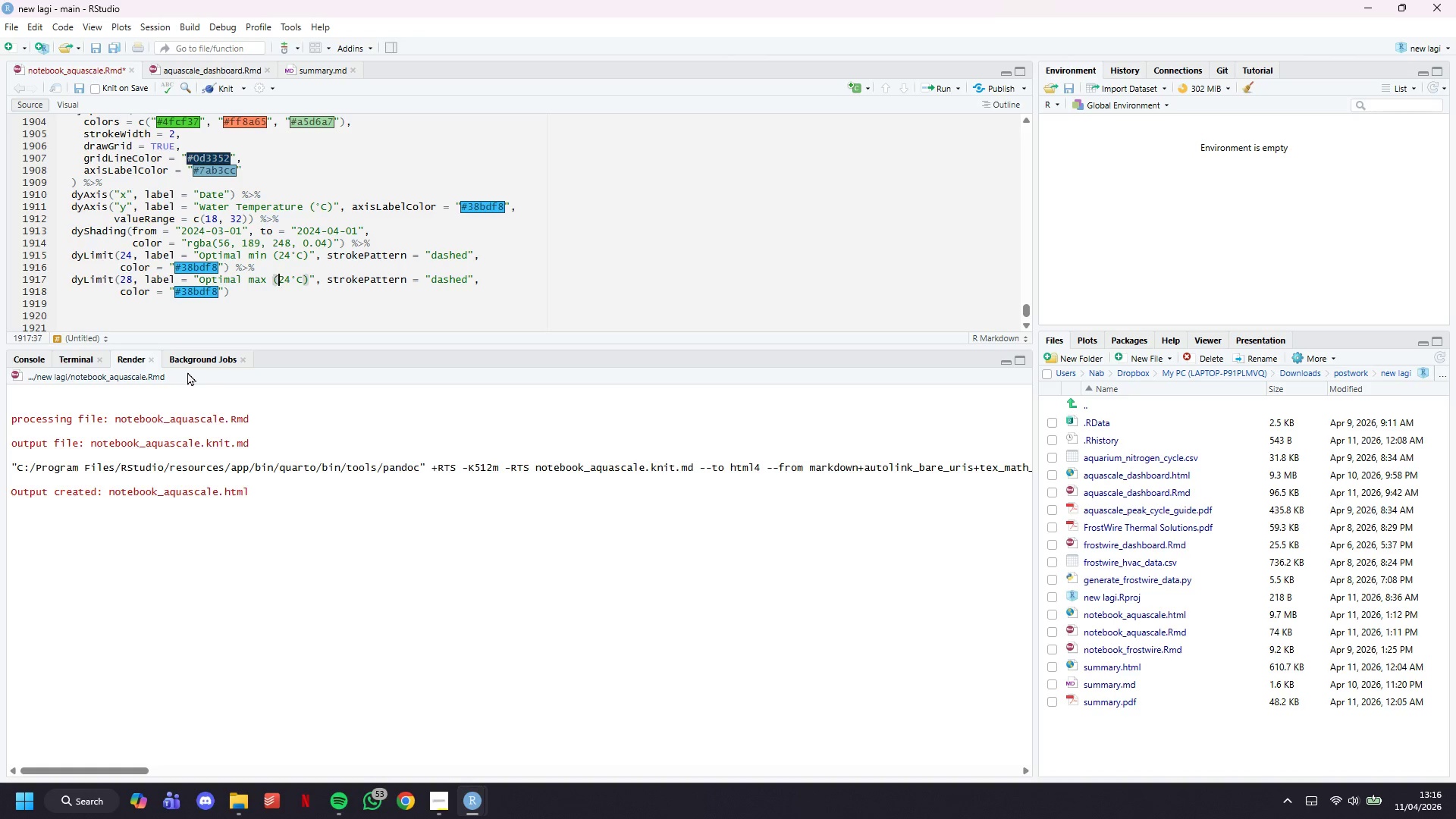 
key(ArrowRight)
 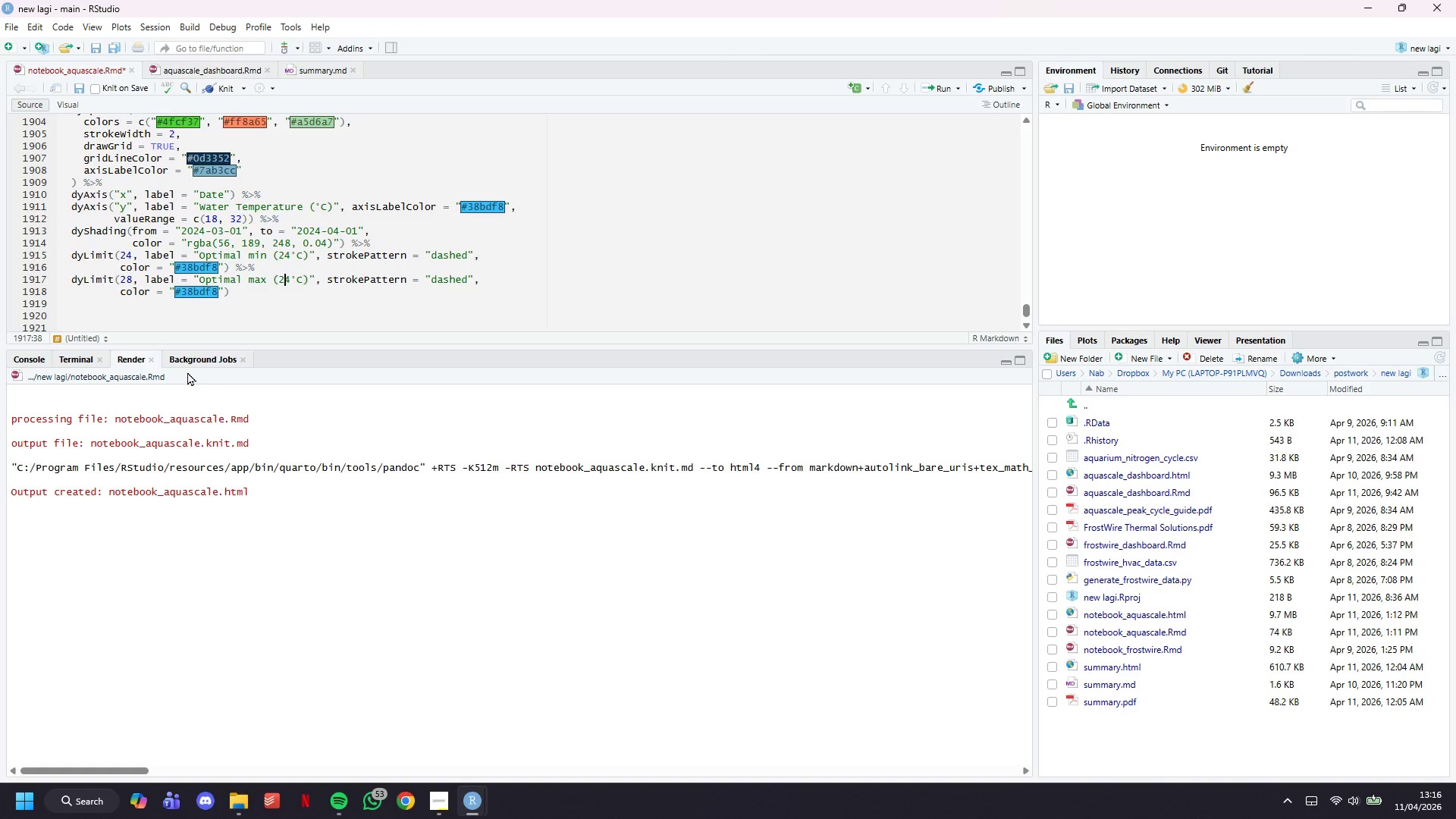 
key(ArrowRight)
 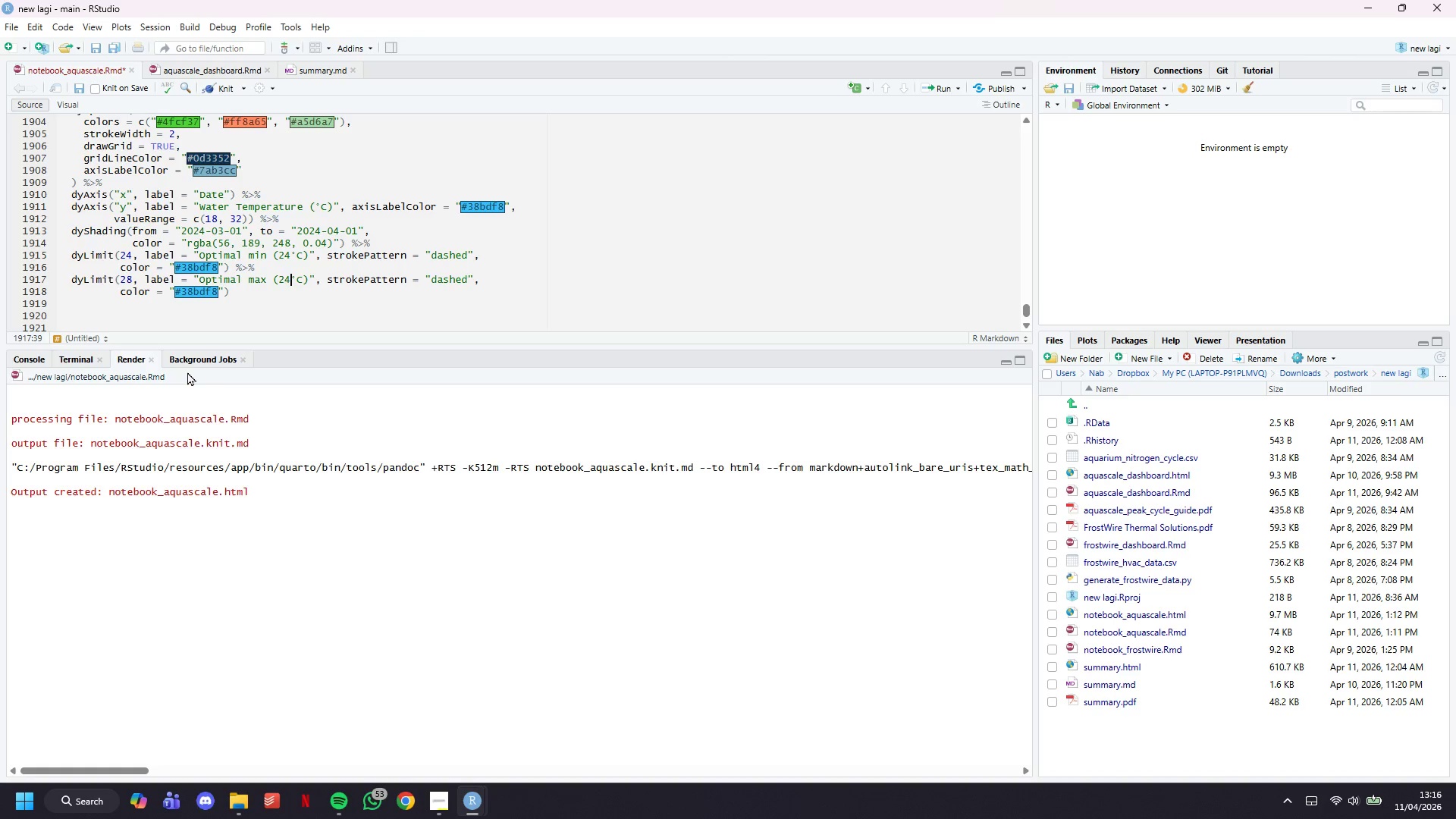 
key(Backspace)
 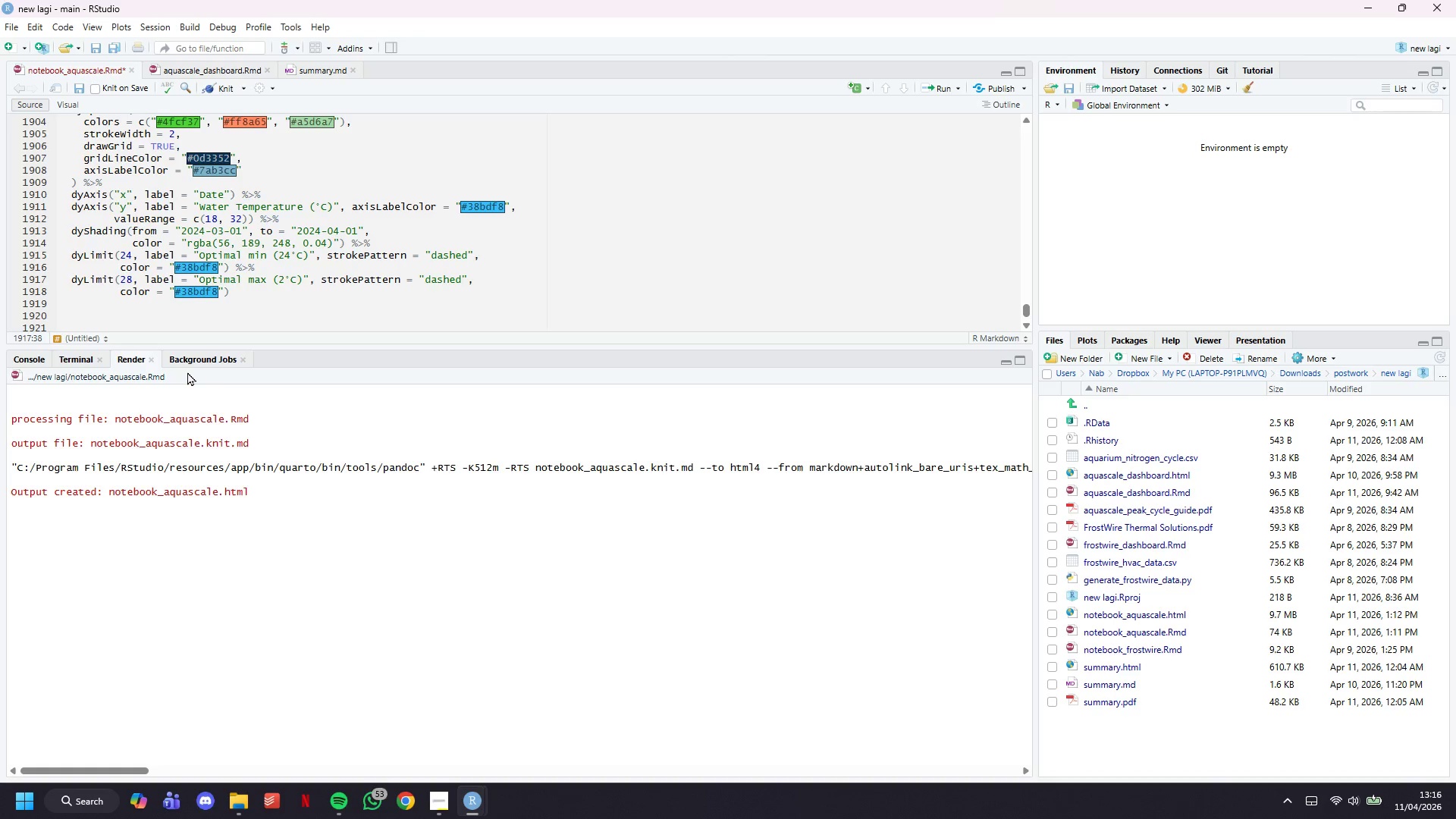 
key(8)
 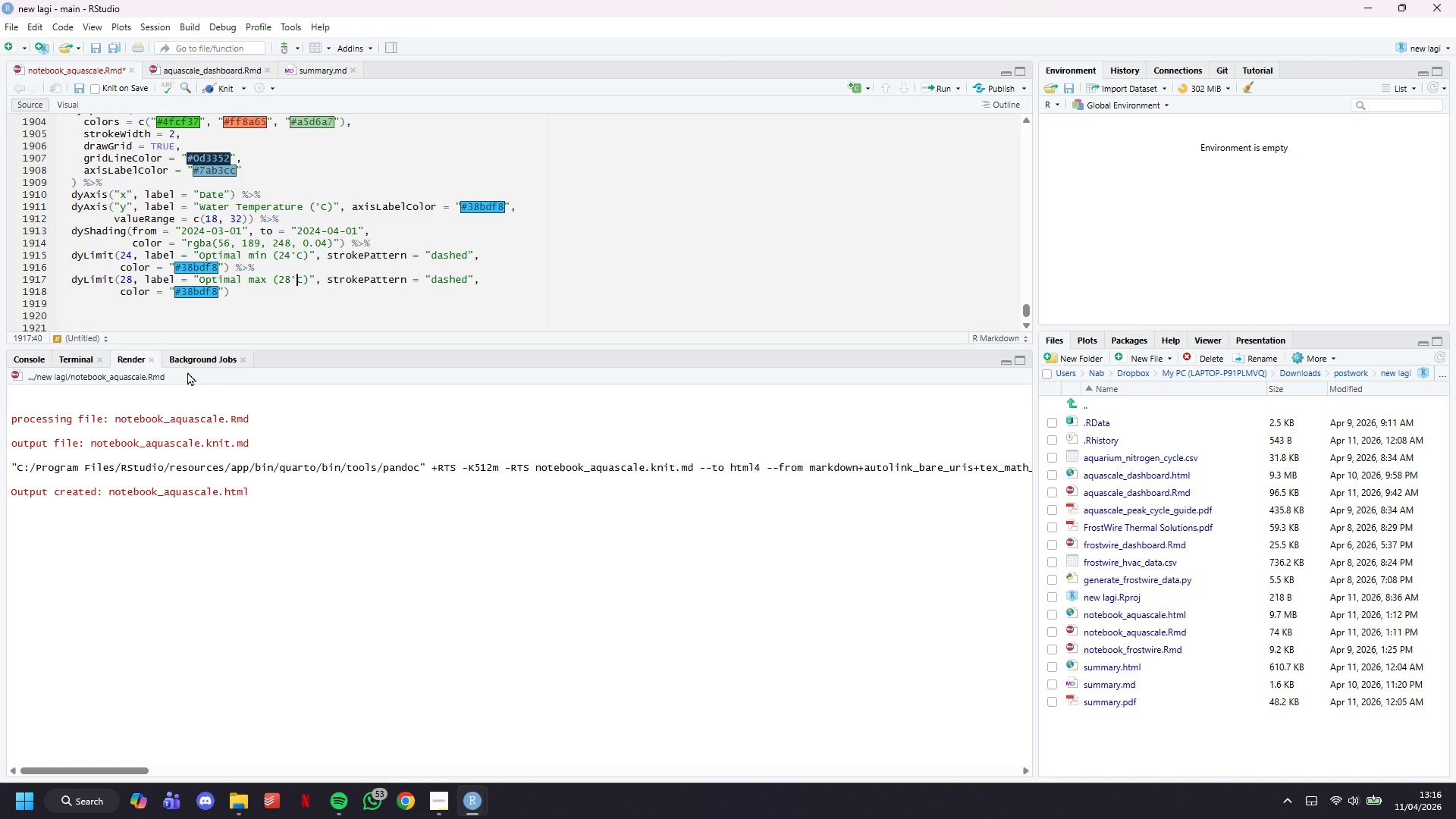 
hold_key(key=ArrowRight, duration=0.69)
 